 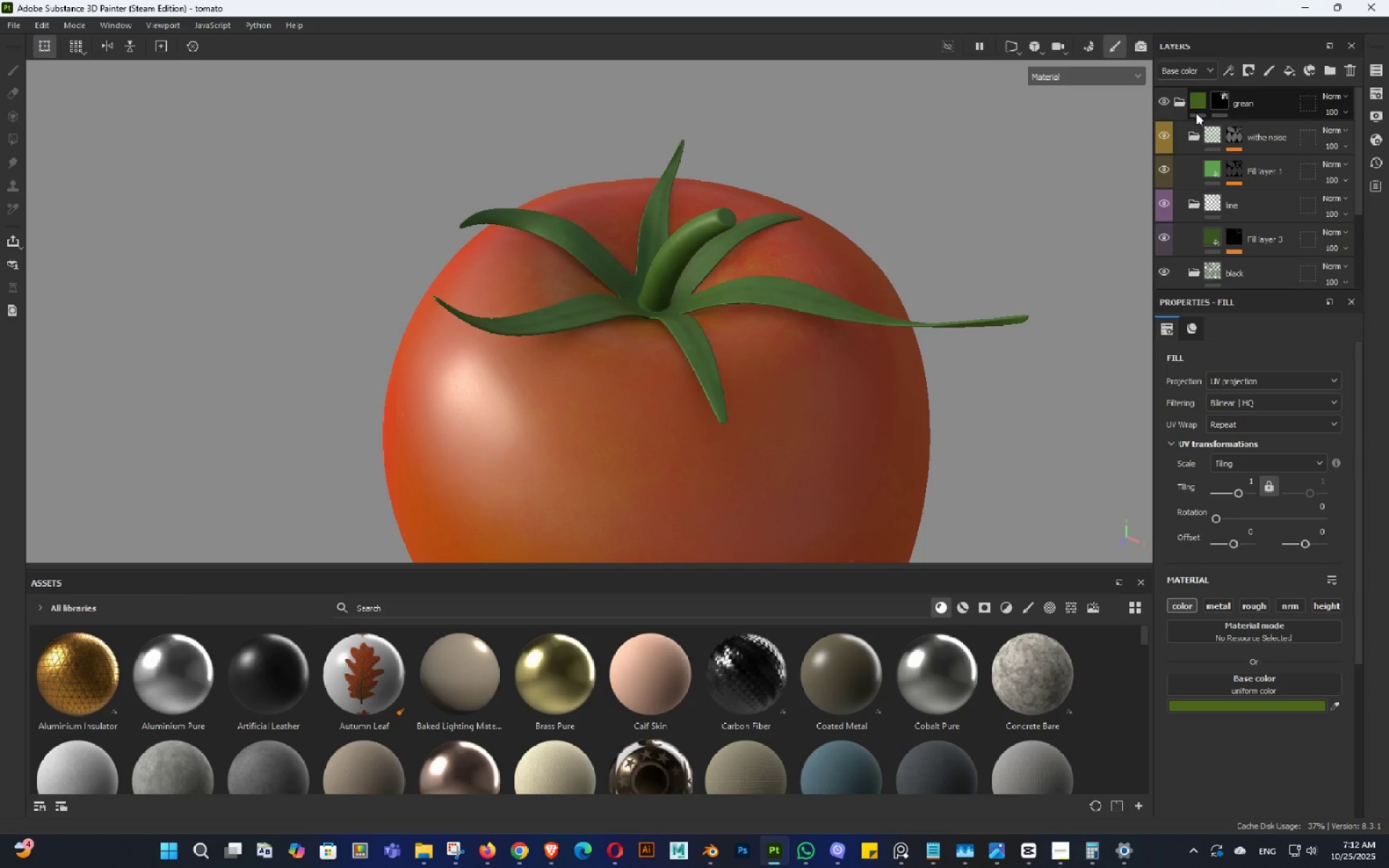 
scroll: coordinate [1197, 161], scroll_direction: down, amount: 1.0
 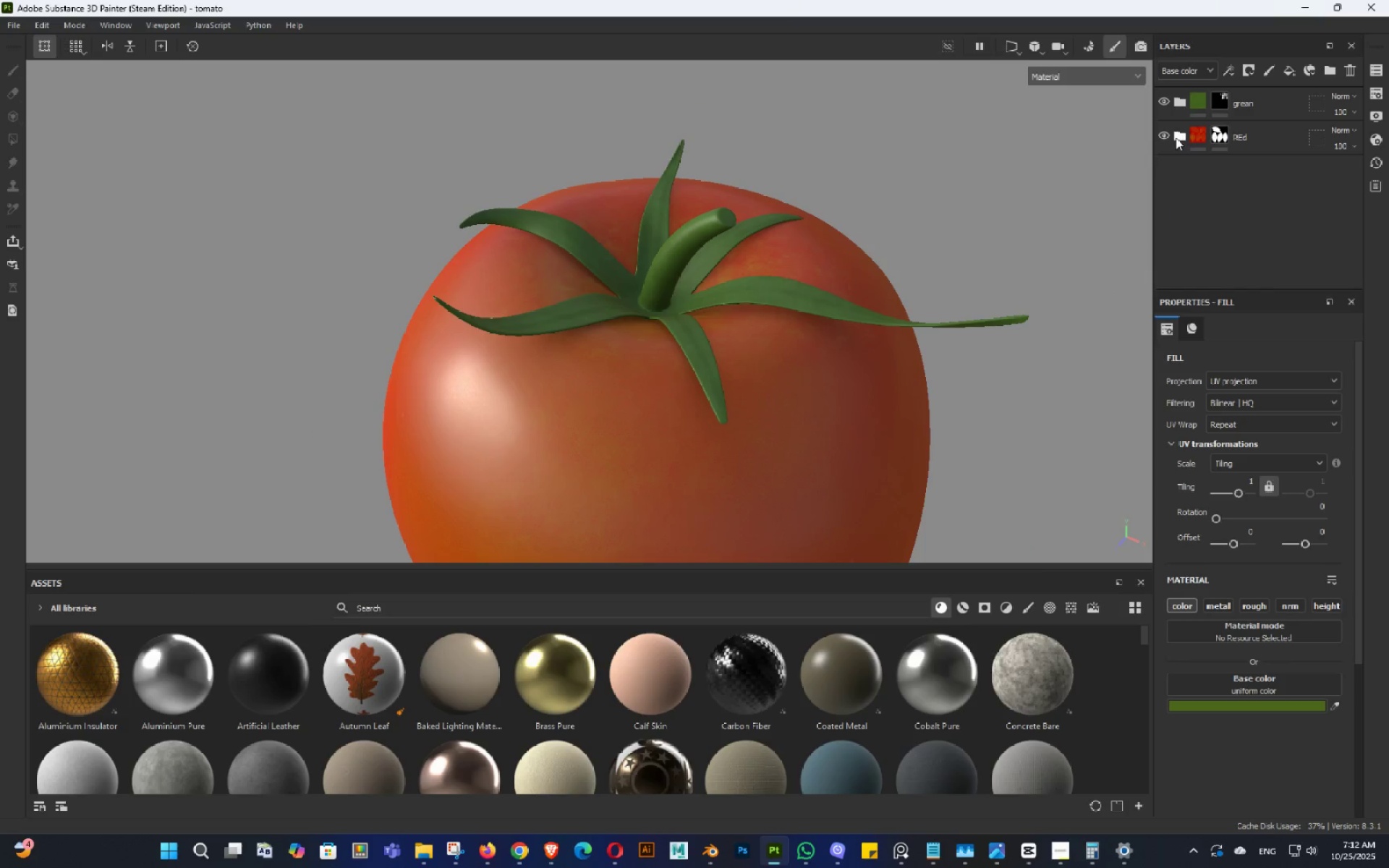 
left_click([1176, 137])
 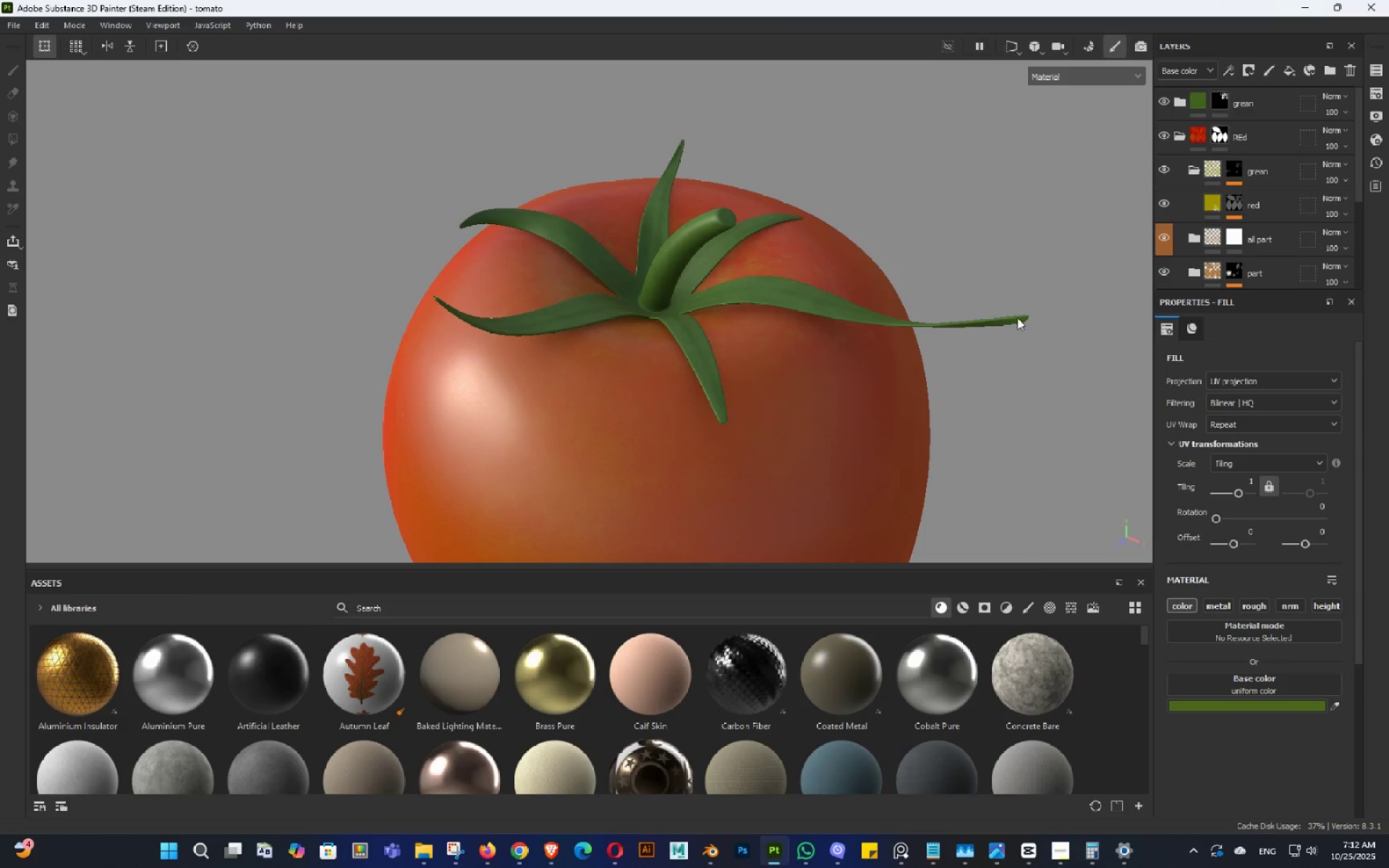 
hold_key(key=AltLeft, duration=1.5)
left_click_drag(start_coordinate=[932, 255], to_coordinate=[883, 230])
 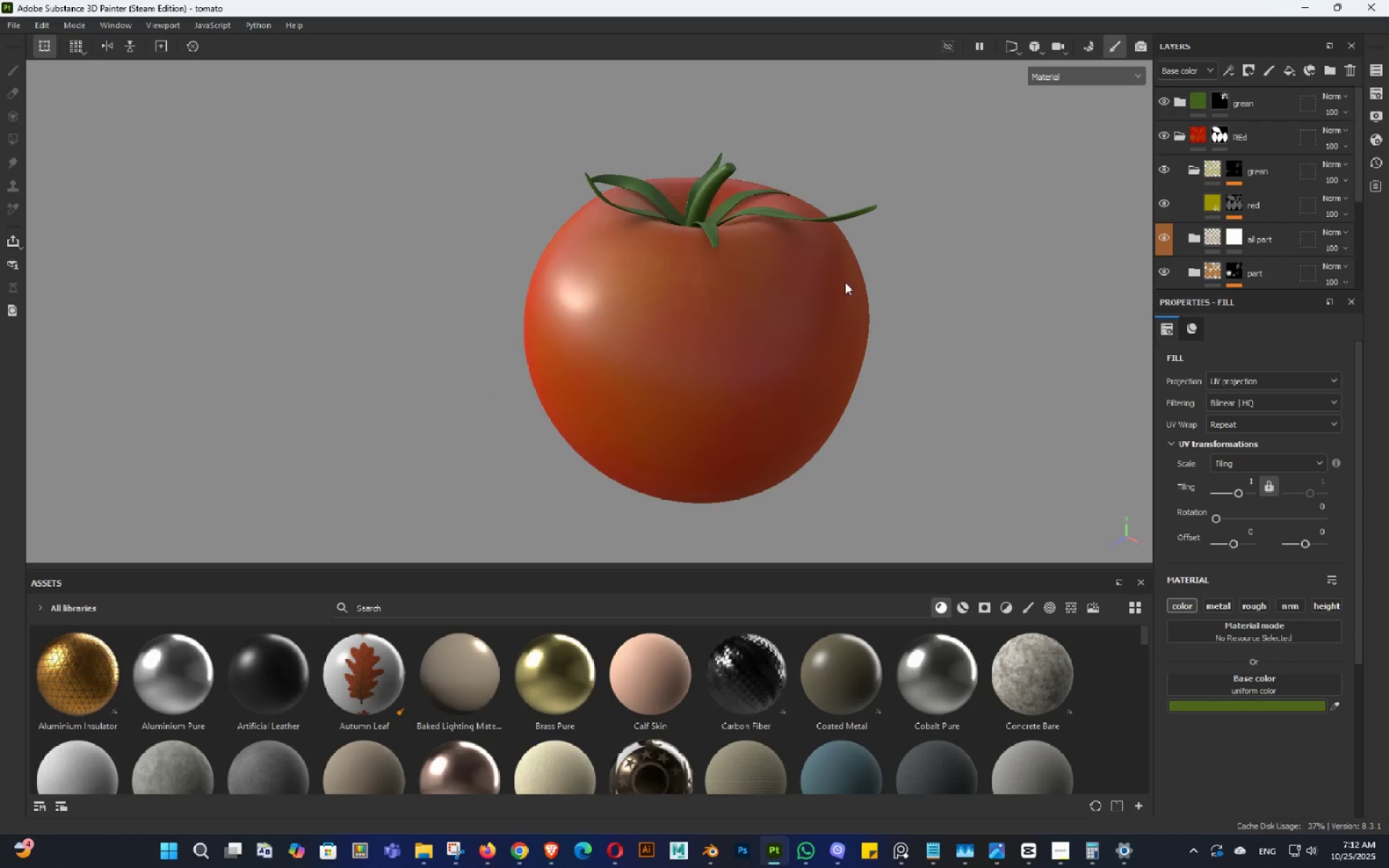 
left_click_drag(start_coordinate=[834, 285], to_coordinate=[799, 302])
 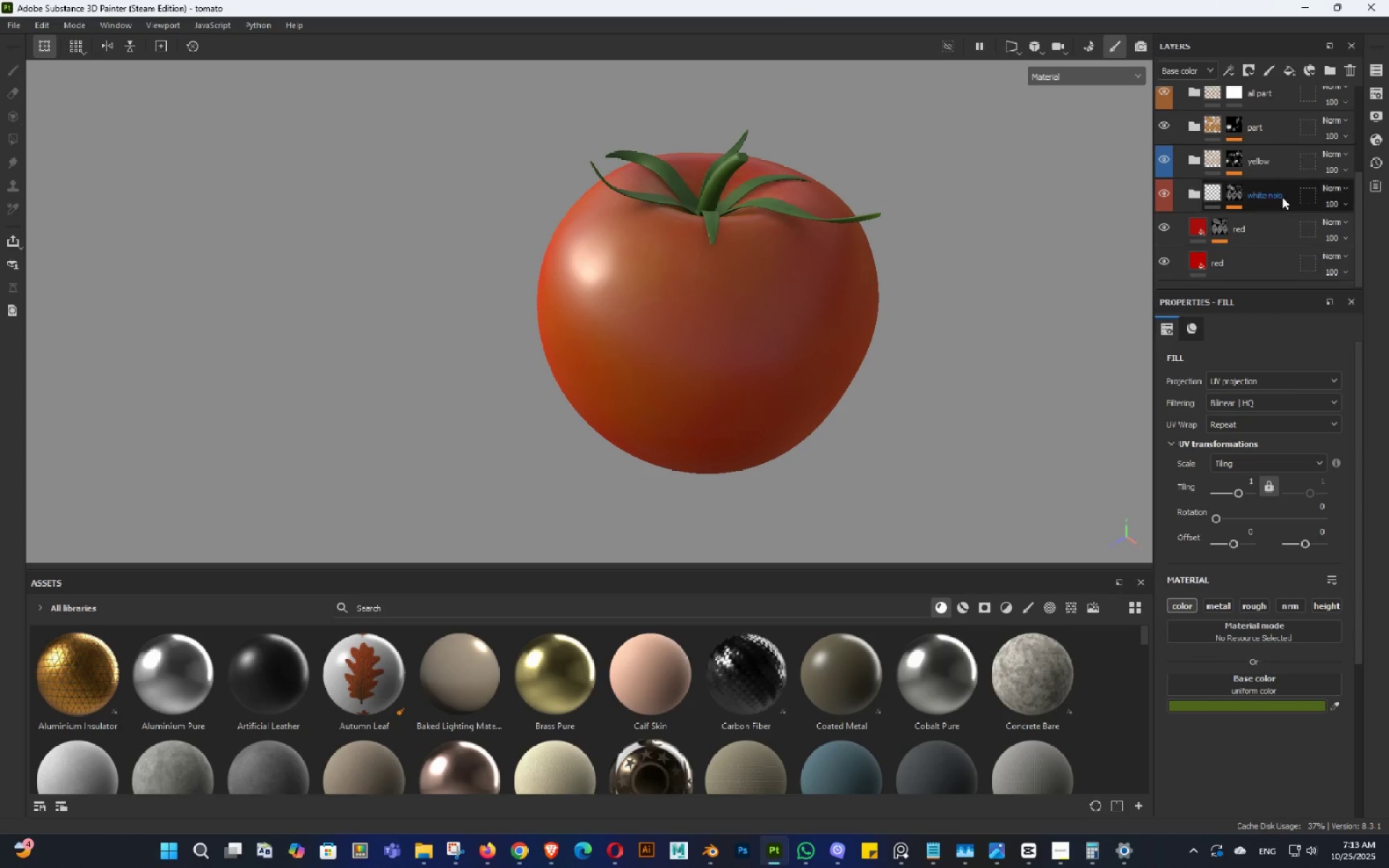 
key(Alt+AltLeft)
 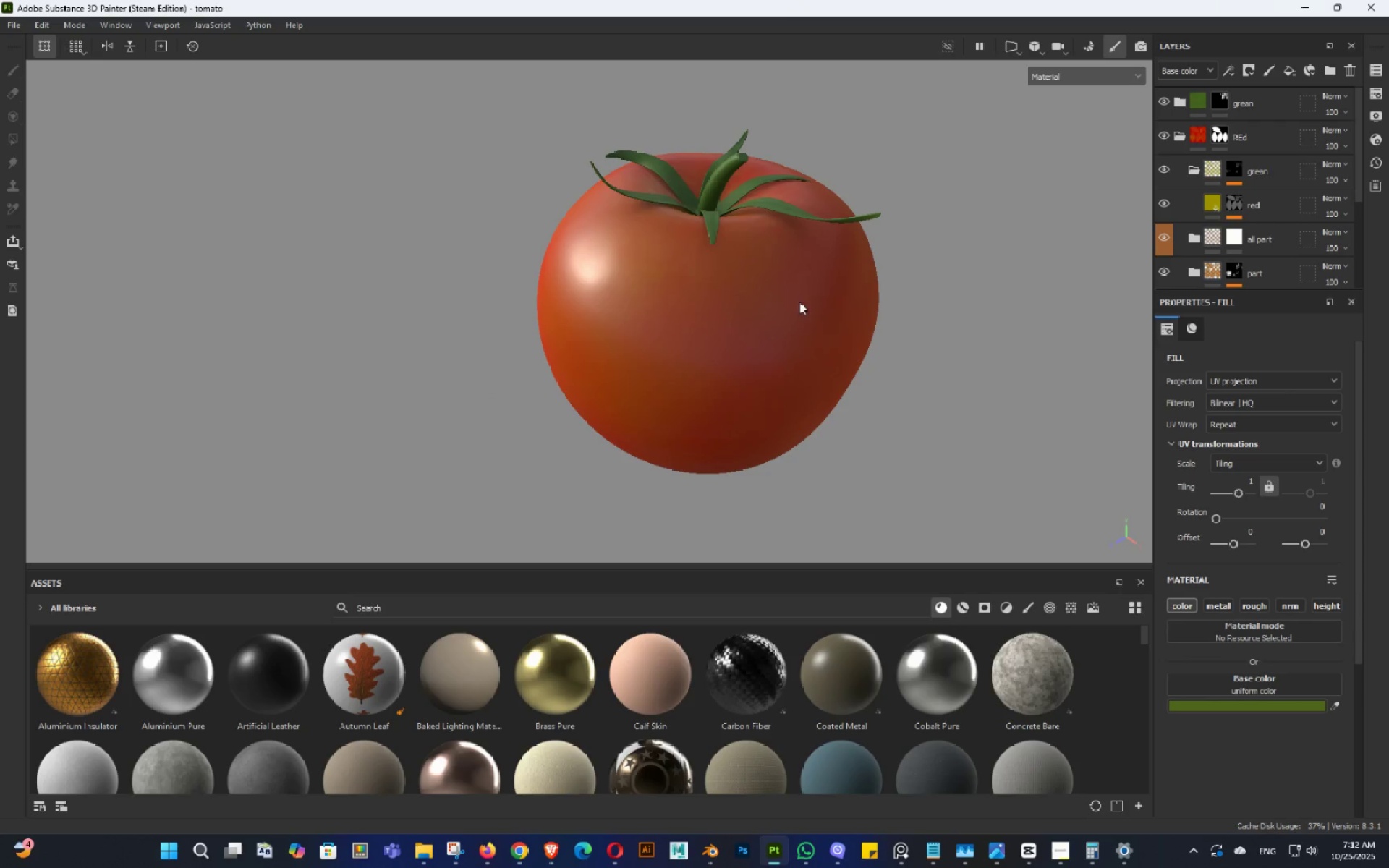 
key(Alt+AltLeft)
 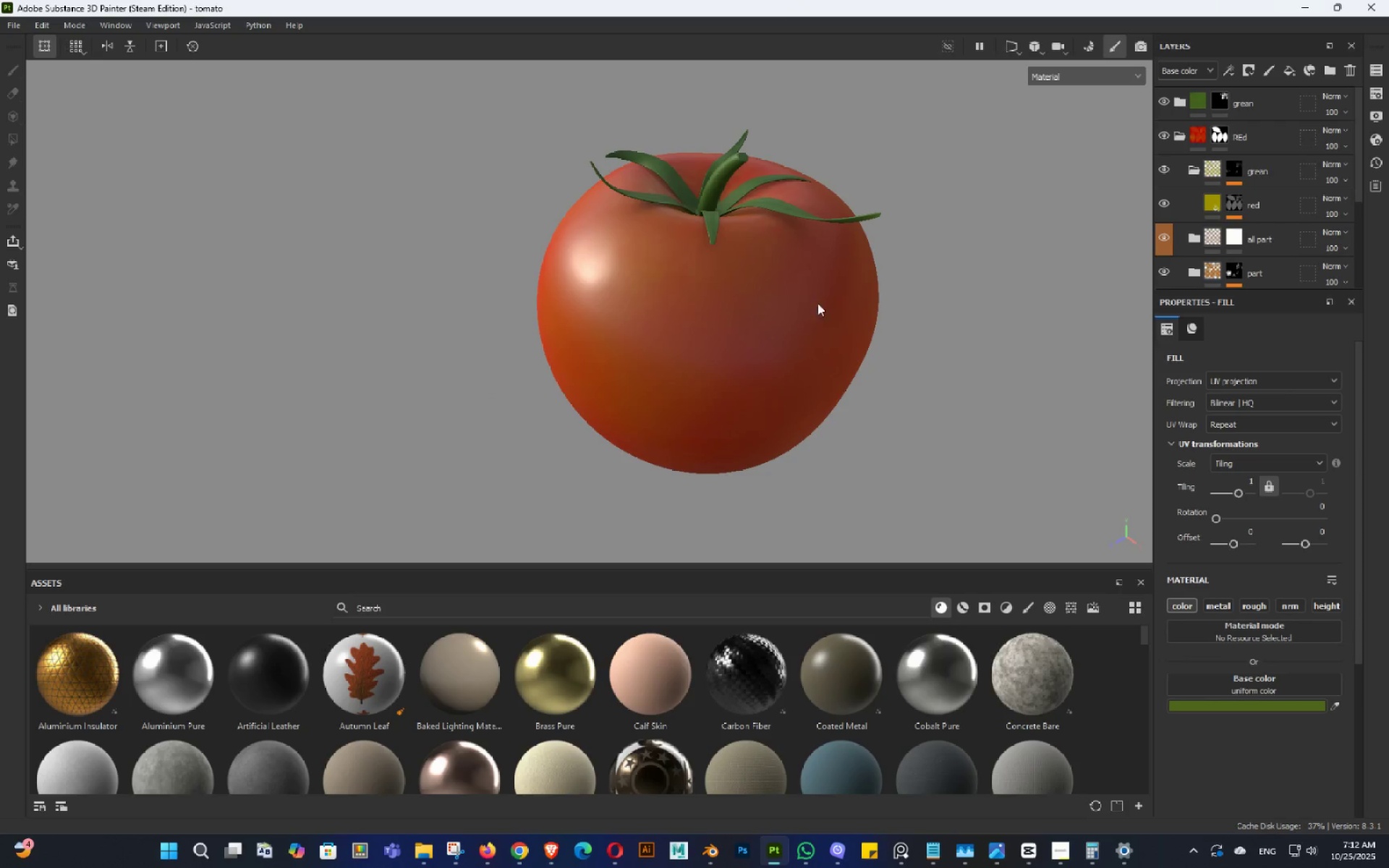 
key(Alt+AltLeft)
 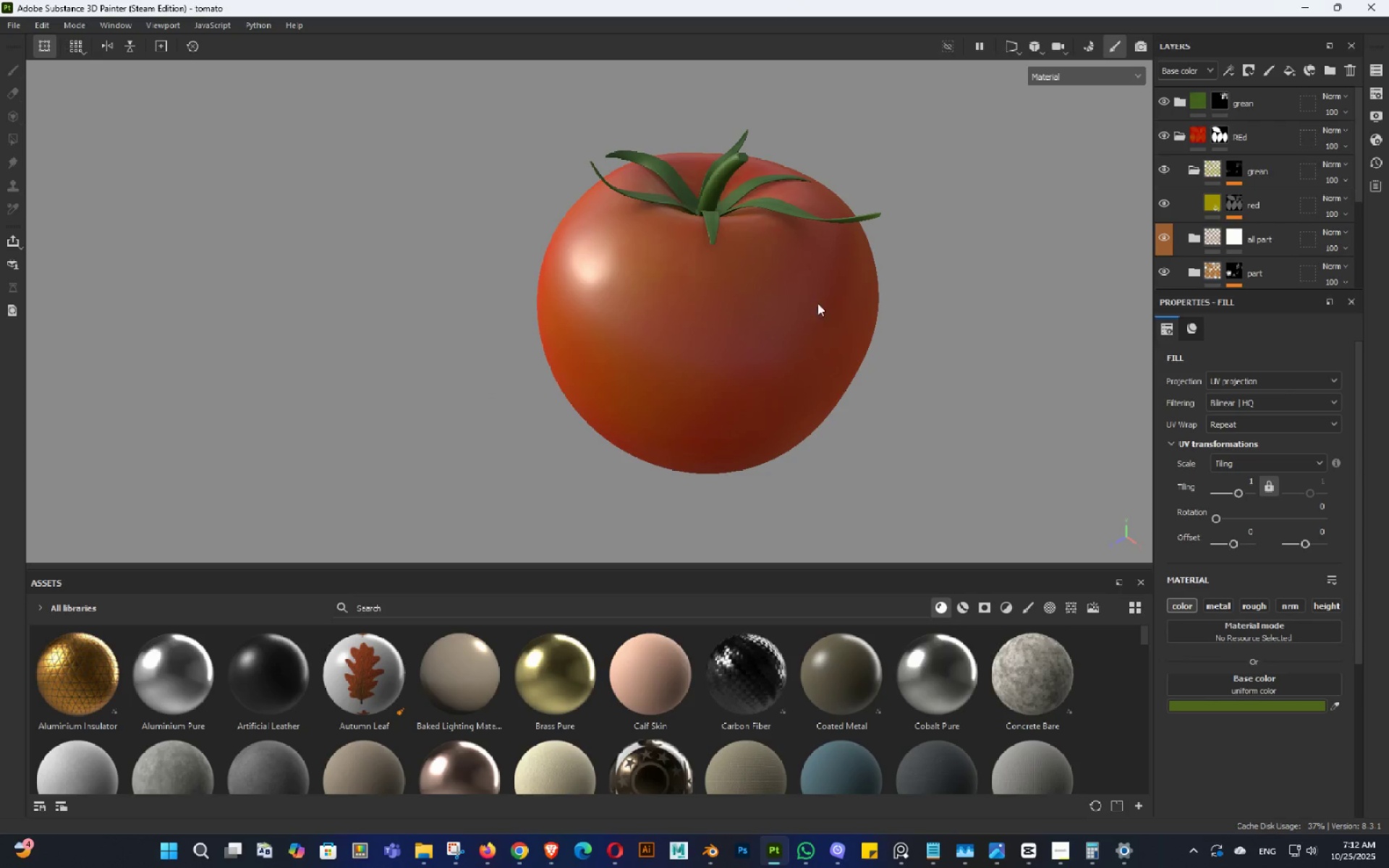 
key(Alt+AltLeft)
 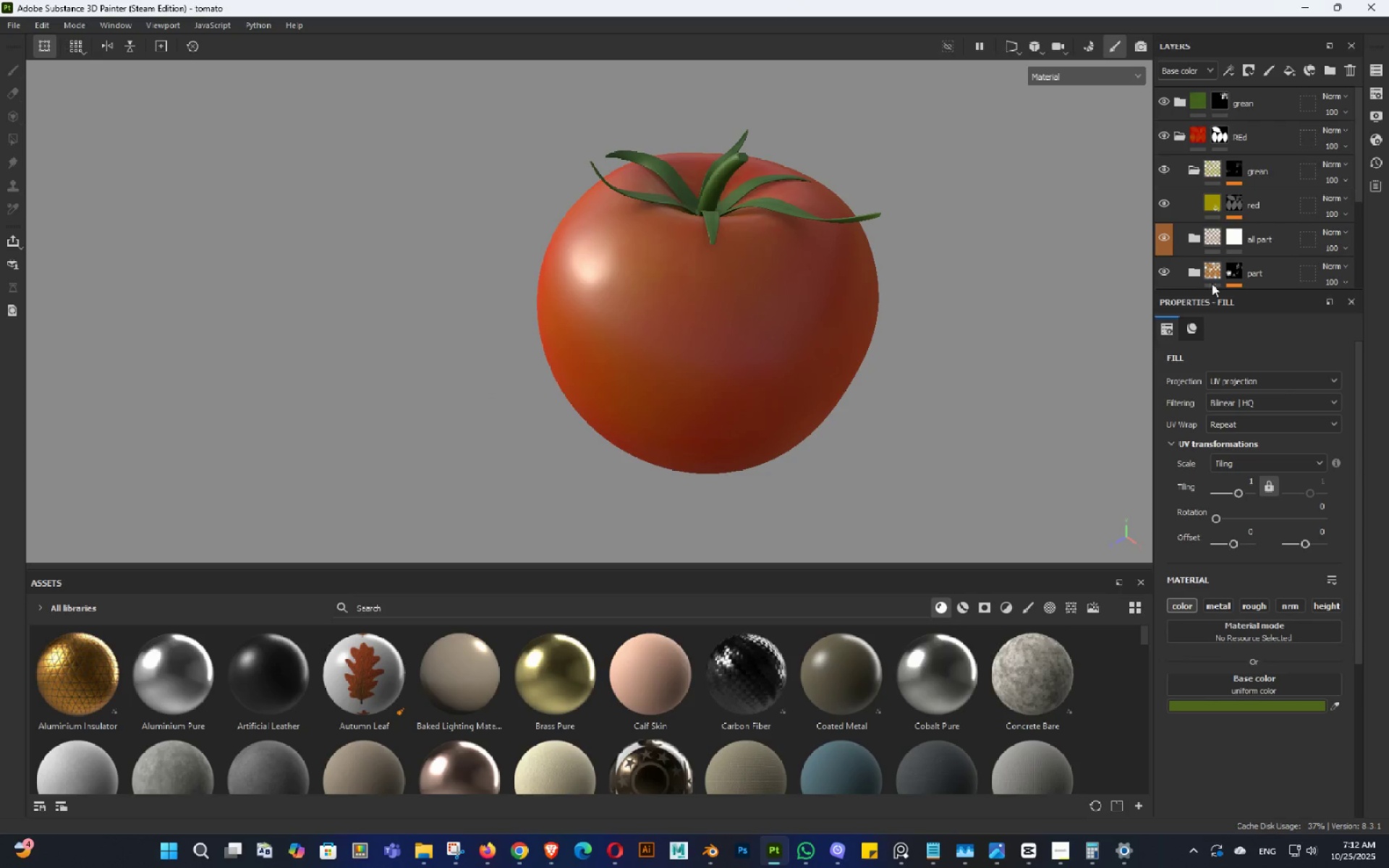 
key(Alt+AltLeft)
 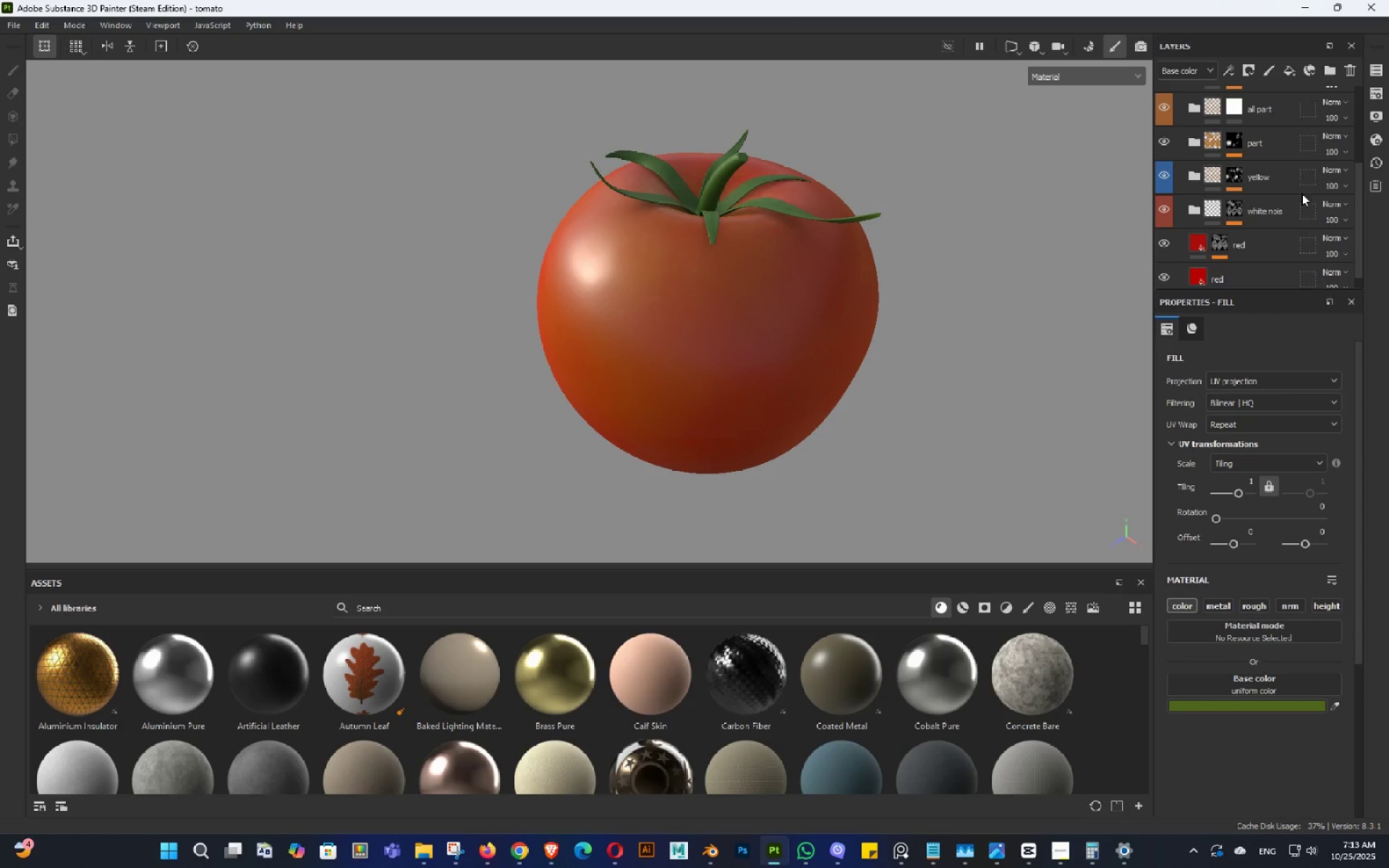 
scroll: coordinate [1292, 195], scroll_direction: down, amount: 2.0
 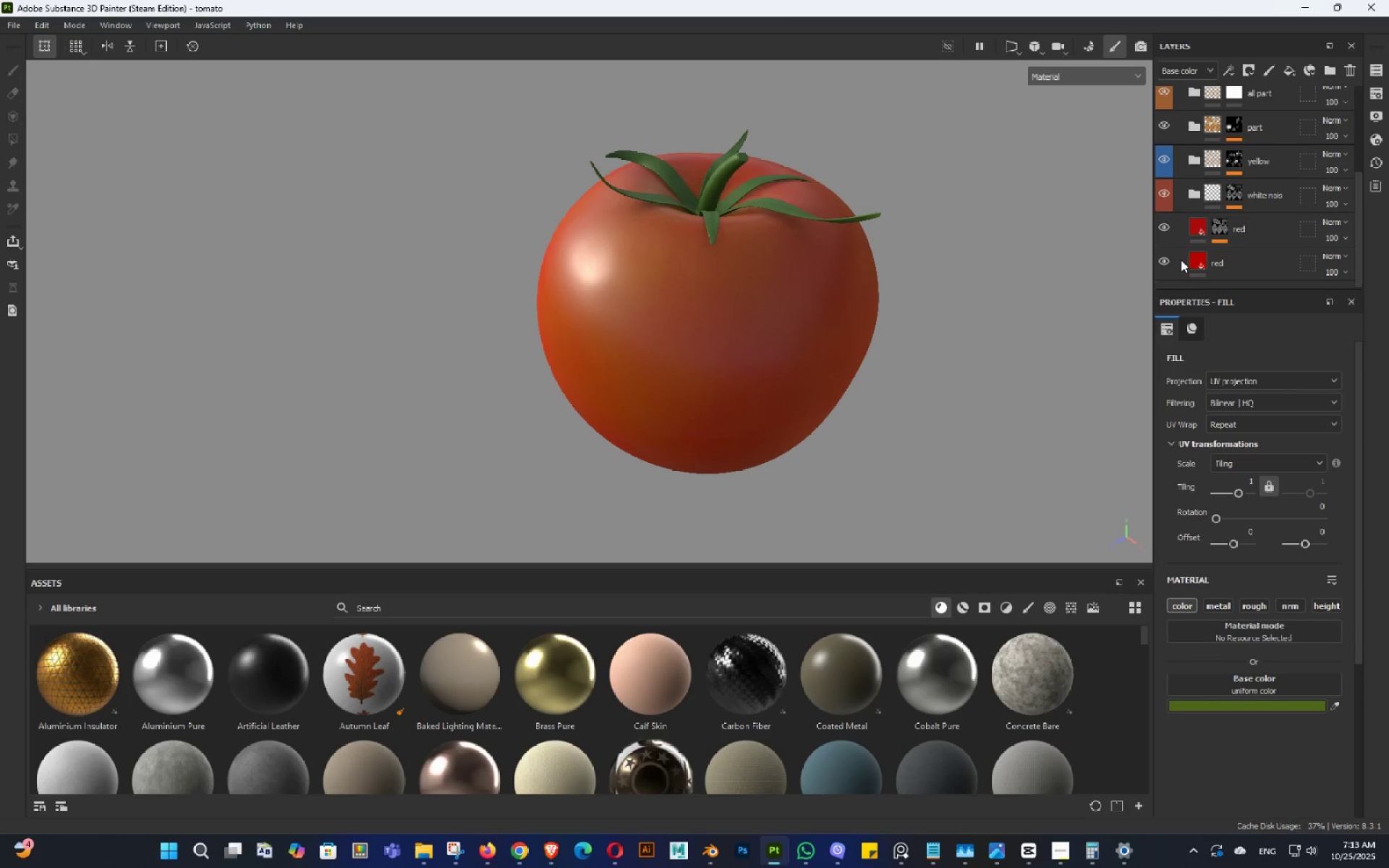 
left_click([1168, 260])
 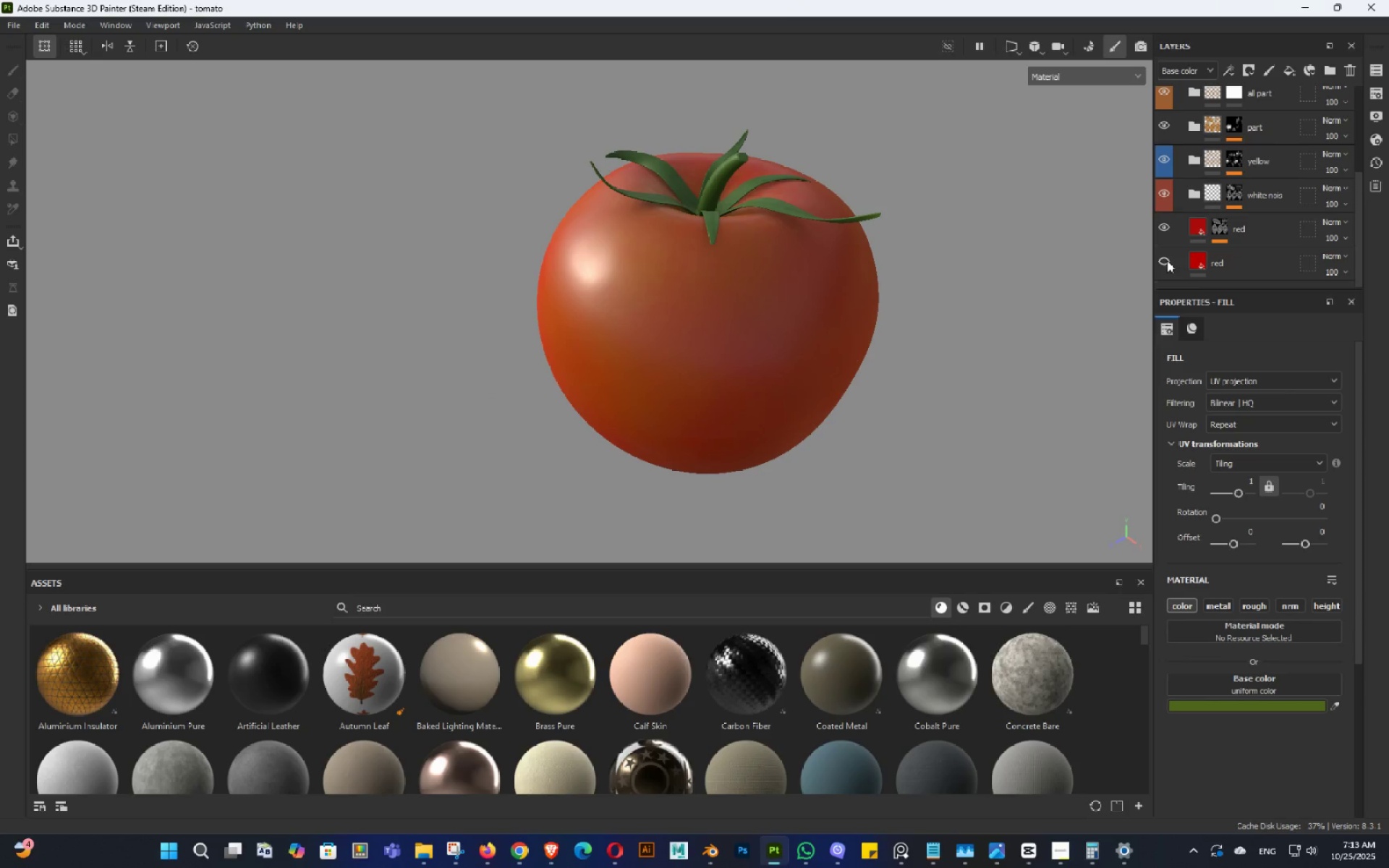 
hold_key(key=AltLeft, duration=1.53)
left_click_drag(start_coordinate=[807, 422], to_coordinate=[904, 440])
 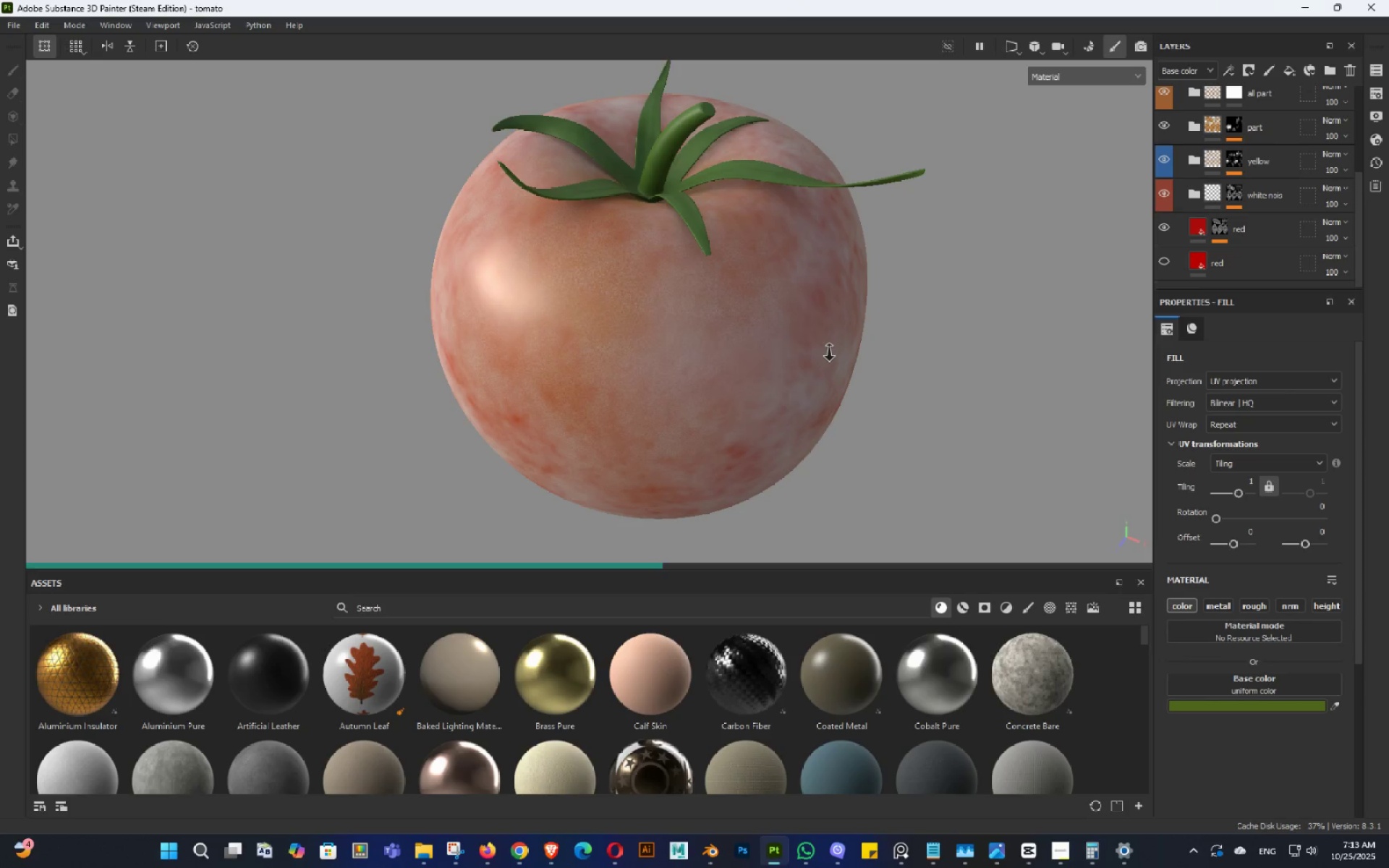 
left_click_drag(start_coordinate=[829, 344], to_coordinate=[776, 341])
 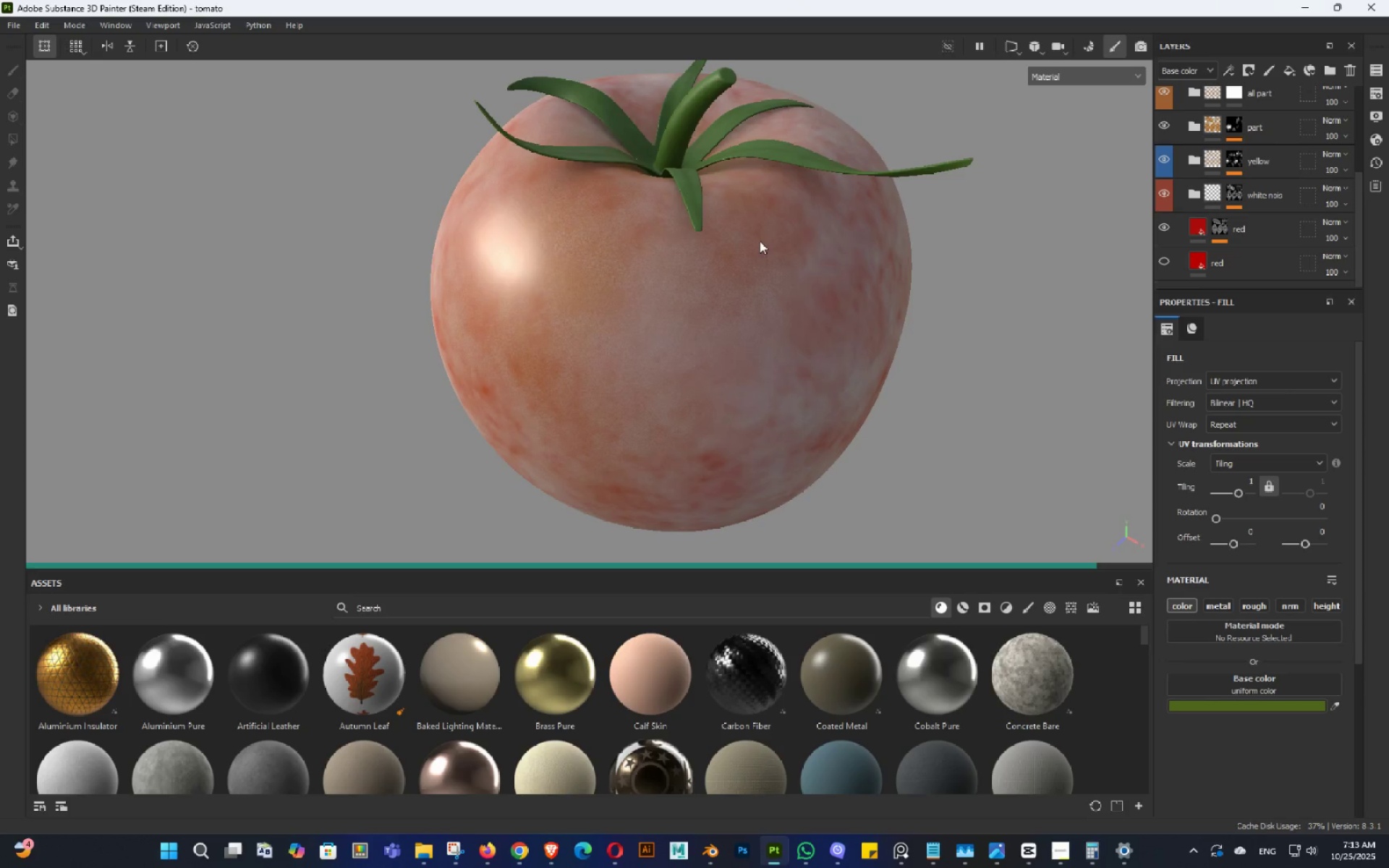 
hold_key(key=AltLeft, duration=0.64)
left_click_drag(start_coordinate=[817, 278], to_coordinate=[791, 251])
 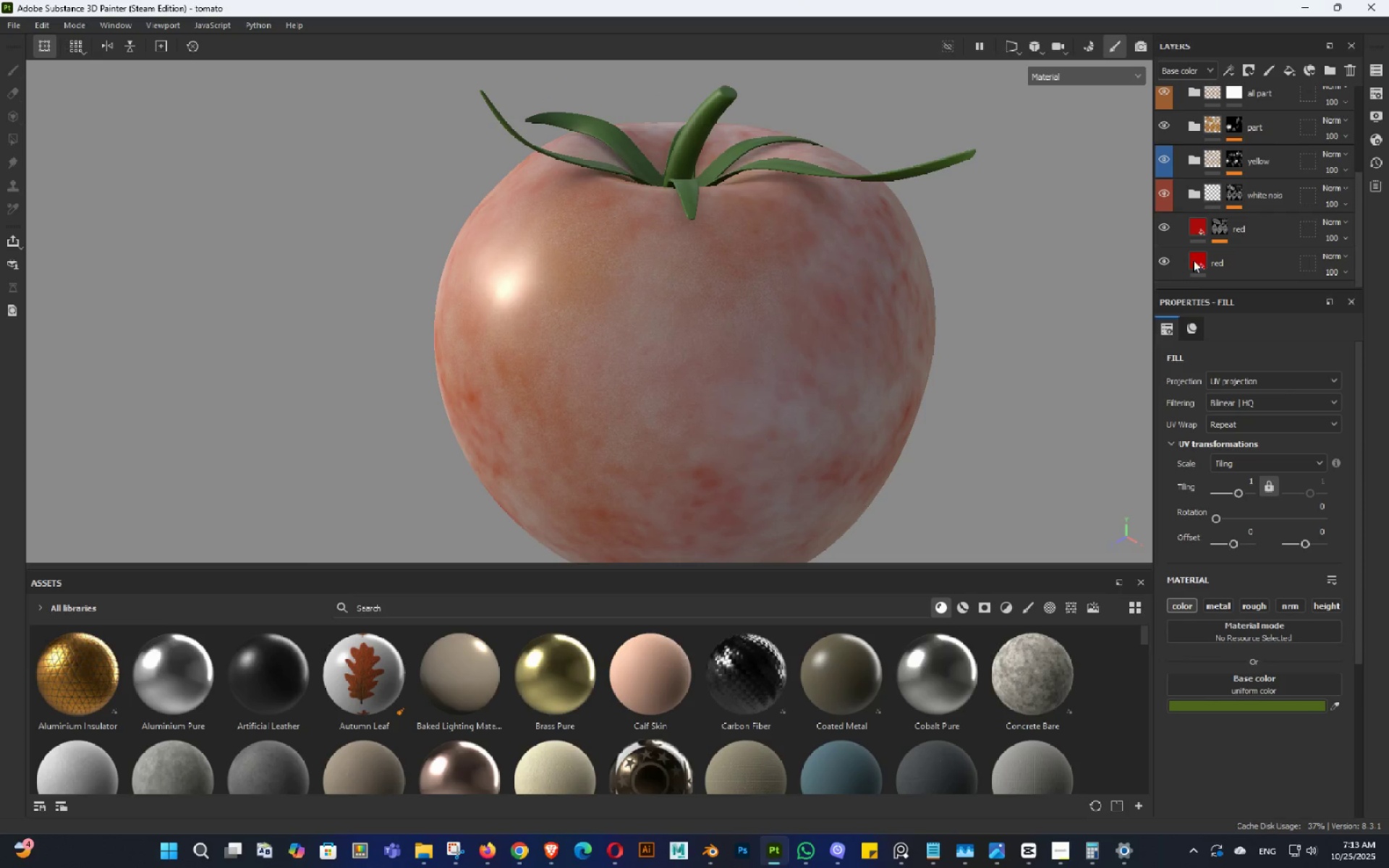 
double_click([1202, 257])
 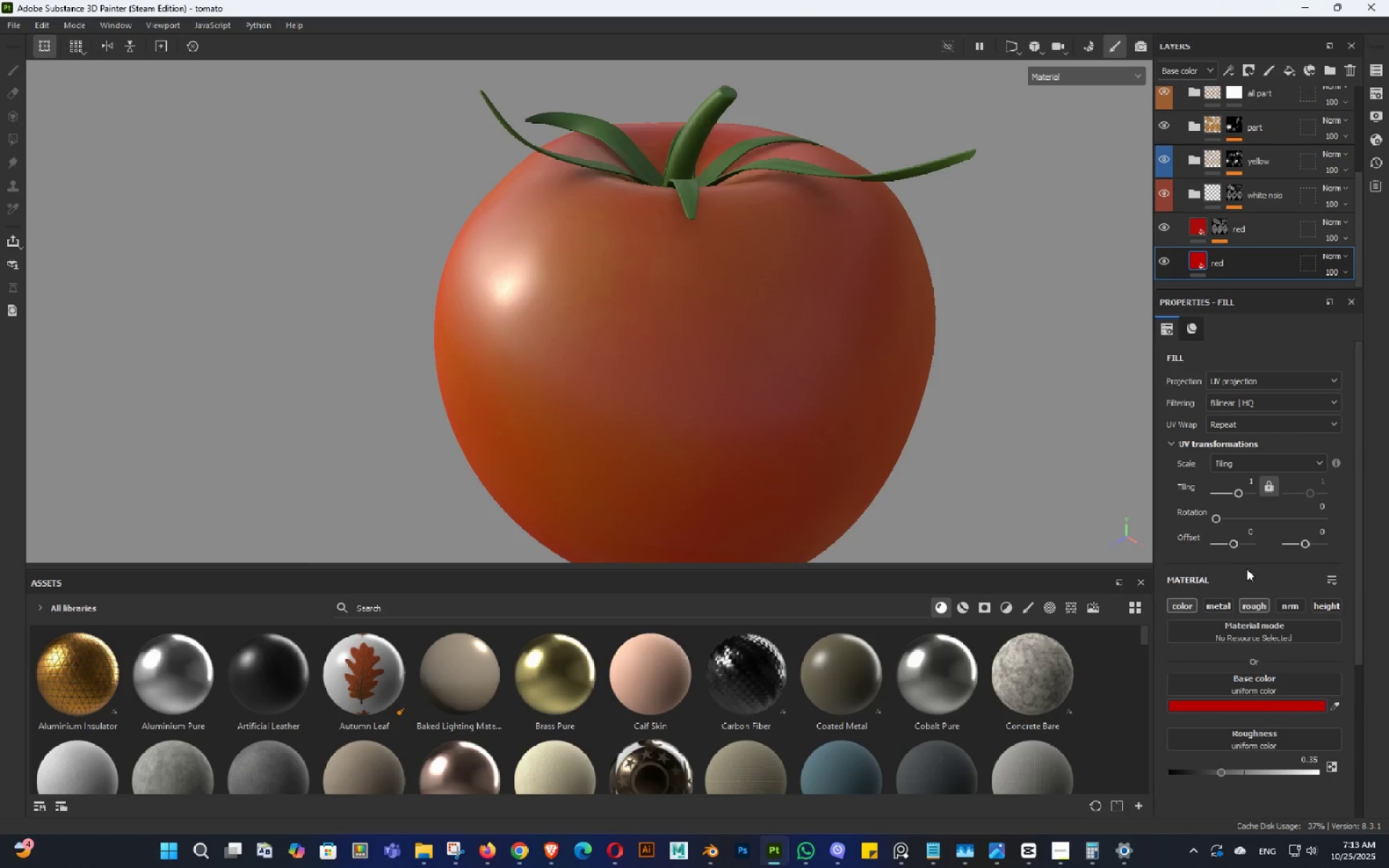 
scroll: coordinate [1250, 584], scroll_direction: down, amount: 2.0
 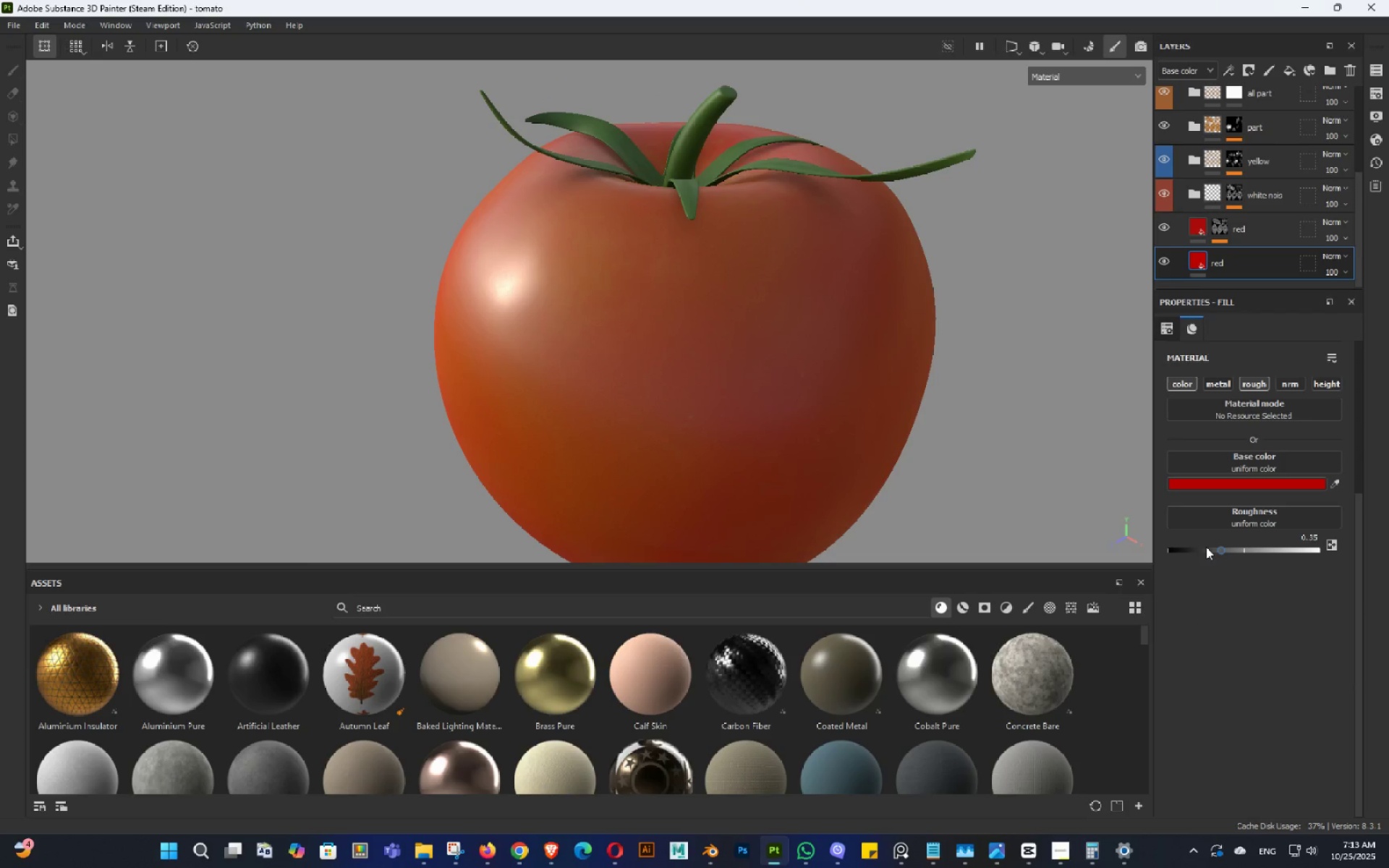 
left_click([1206, 547])
 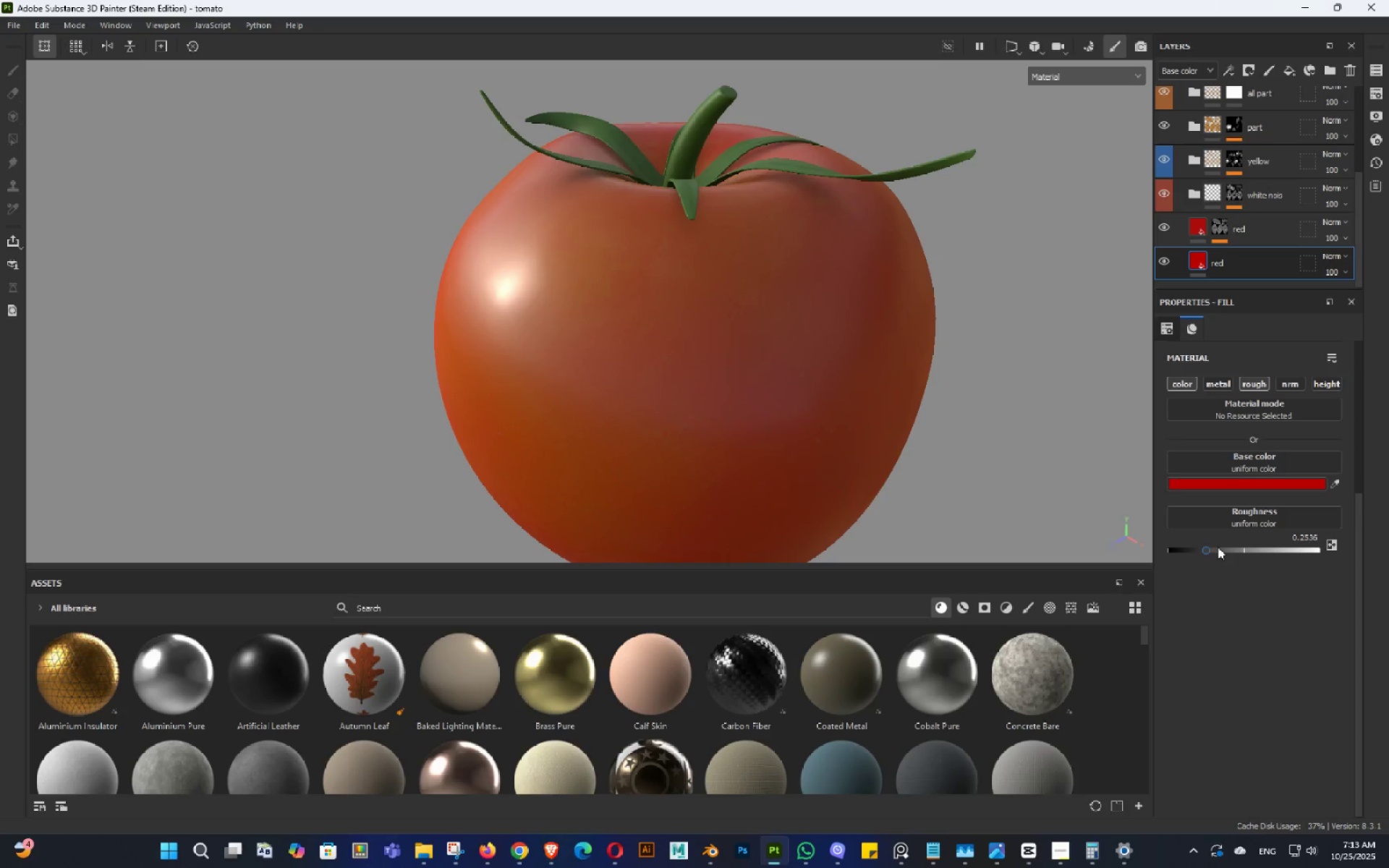 
left_click_drag(start_coordinate=[1231, 547], to_coordinate=[1312, 552])
 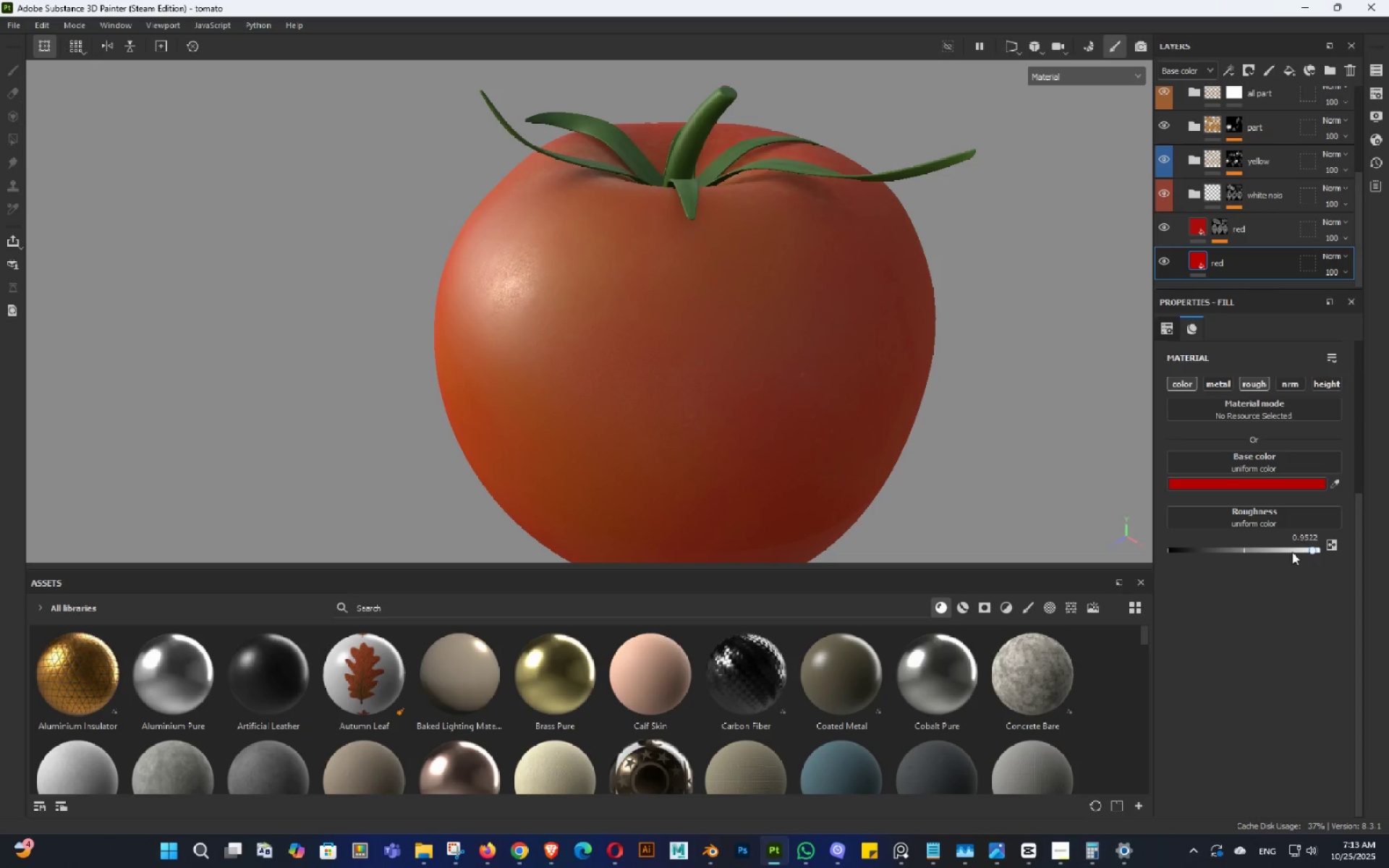 
hold_key(key=AltLeft, duration=1.53)
left_click_drag(start_coordinate=[800, 359], to_coordinate=[867, 383])
 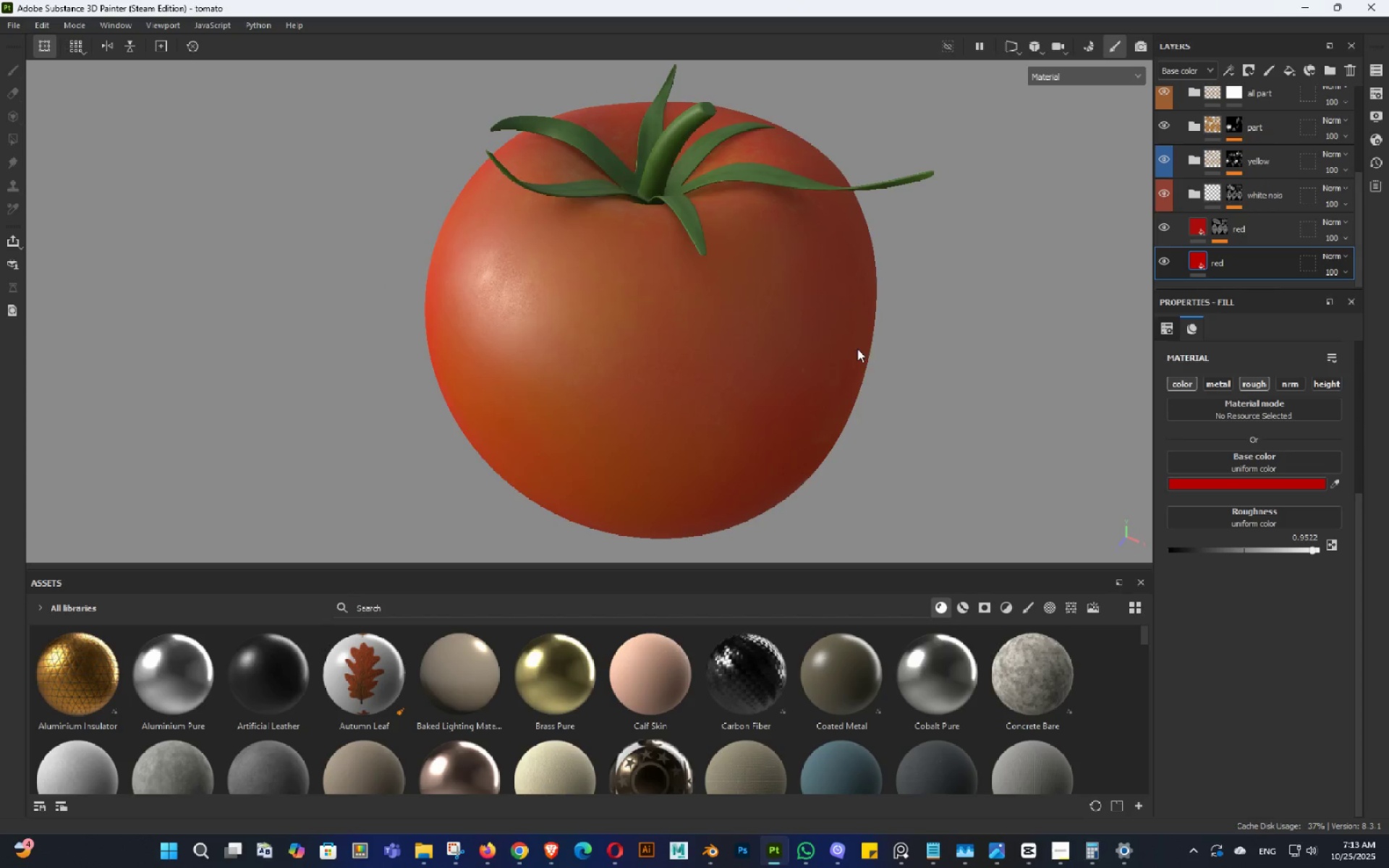 
left_click_drag(start_coordinate=[857, 349], to_coordinate=[804, 331])
 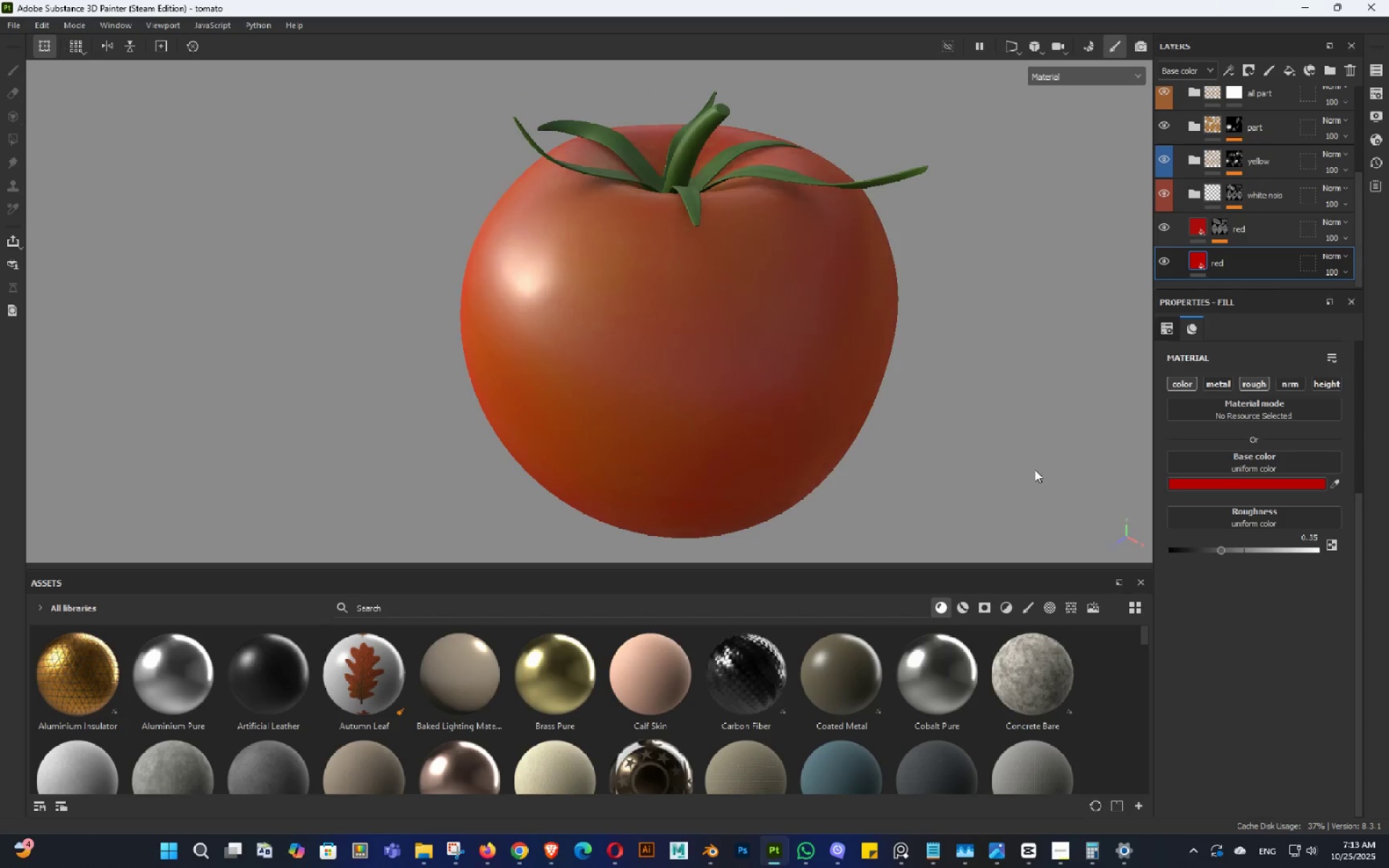 
key(Alt+AltLeft)
 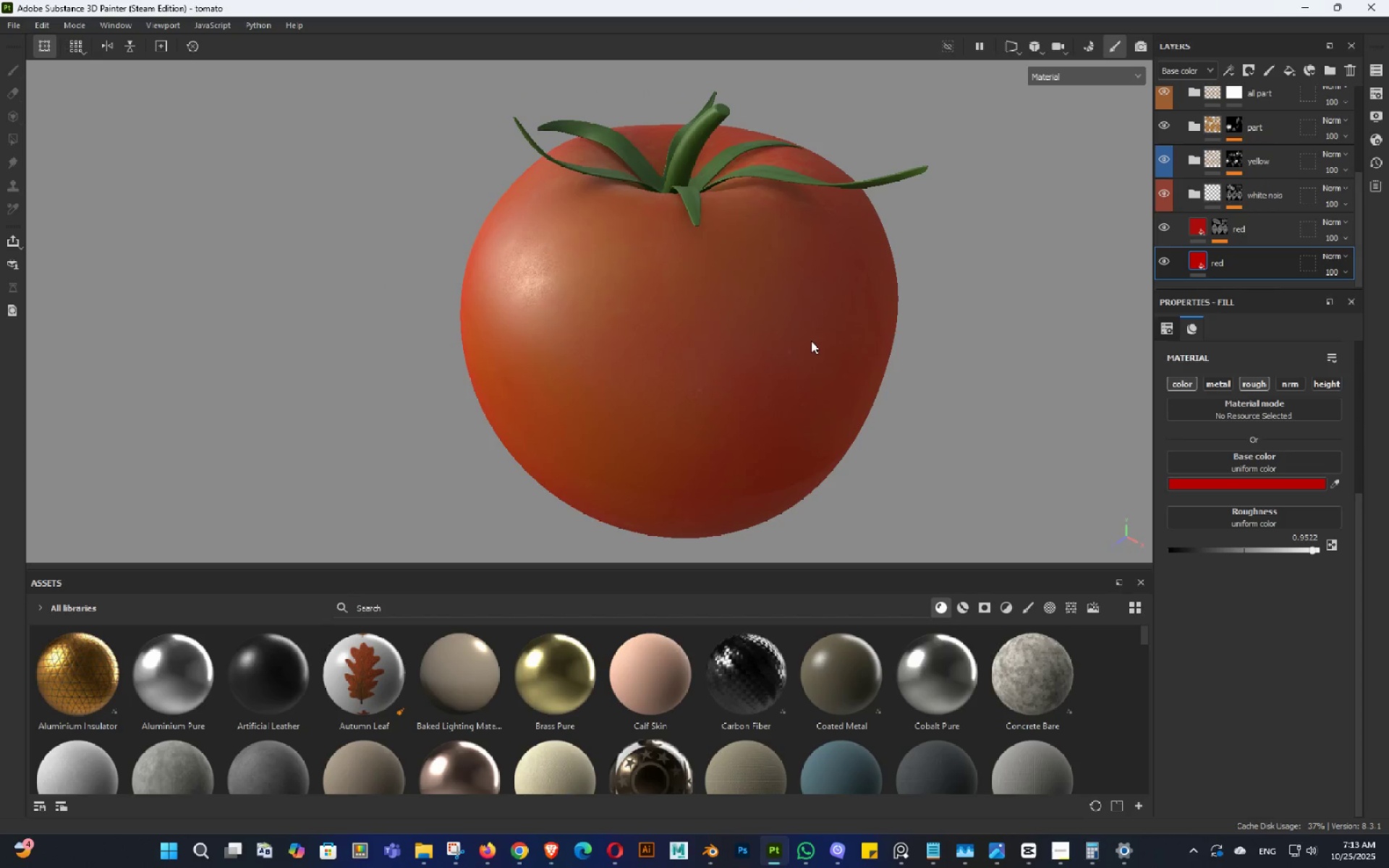 
key(Alt+AltLeft)
 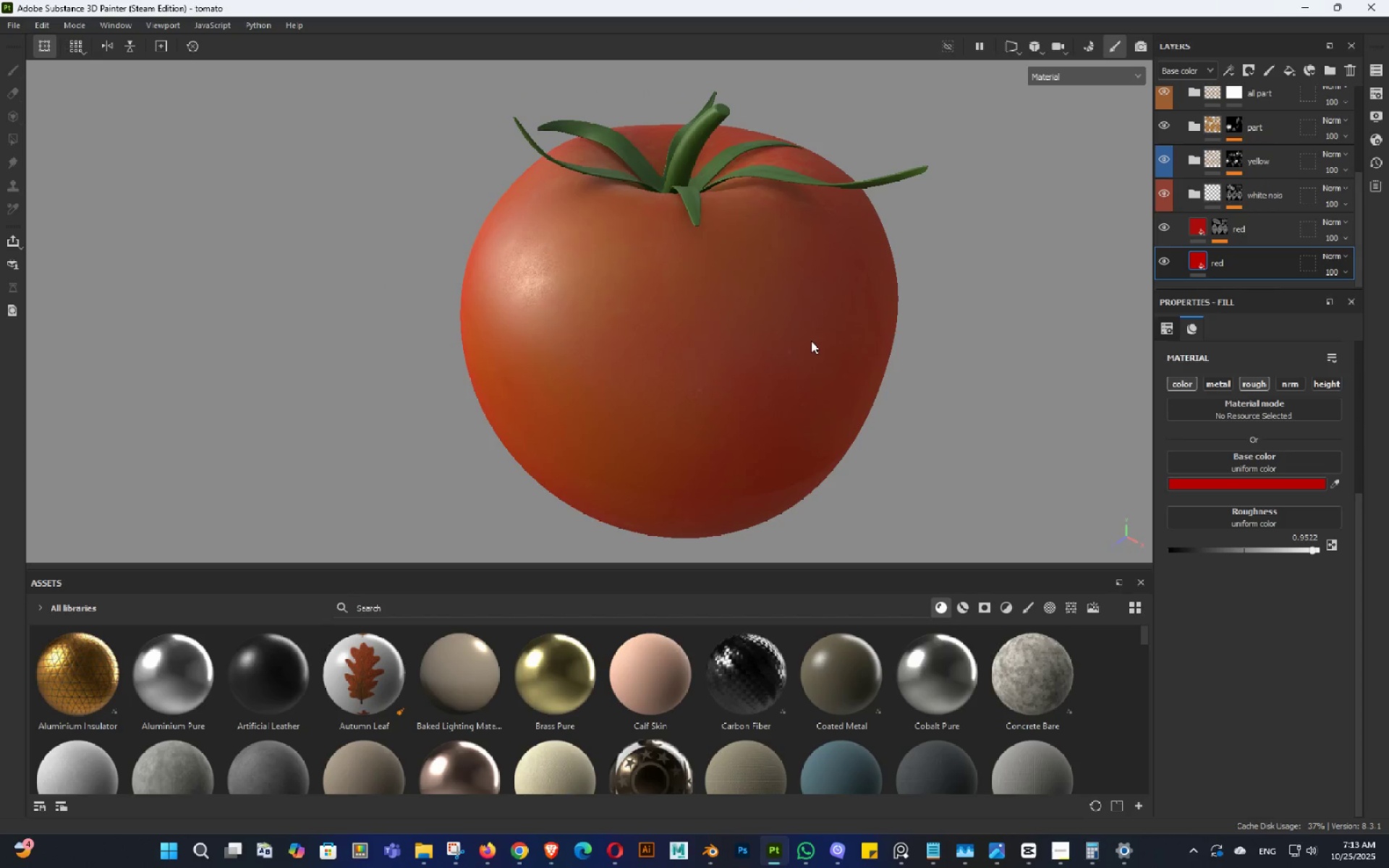 
key(Alt+AltLeft)
 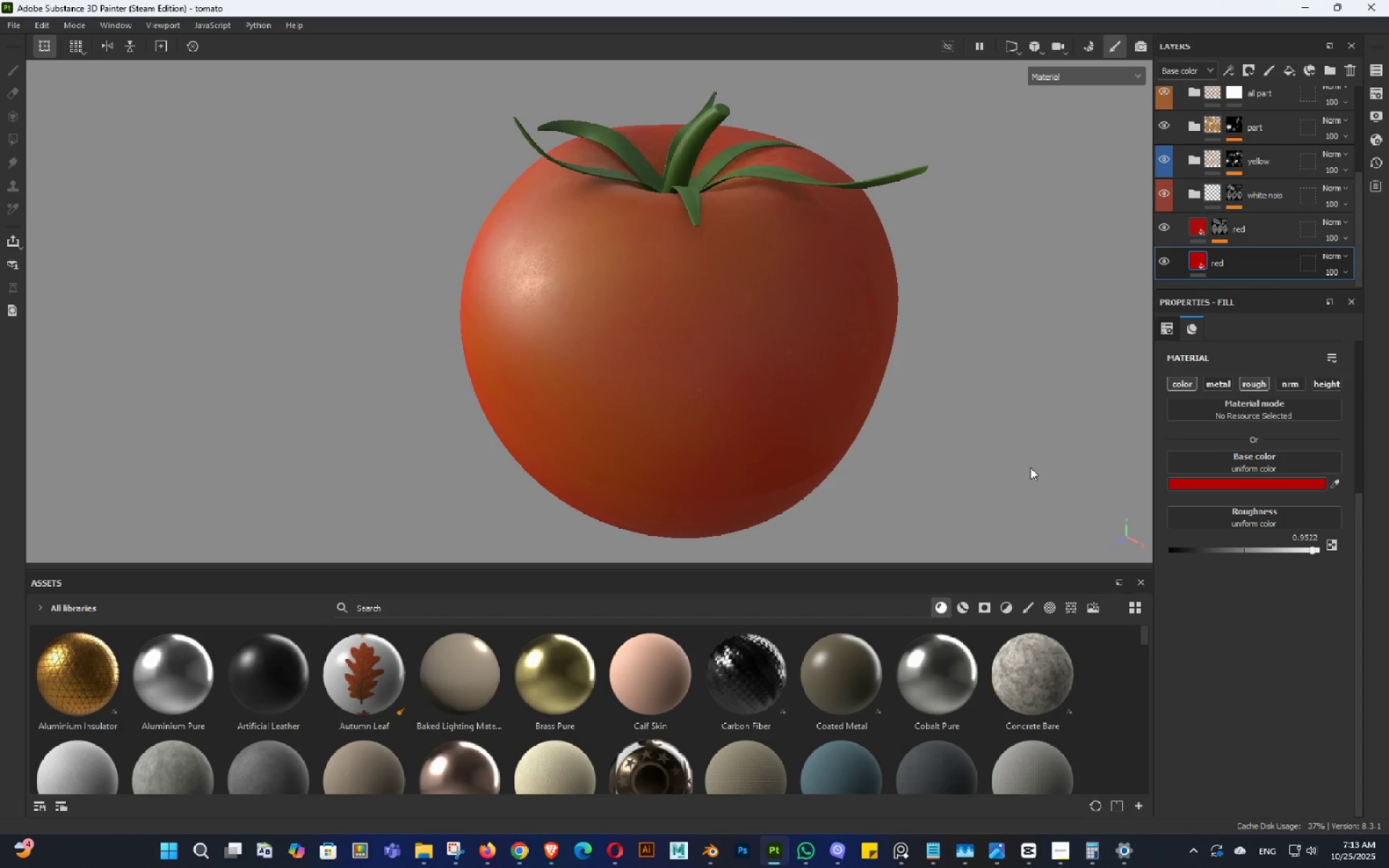 
key(Control+ControlLeft)
 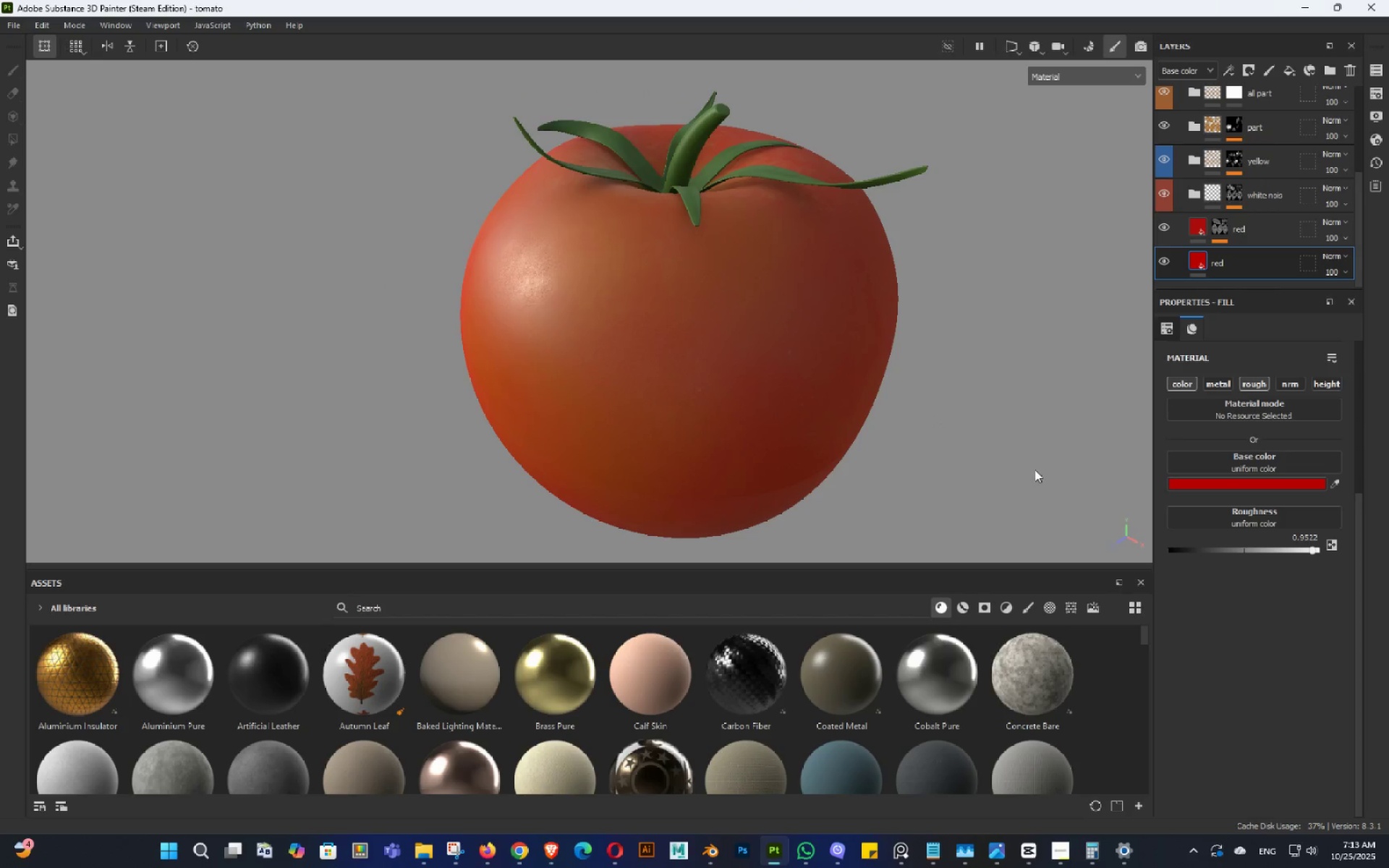 
key(Control+Z)
 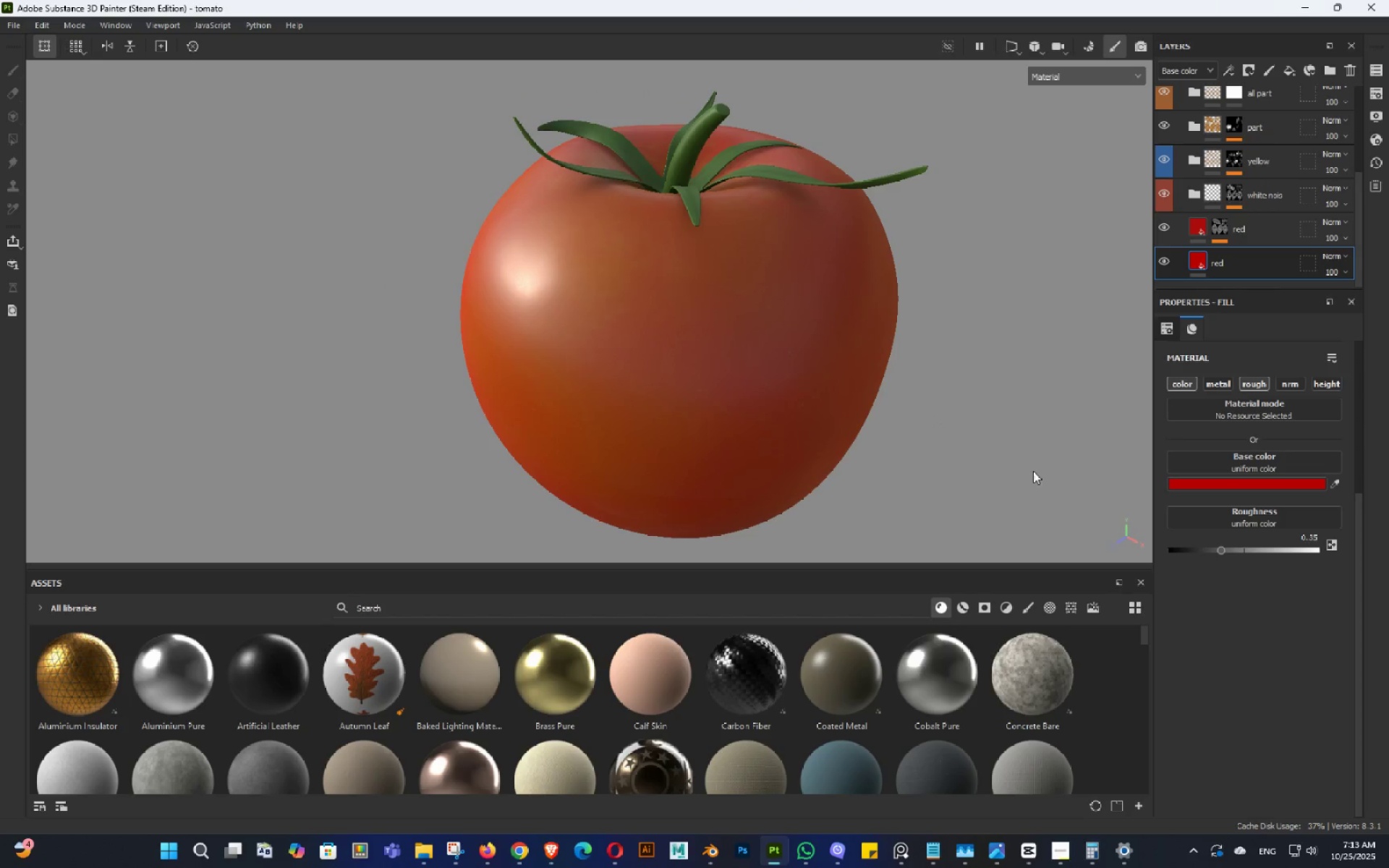 
hold_key(key=AltLeft, duration=1.07)
left_click_drag(start_coordinate=[946, 363], to_coordinate=[951, 375])
 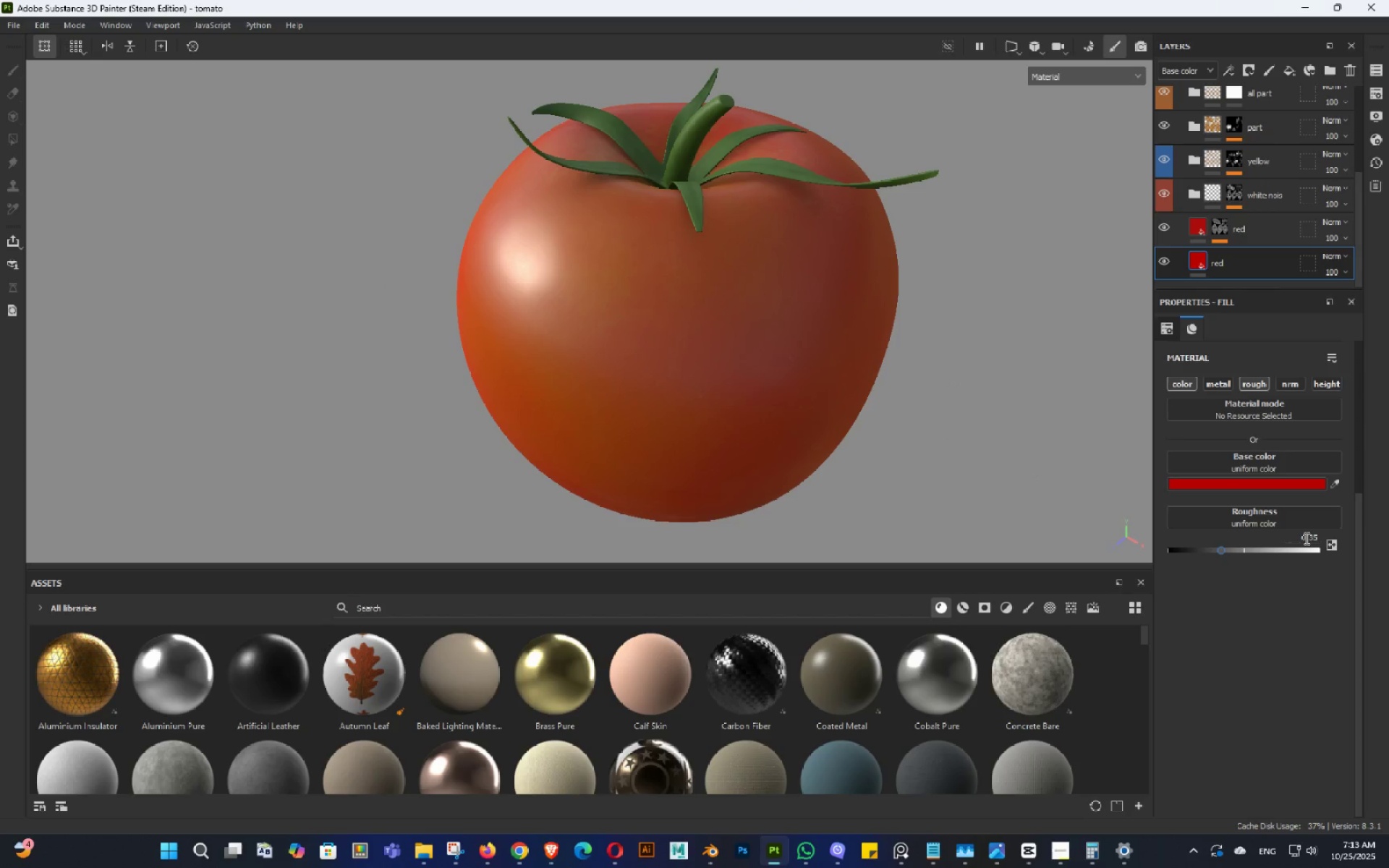 
left_click([1308, 535])
 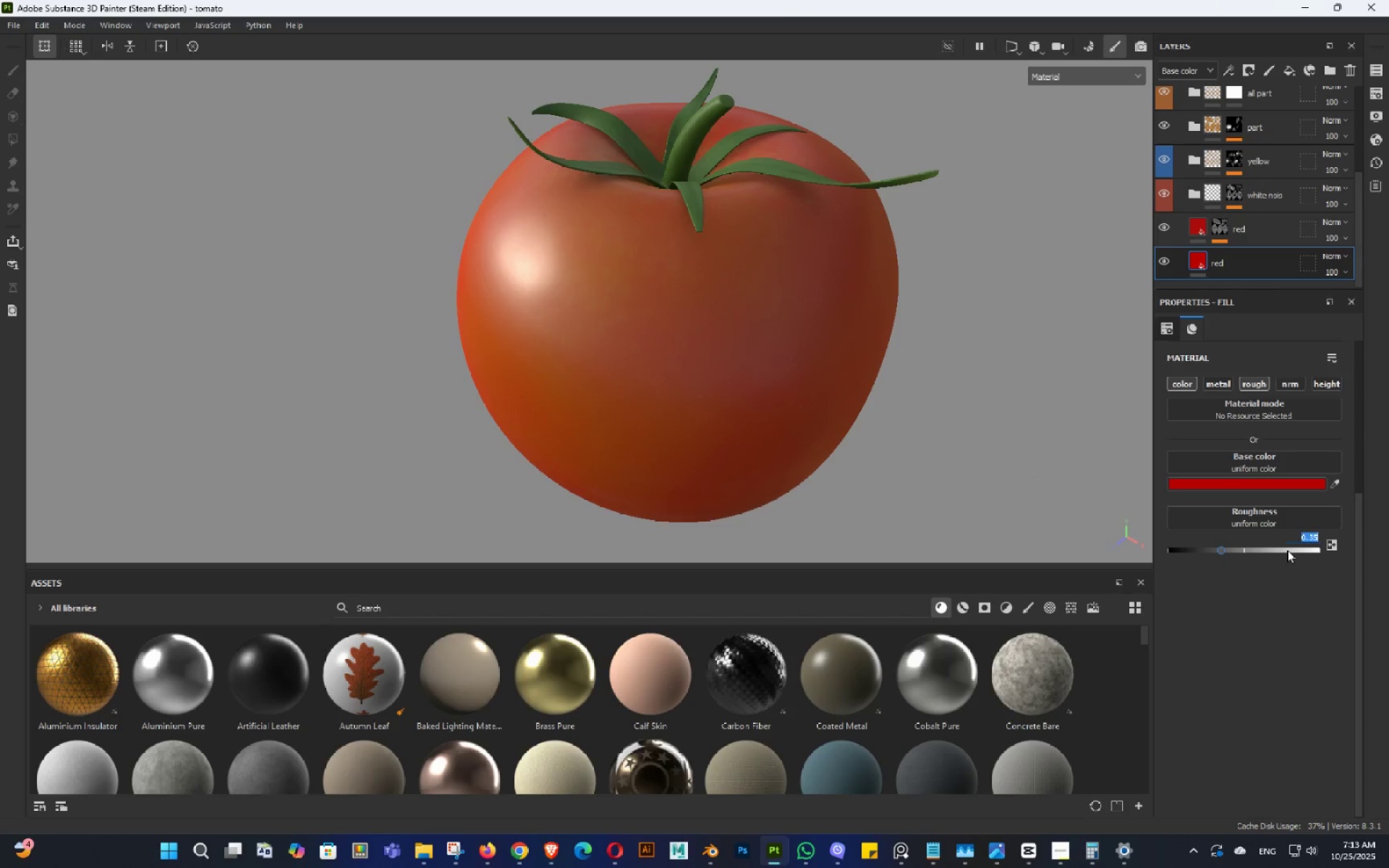 
key(Control+A)
 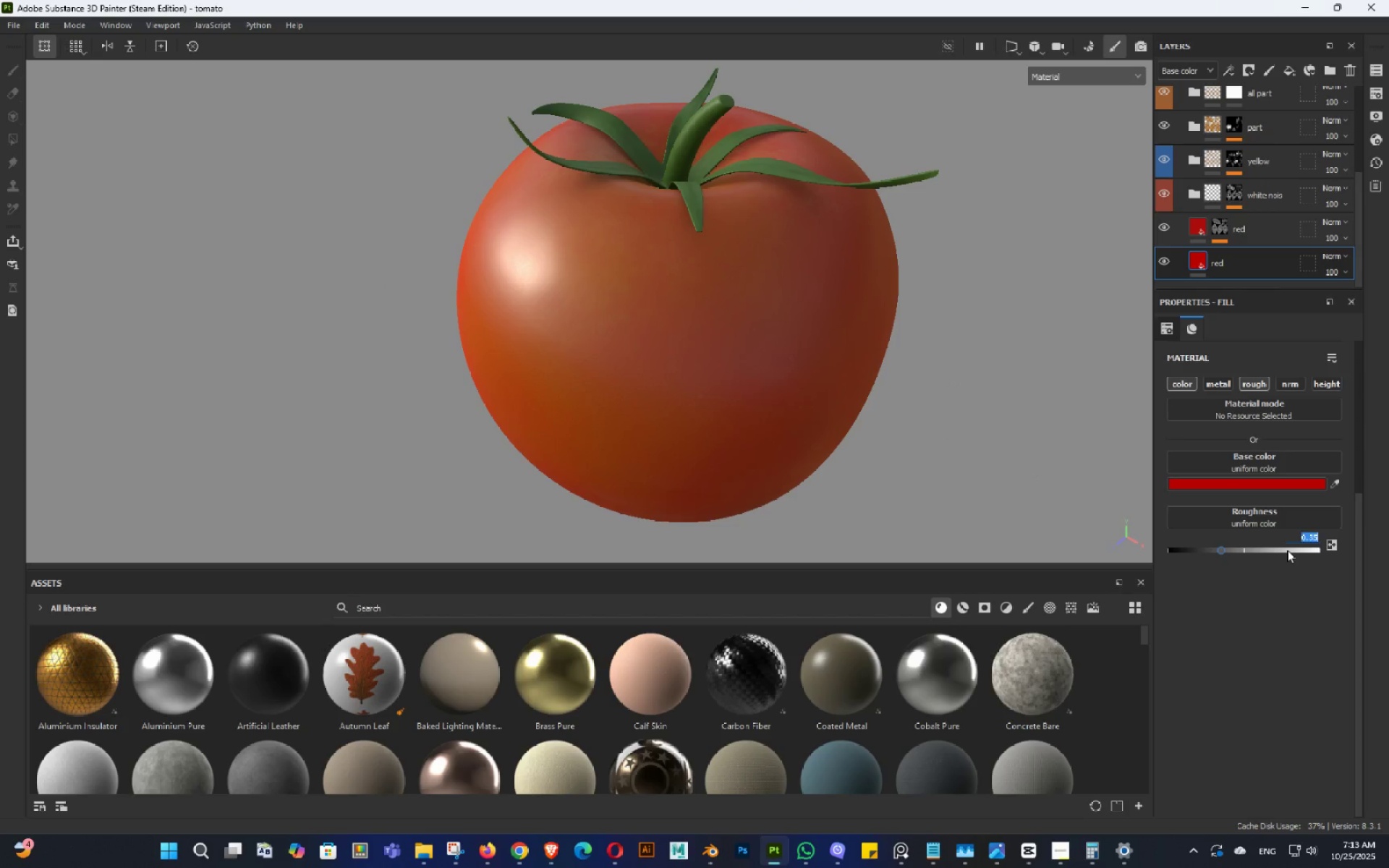 
key(NumpadDecimal)
 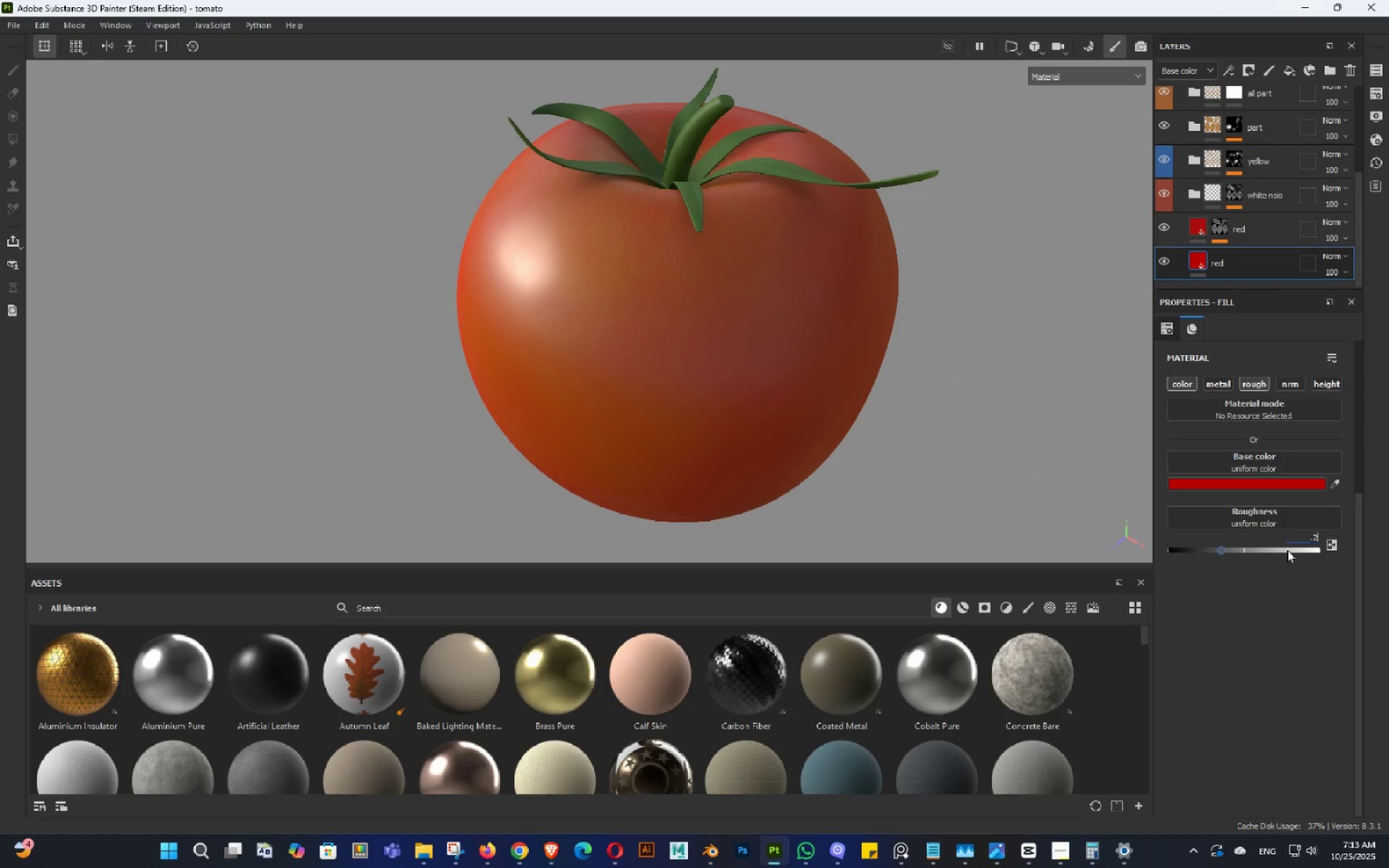 
key(Numpad2)
 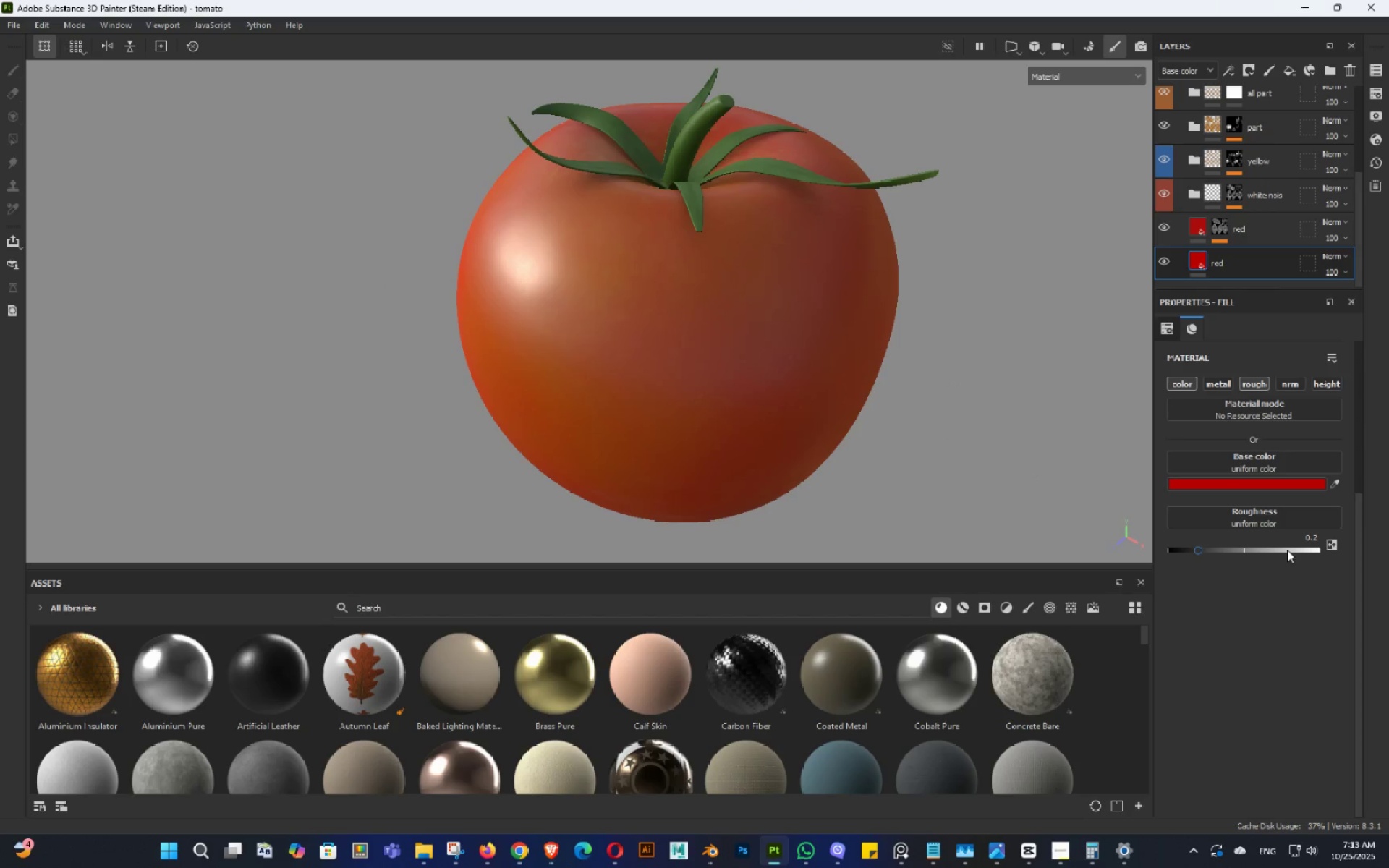 
key(NumpadEnter)
 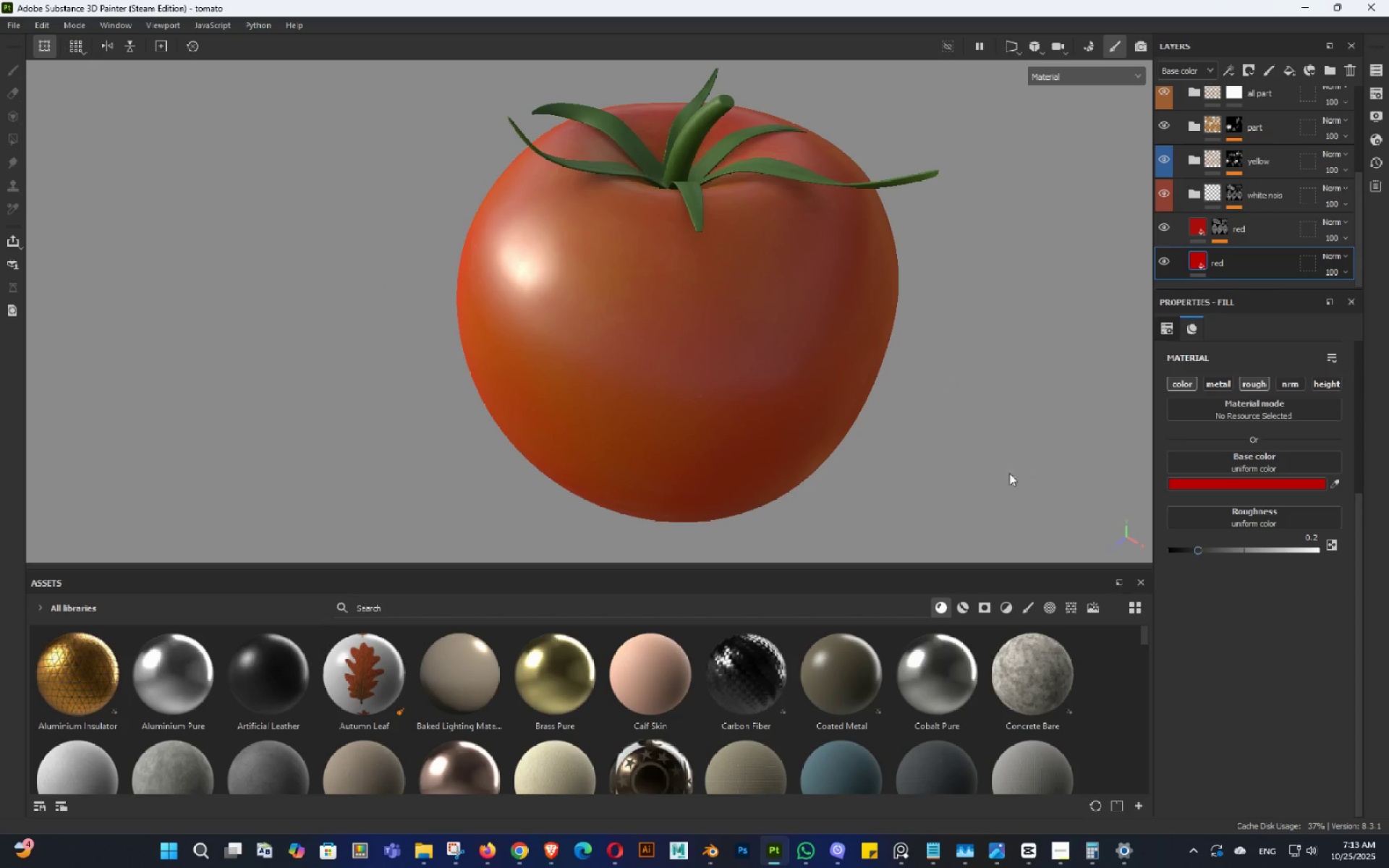 
hold_key(key=AltLeft, duration=0.43)
 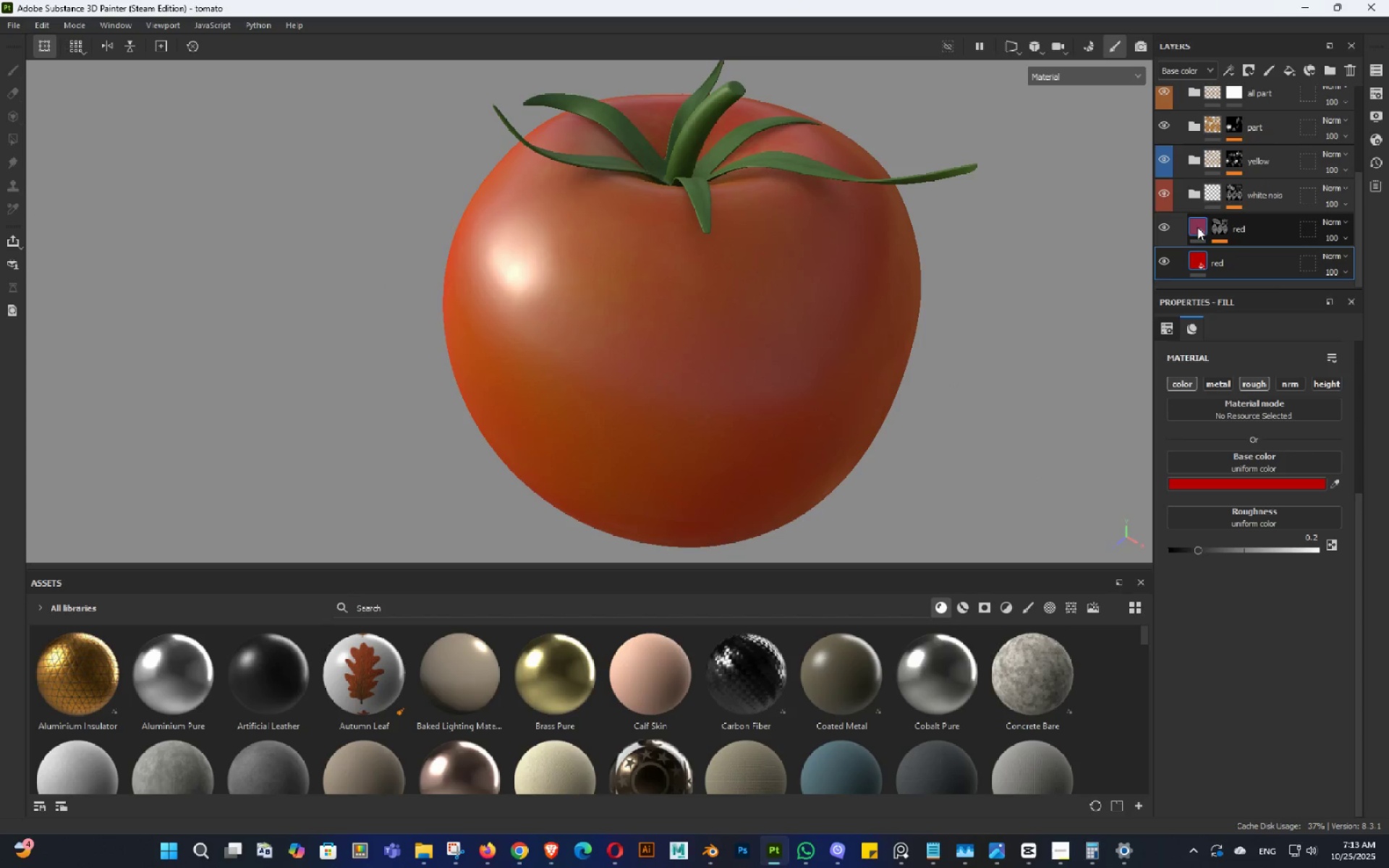 
left_click([1194, 224])
 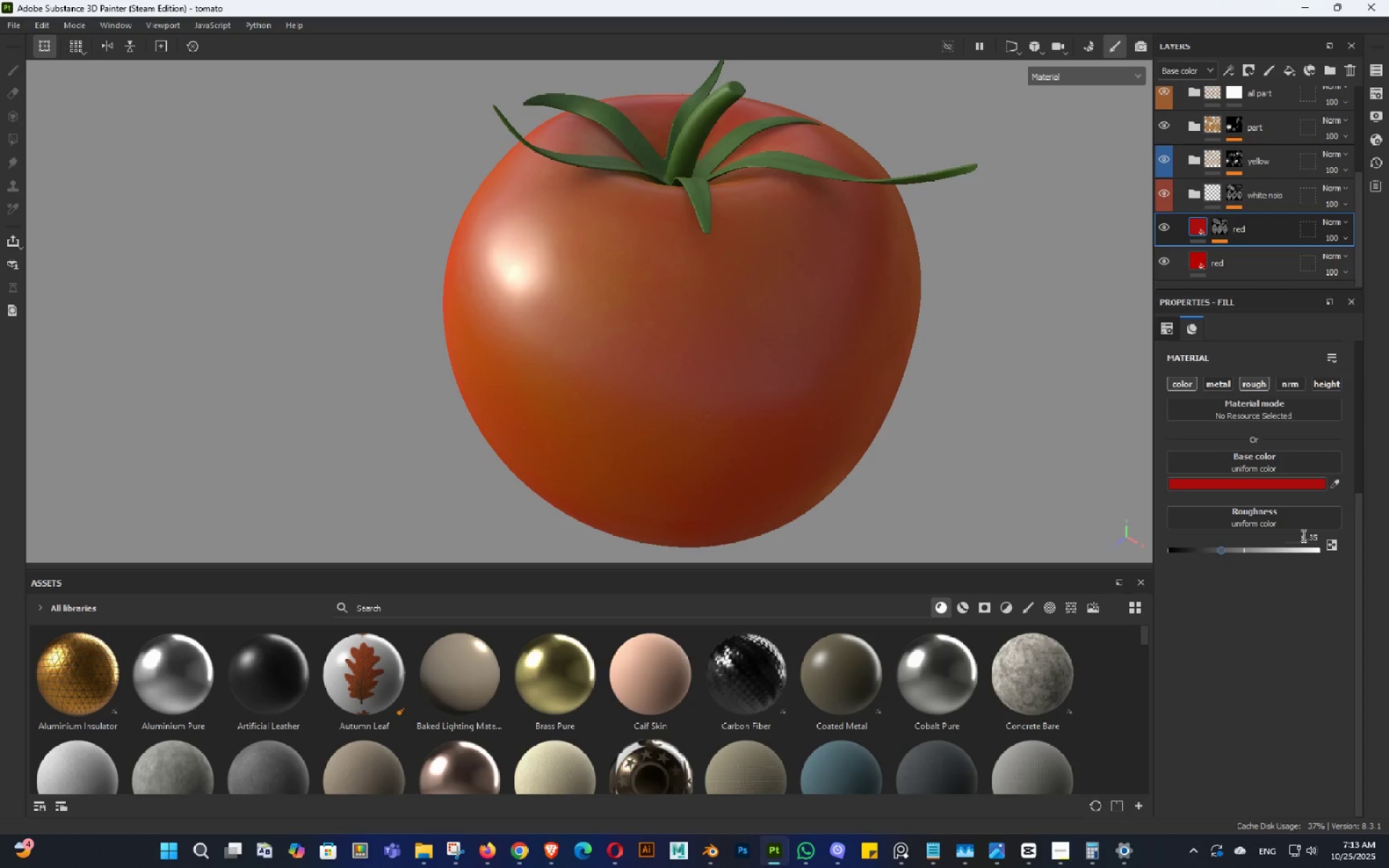 
hold_key(key=AltLeft, duration=1.01)
left_click_drag(start_coordinate=[723, 281], to_coordinate=[791, 284])
 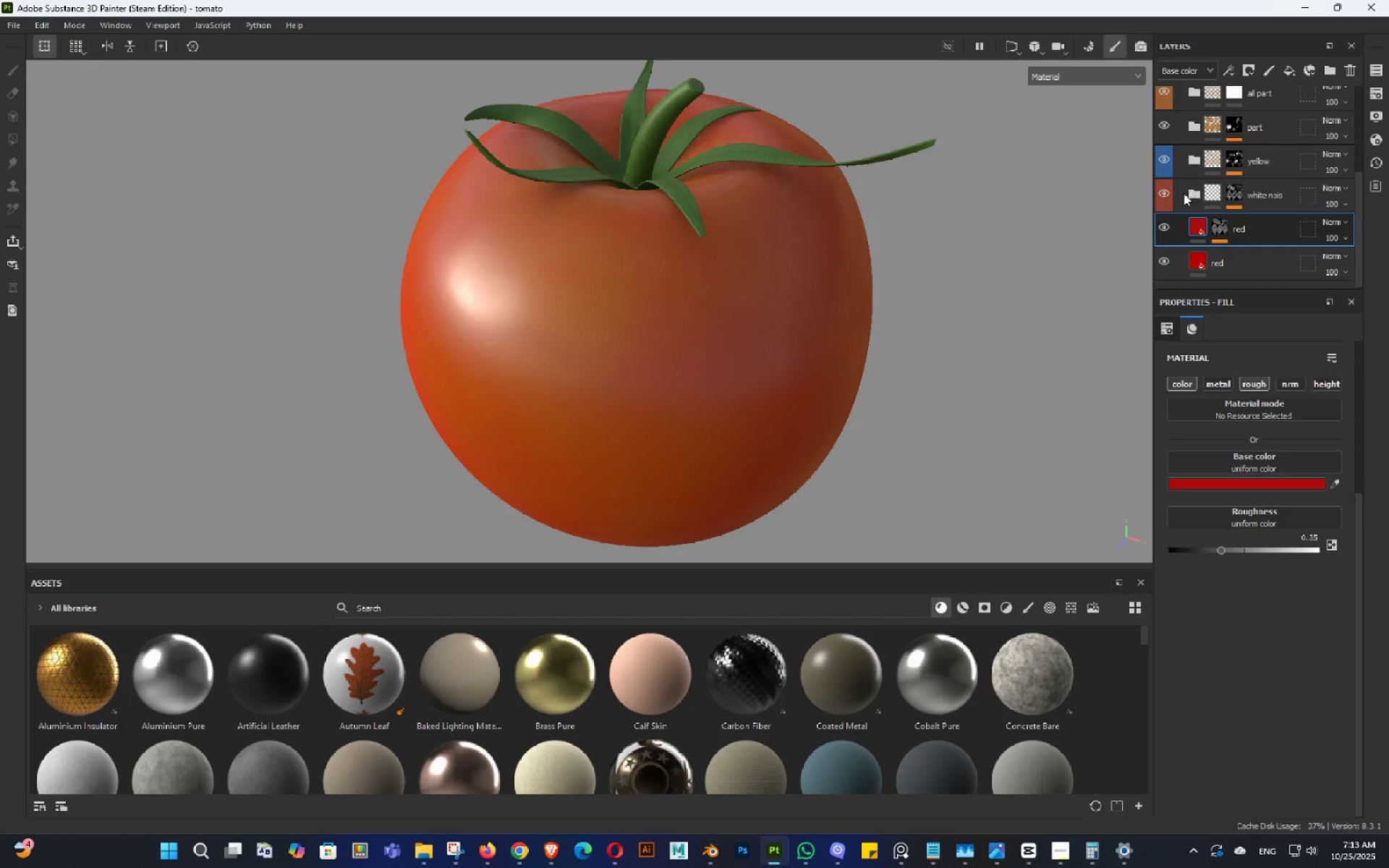 
scroll: coordinate [1228, 220], scroll_direction: down, amount: 2.0
 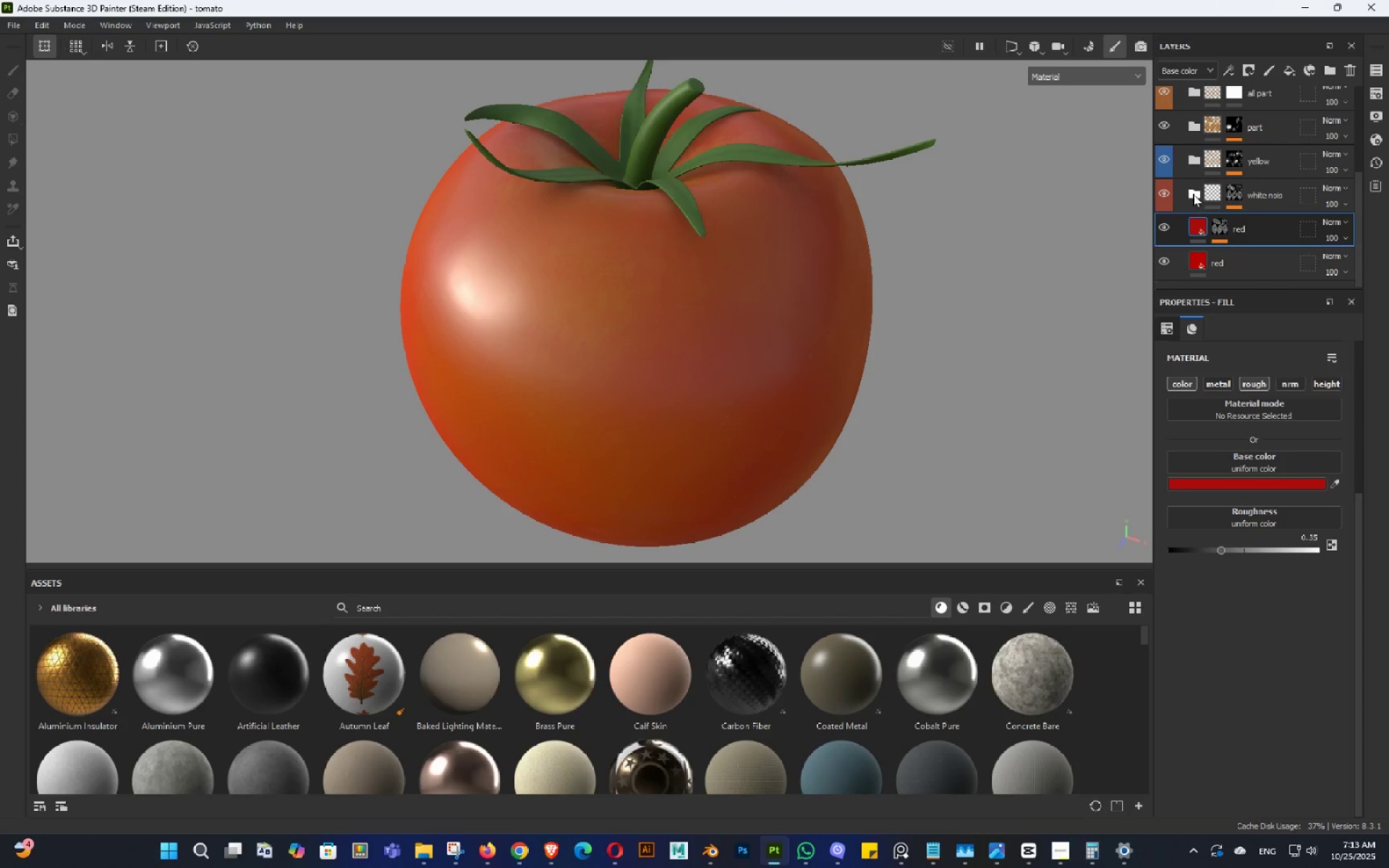 
left_click([1193, 194])
 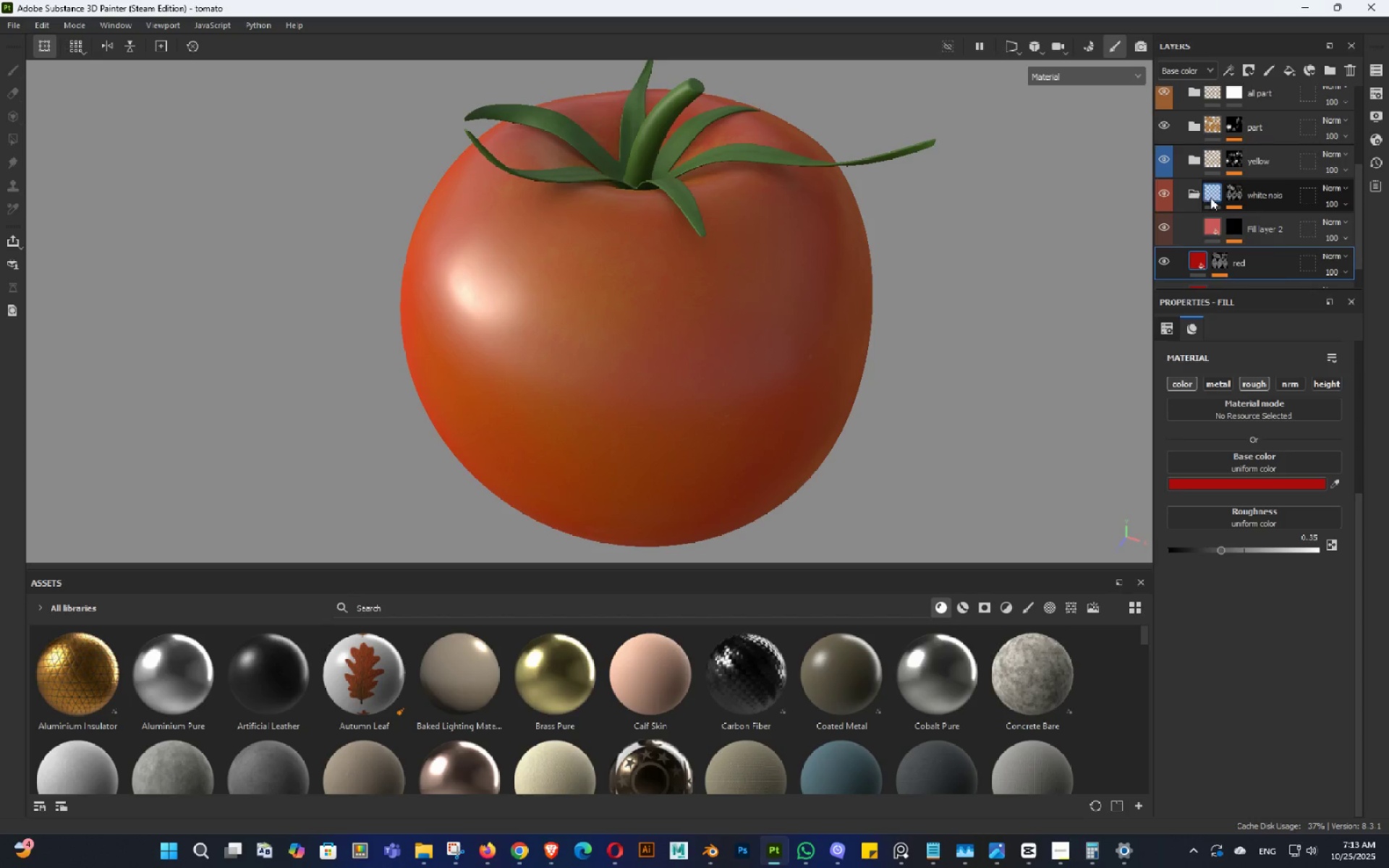 
scroll: coordinate [1212, 198], scroll_direction: down, amount: 2.0
 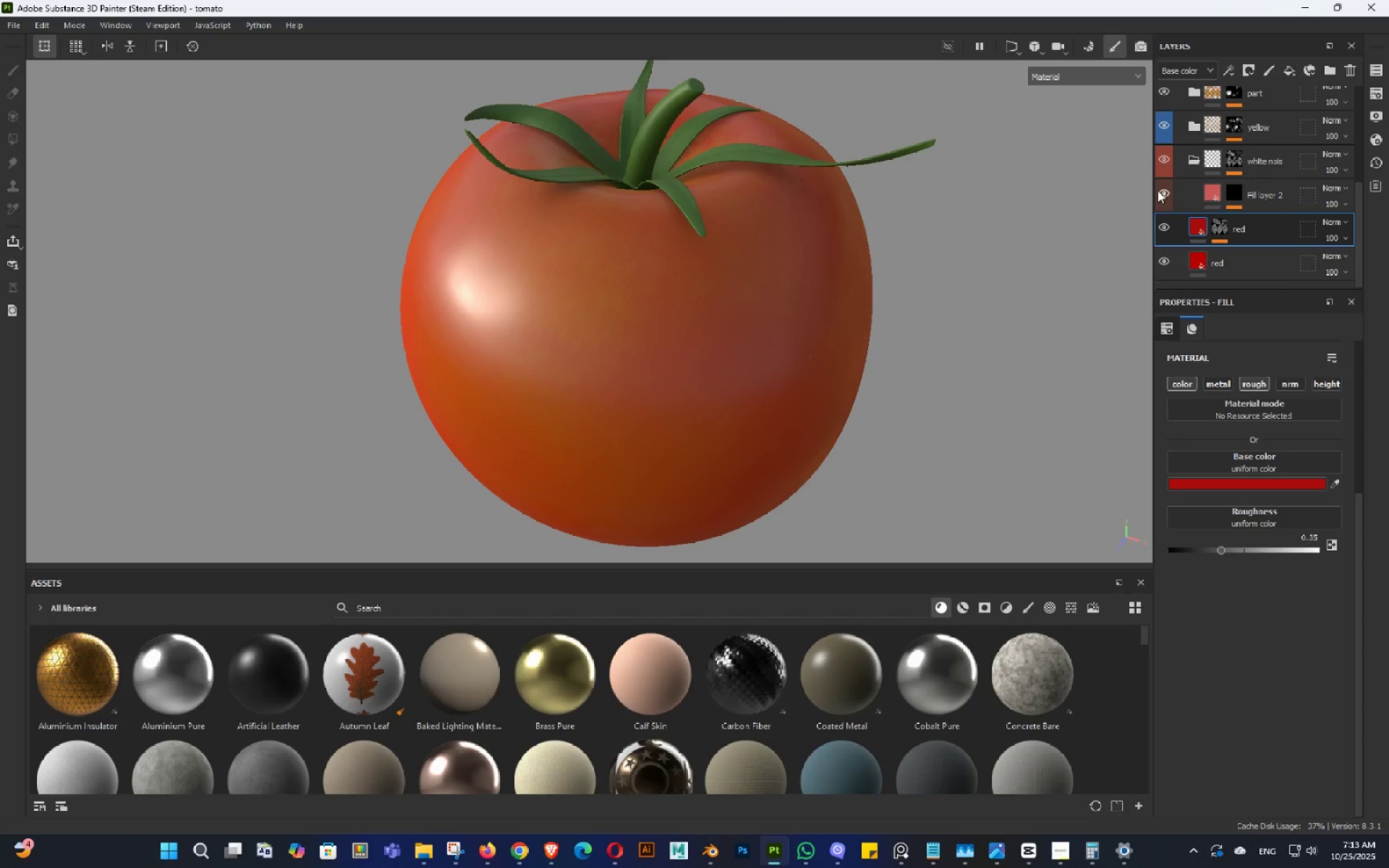 
left_click([1158, 190])
 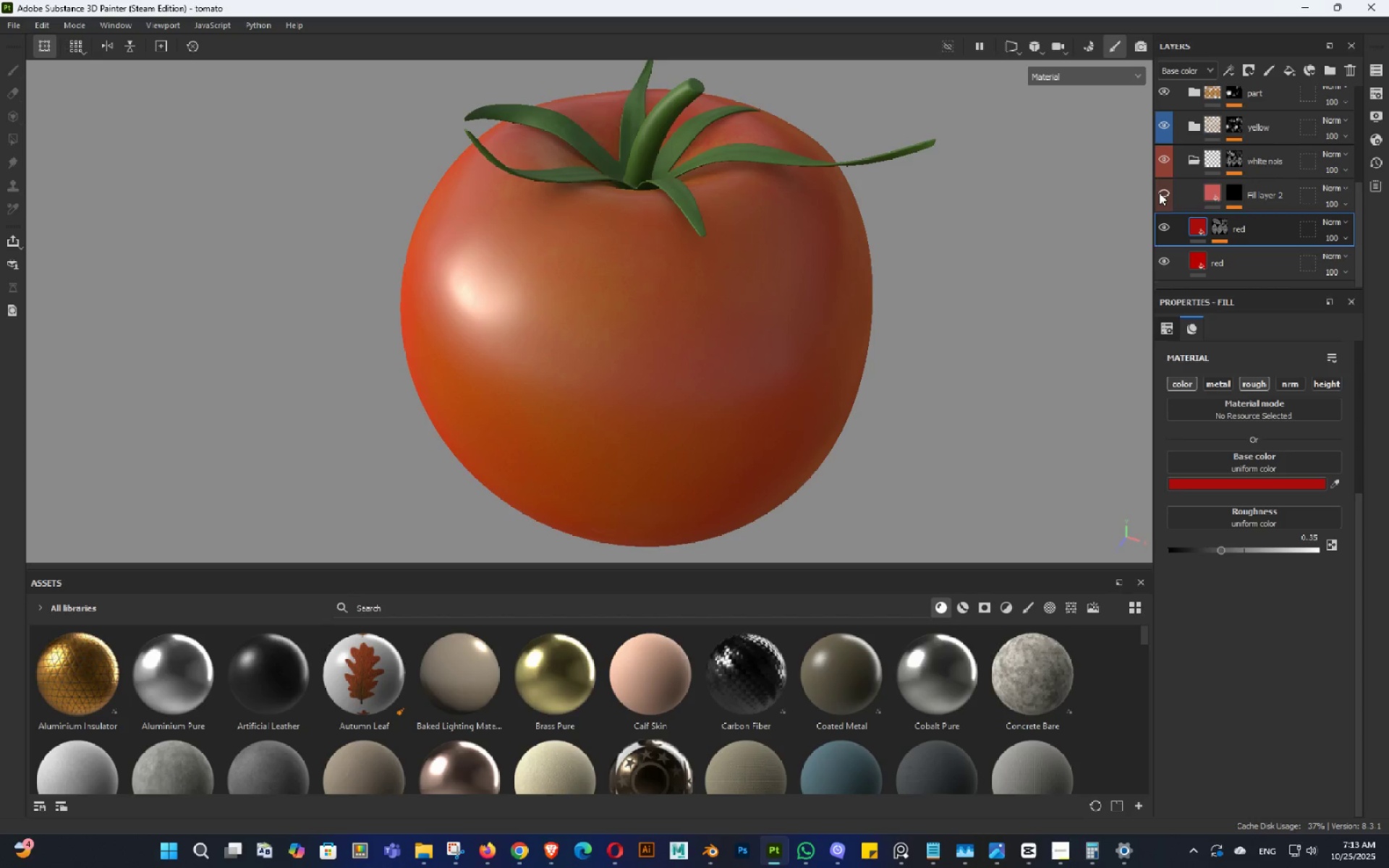 
left_click([1161, 192])
 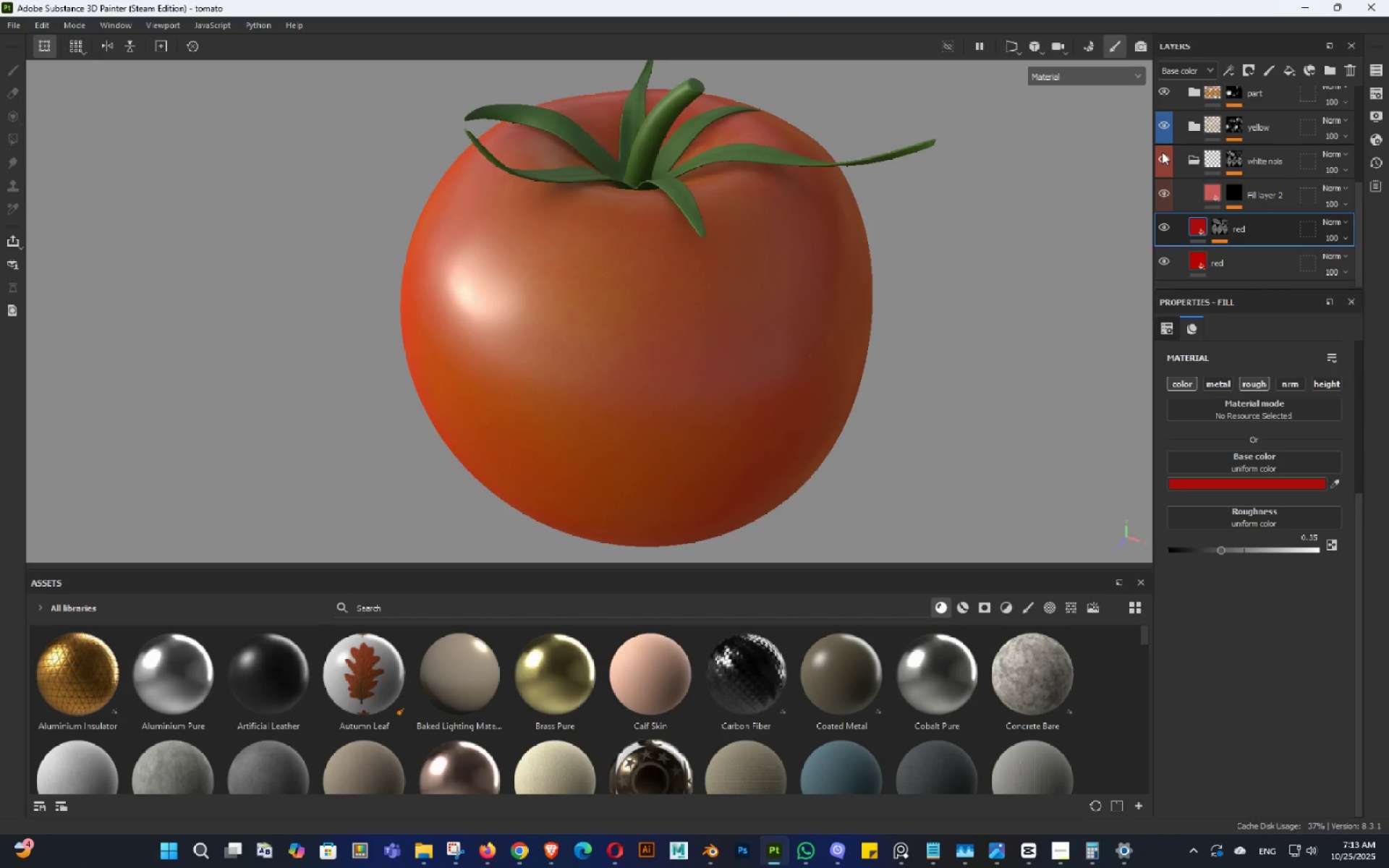 
left_click([1162, 152])
 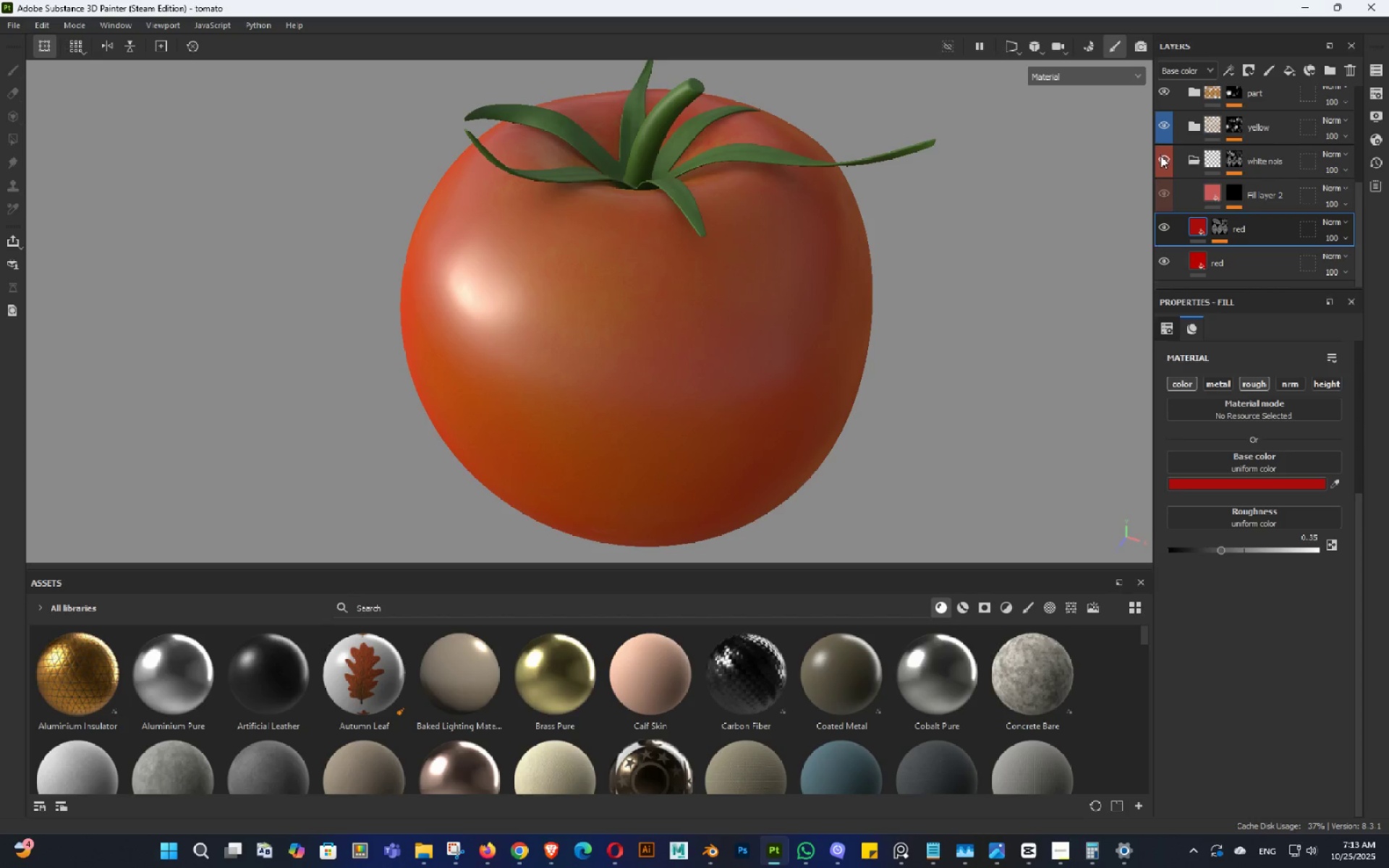 
hold_key(key=AltLeft, duration=0.6)
left_click_drag(start_coordinate=[807, 295], to_coordinate=[811, 310])
 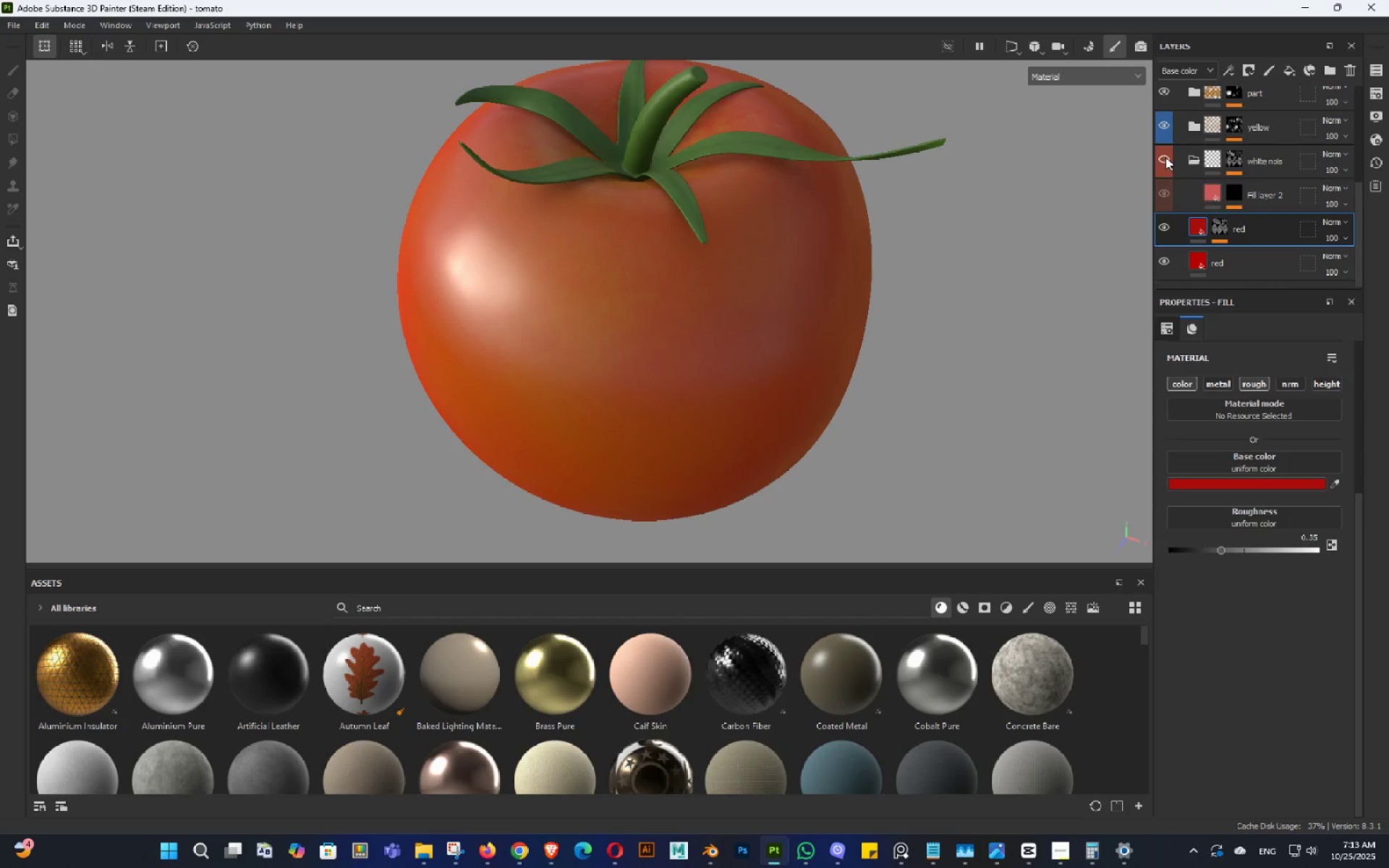 
left_click([1164, 156])
 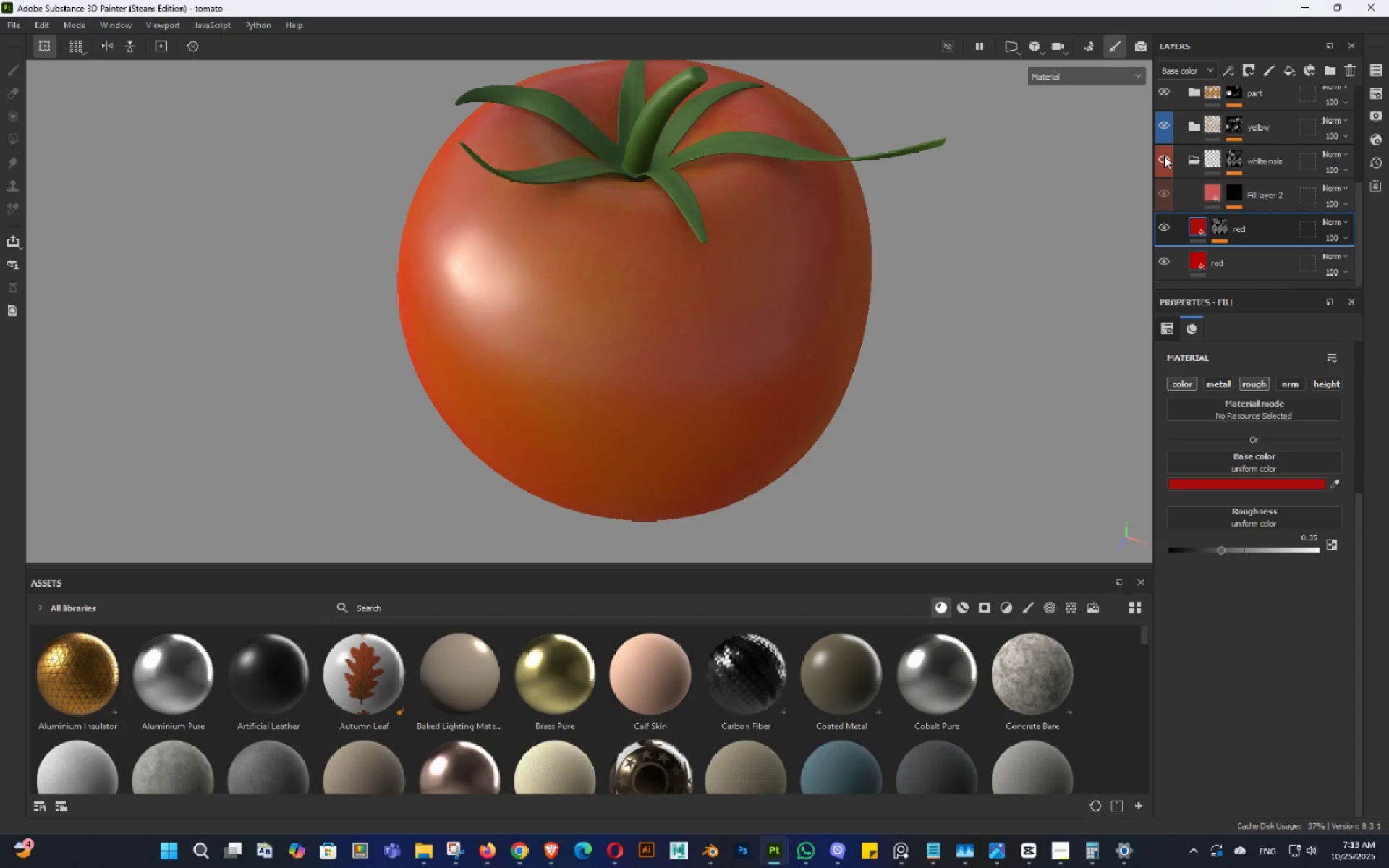 
left_click([1164, 156])
 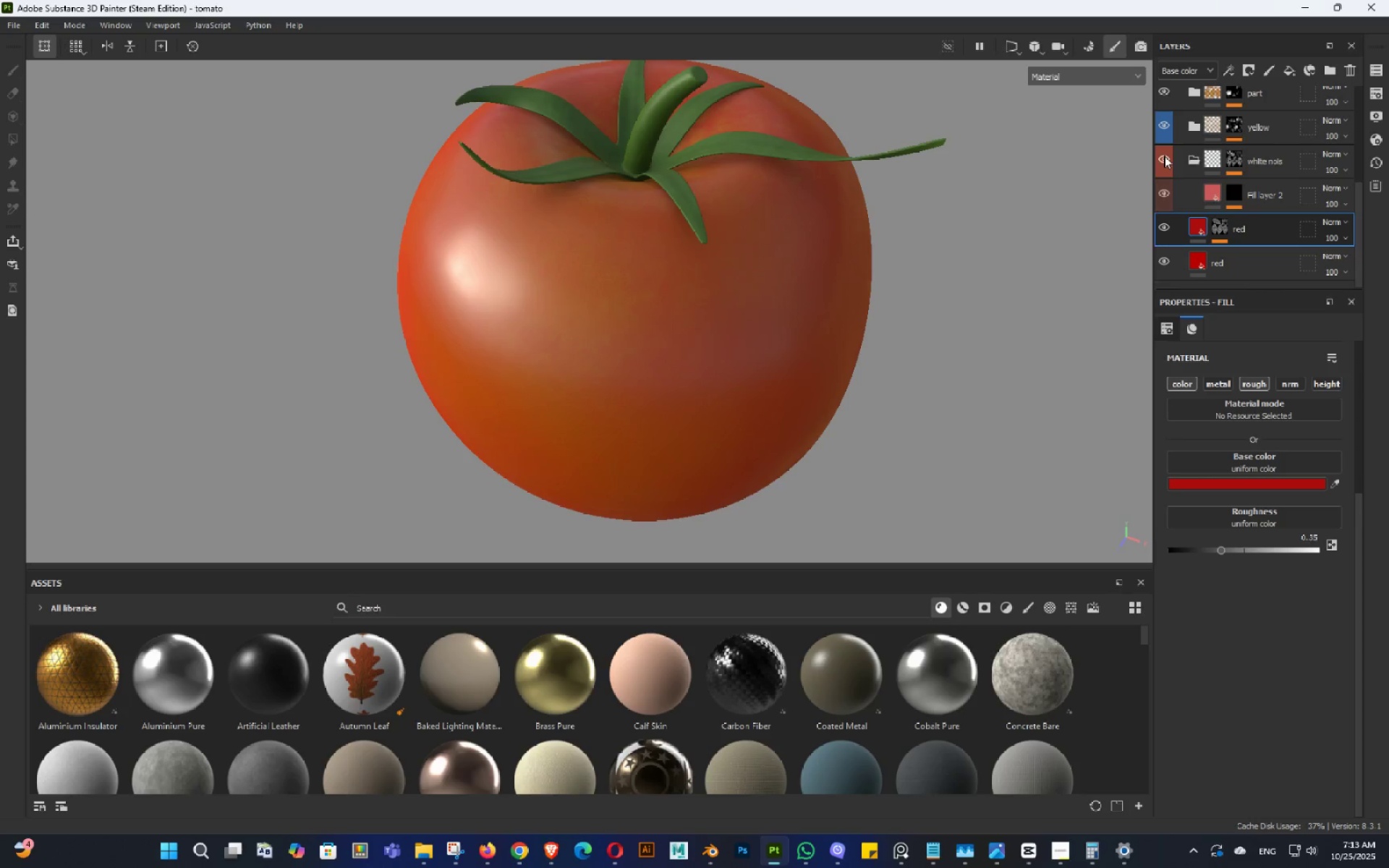 
left_click([1164, 156])
 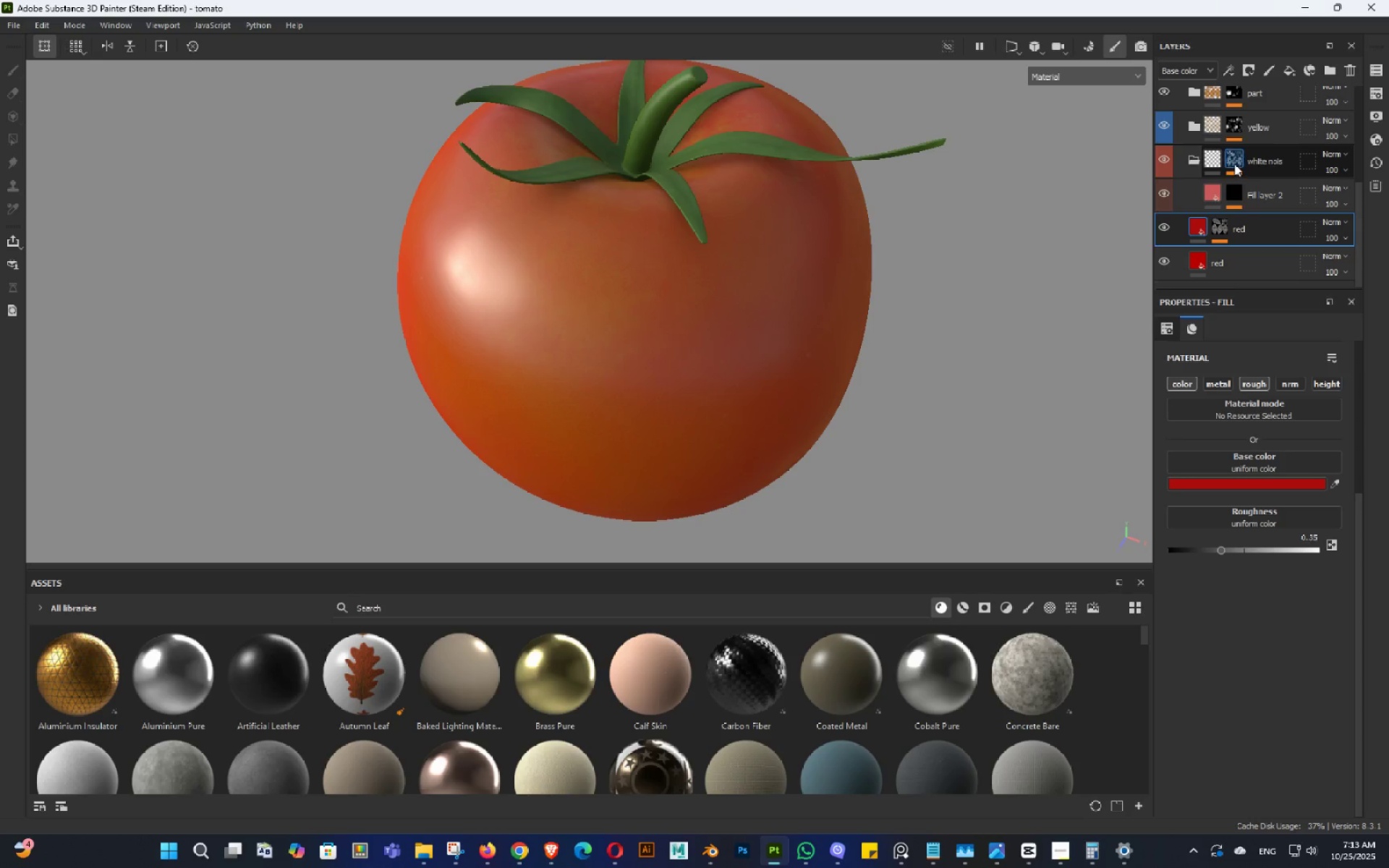 
left_click([1234, 163])
 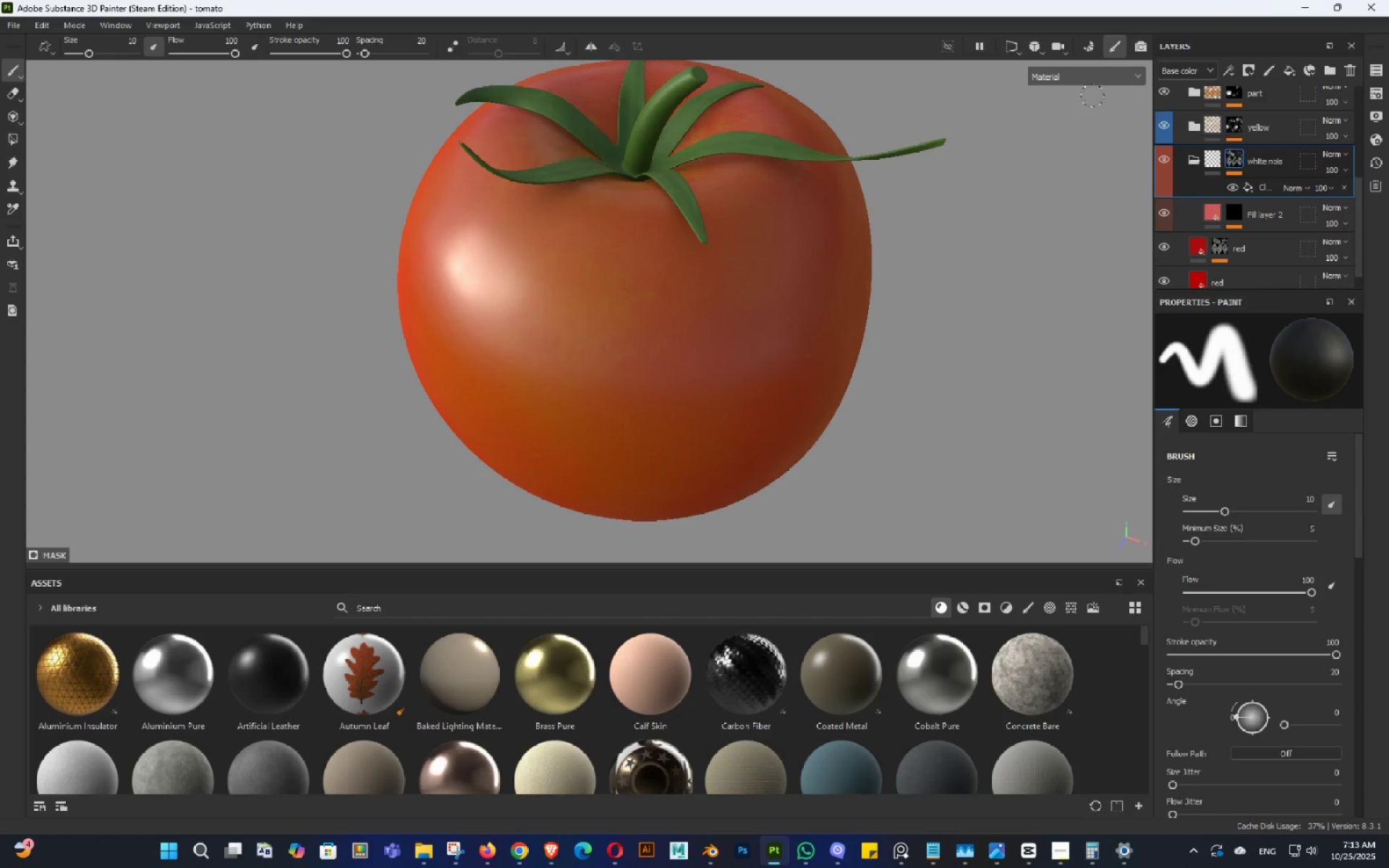 
left_click([1095, 89])
 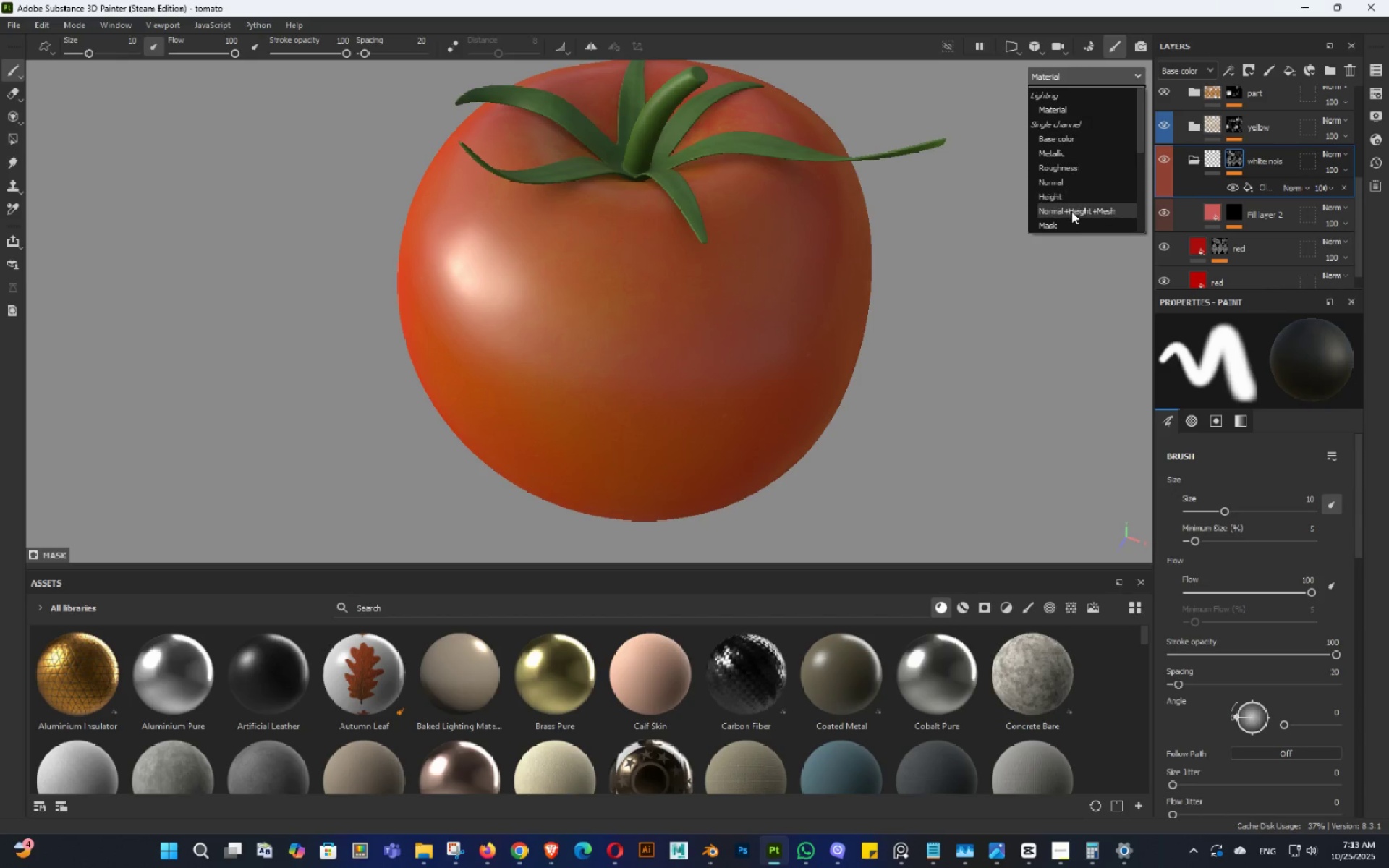 
left_click([1066, 218])
 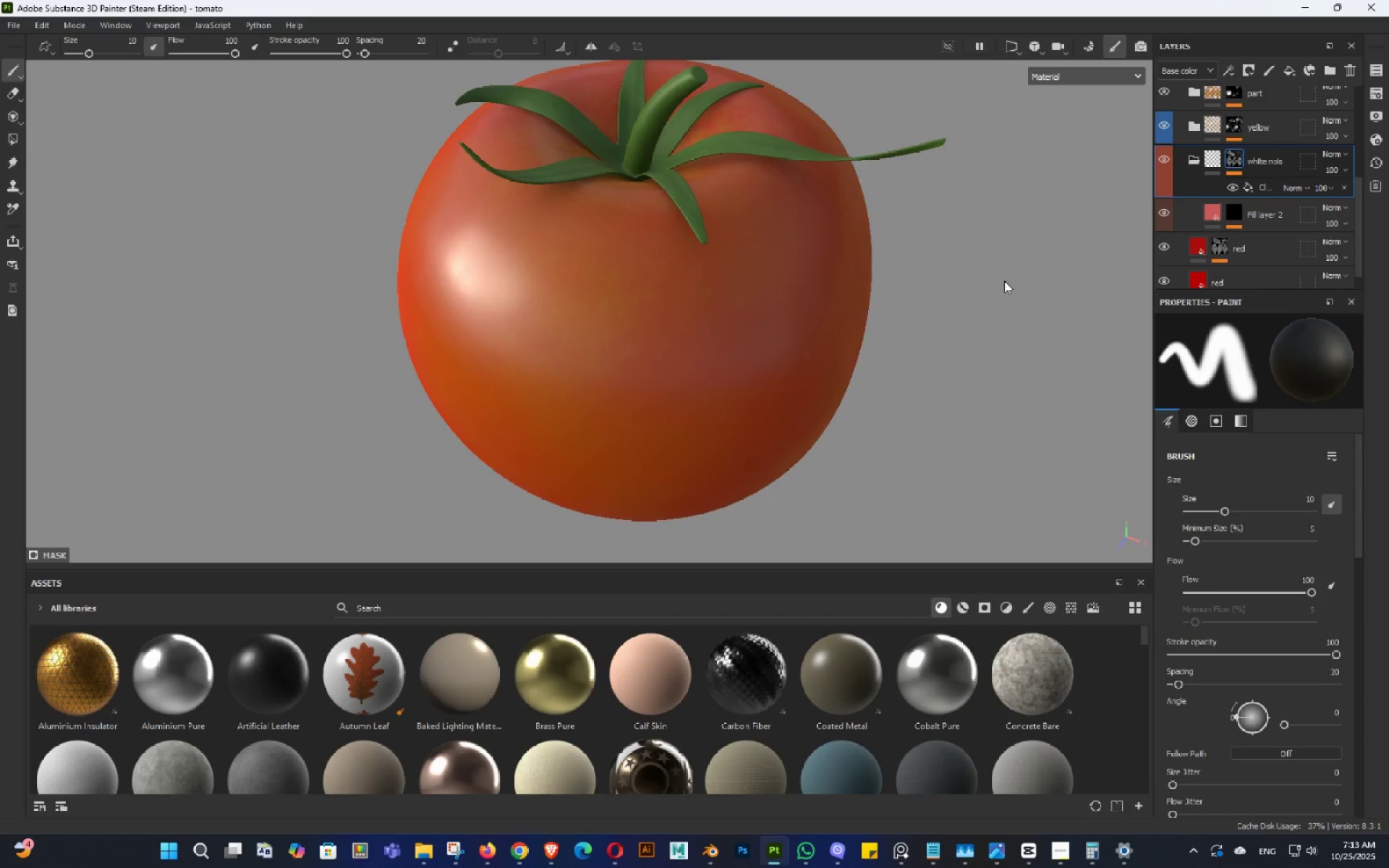 
hold_key(key=AltLeft, duration=1.35)
 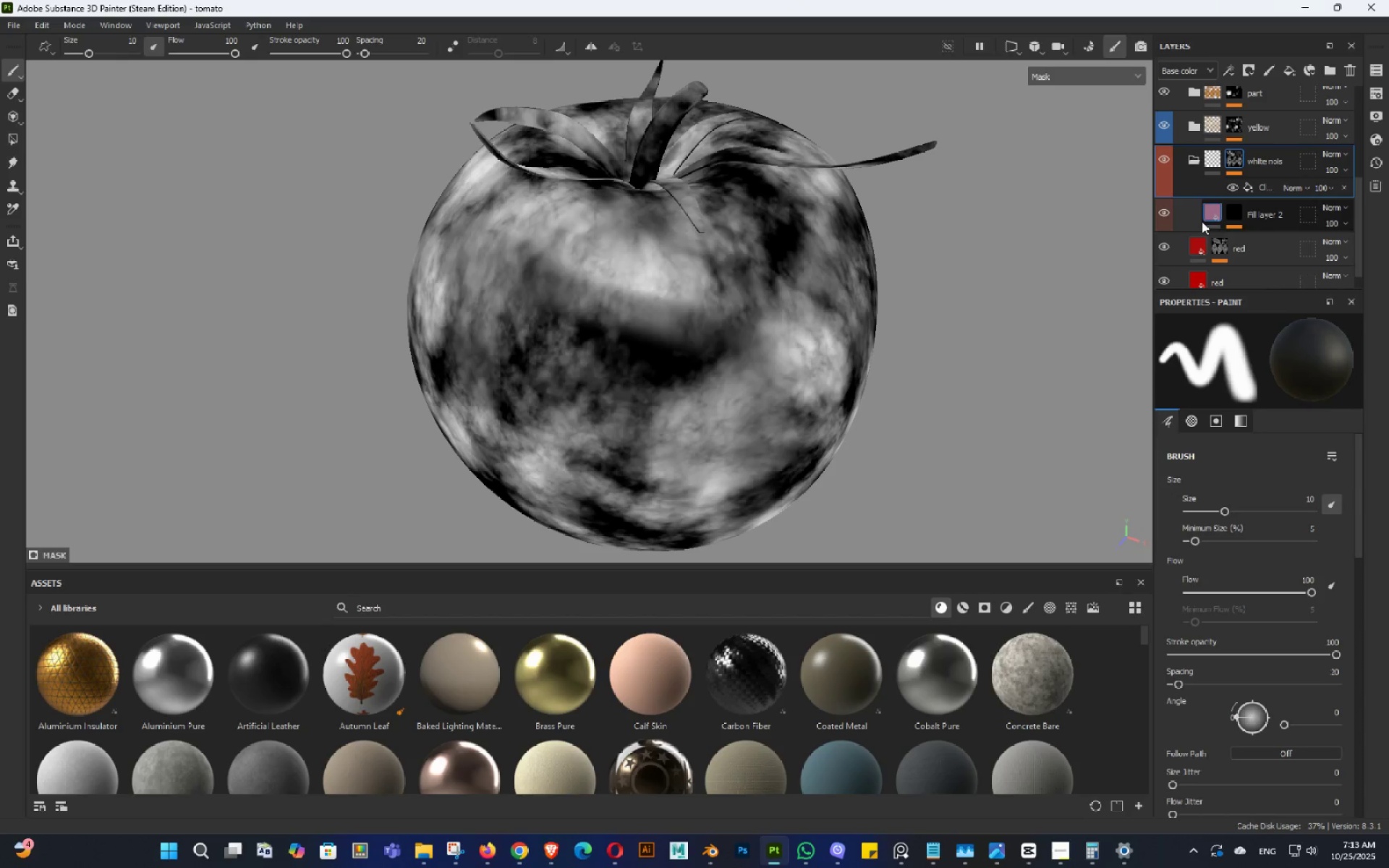 
hold_key(key=AltLeft, duration=0.45)
 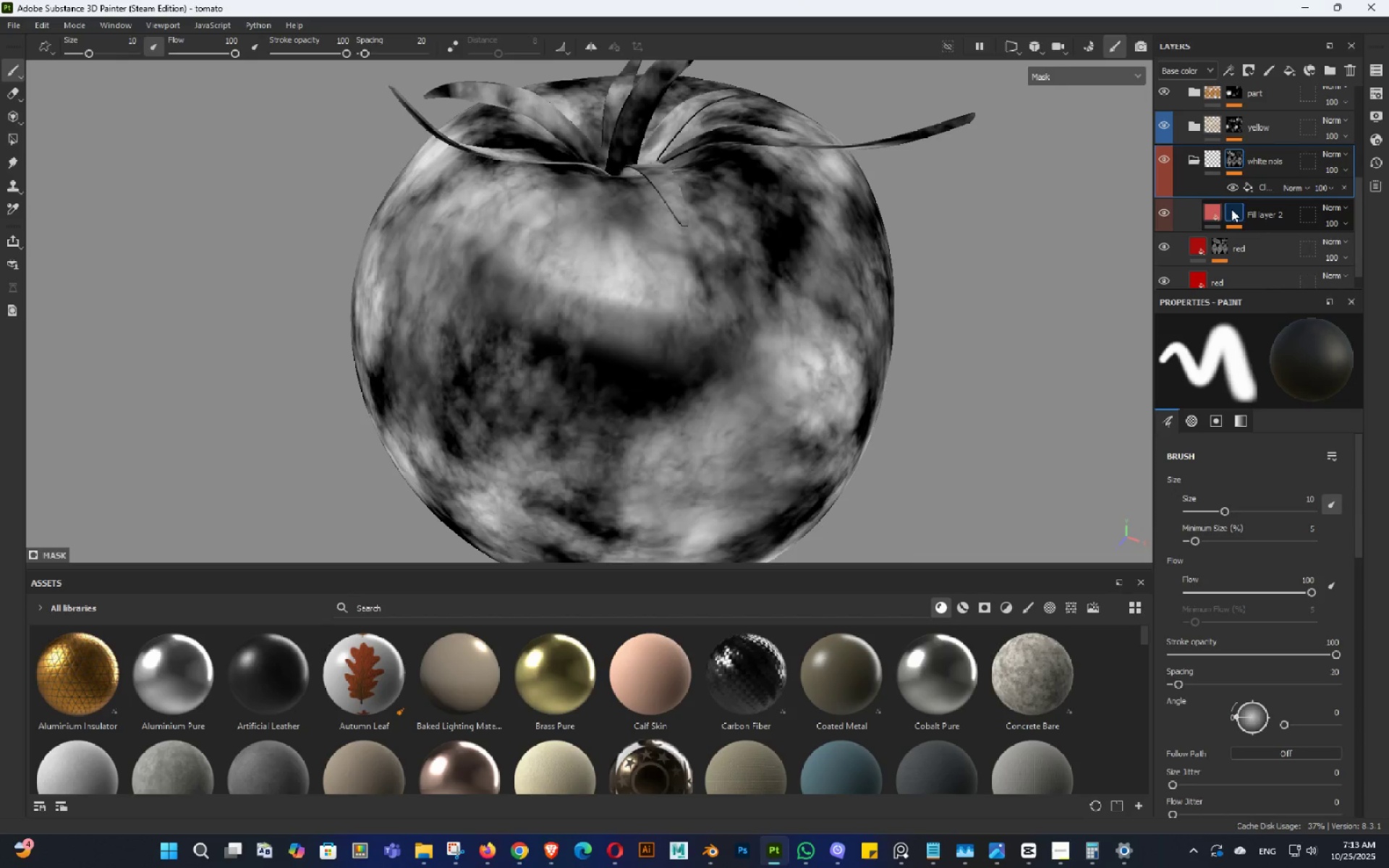 
left_click([1231, 209])
 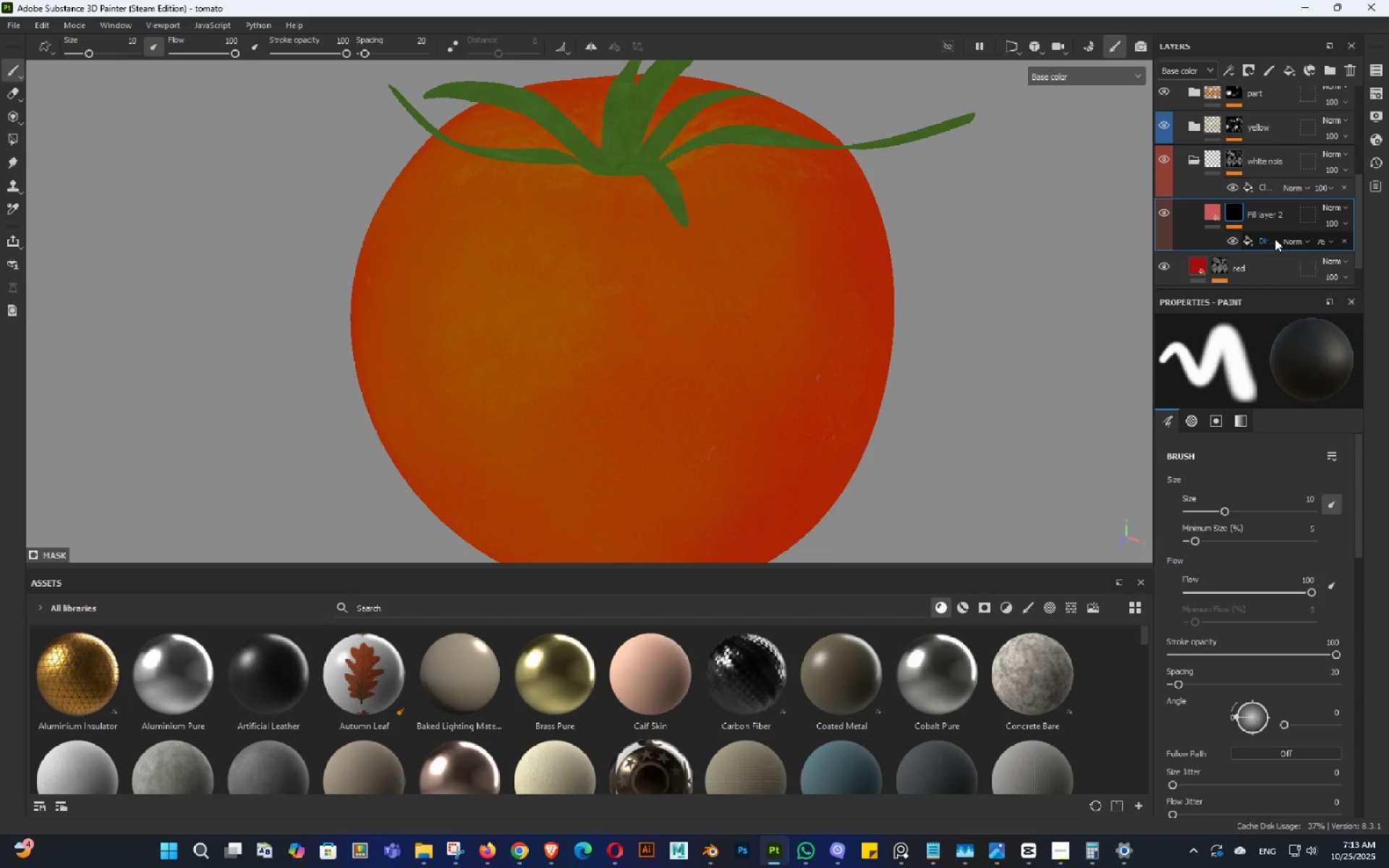 
left_click([1275, 239])
 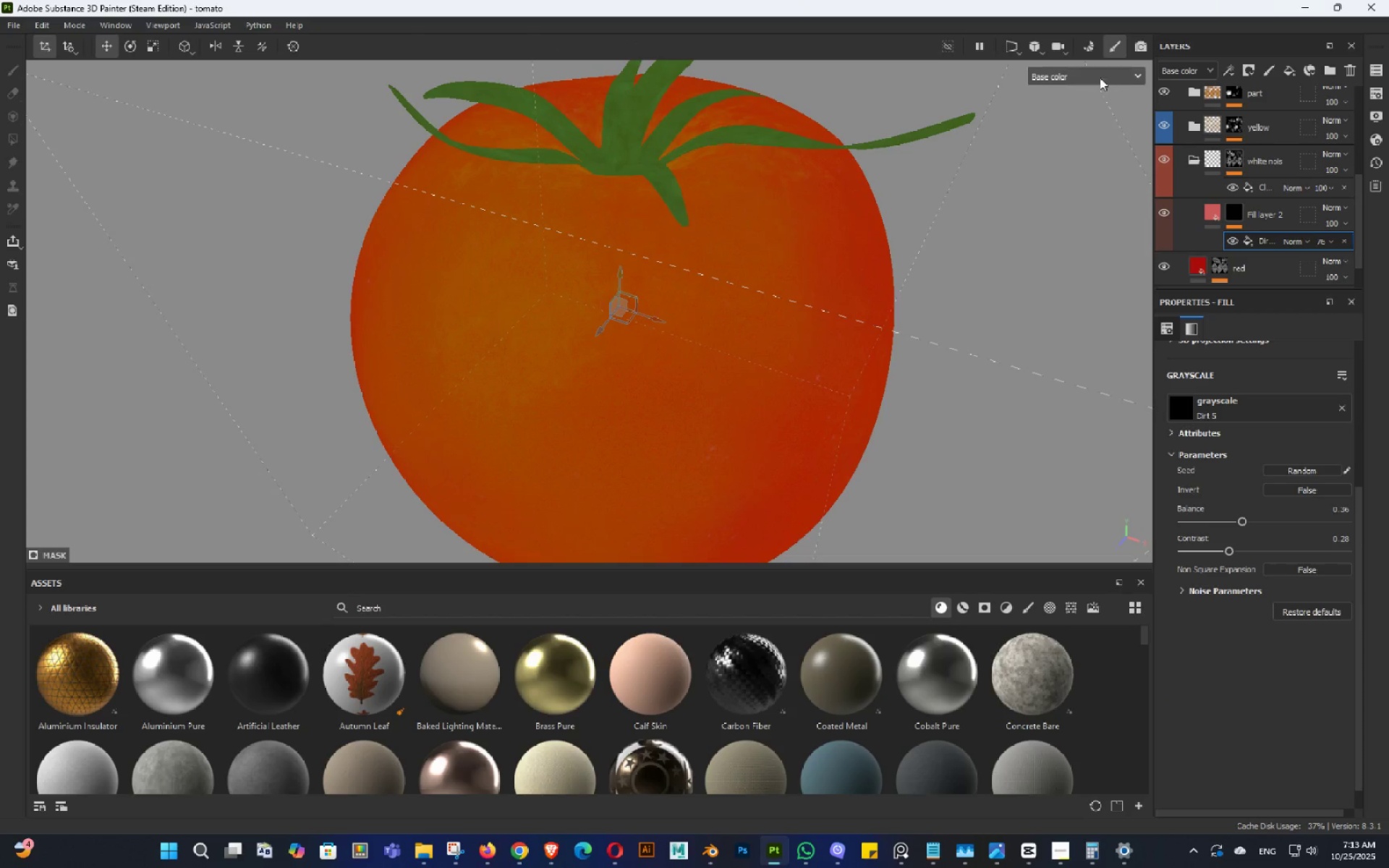 
left_click([1100, 75])
 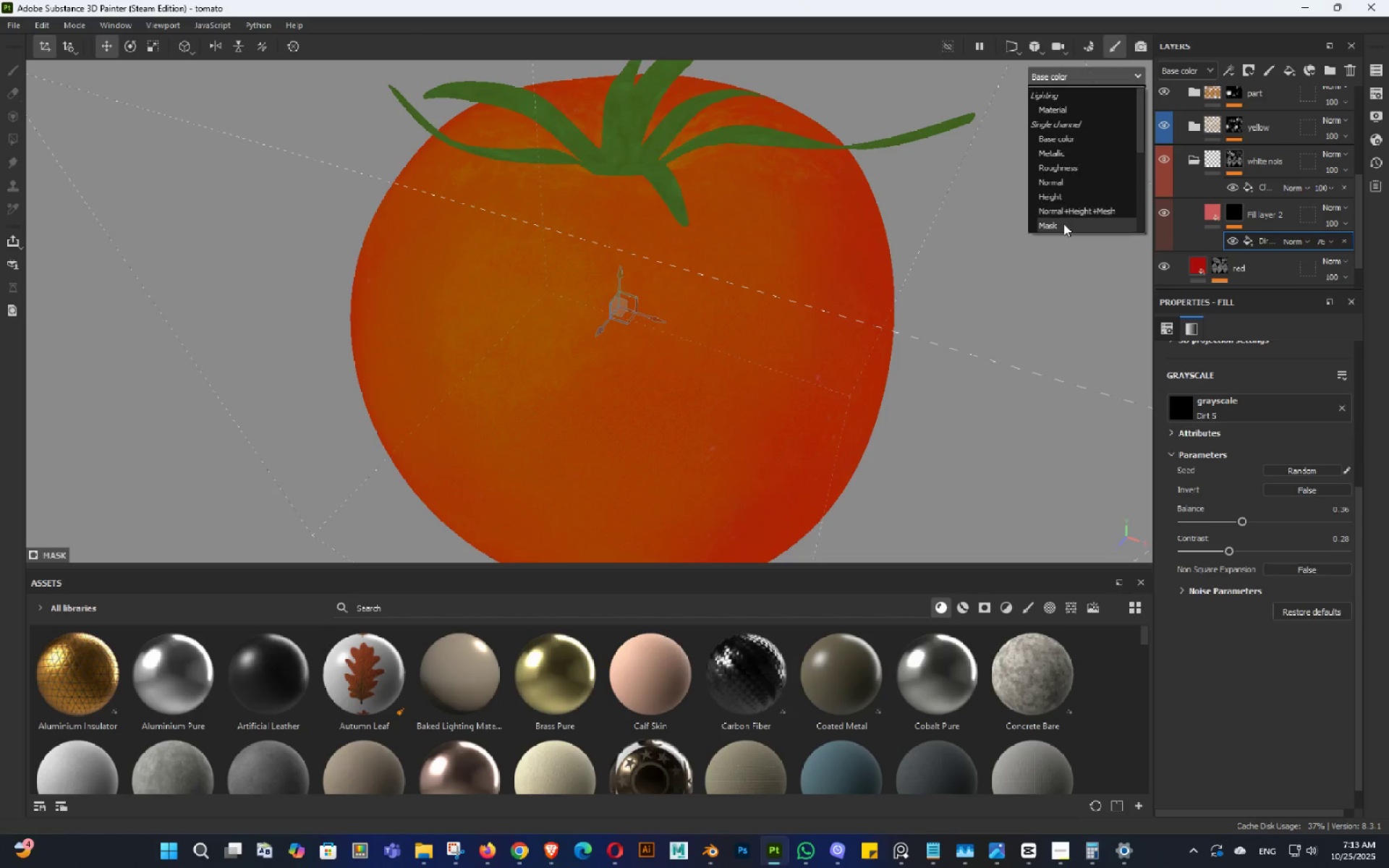 
left_click([1063, 224])
 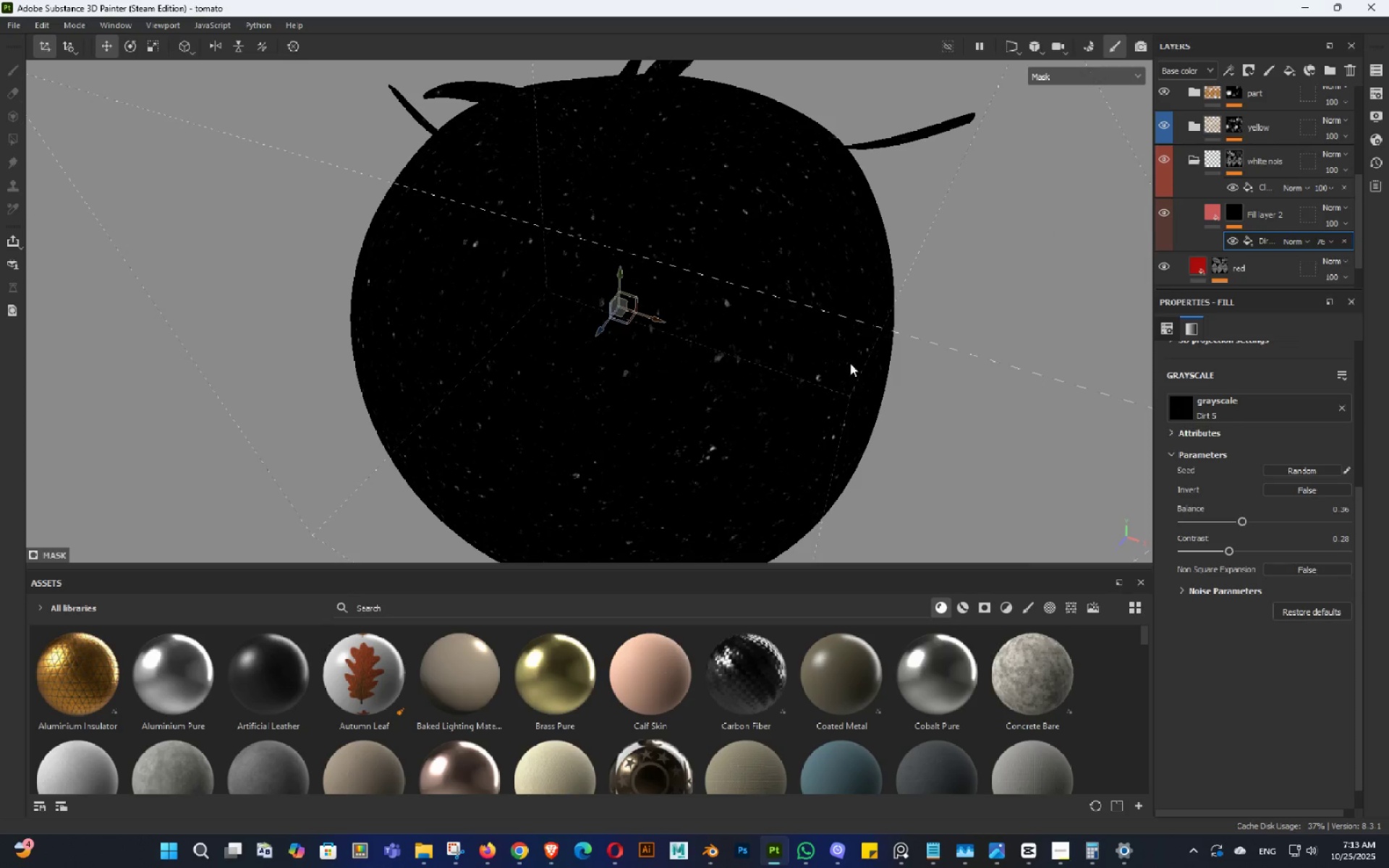 
hold_key(key=AltLeft, duration=1.38)
 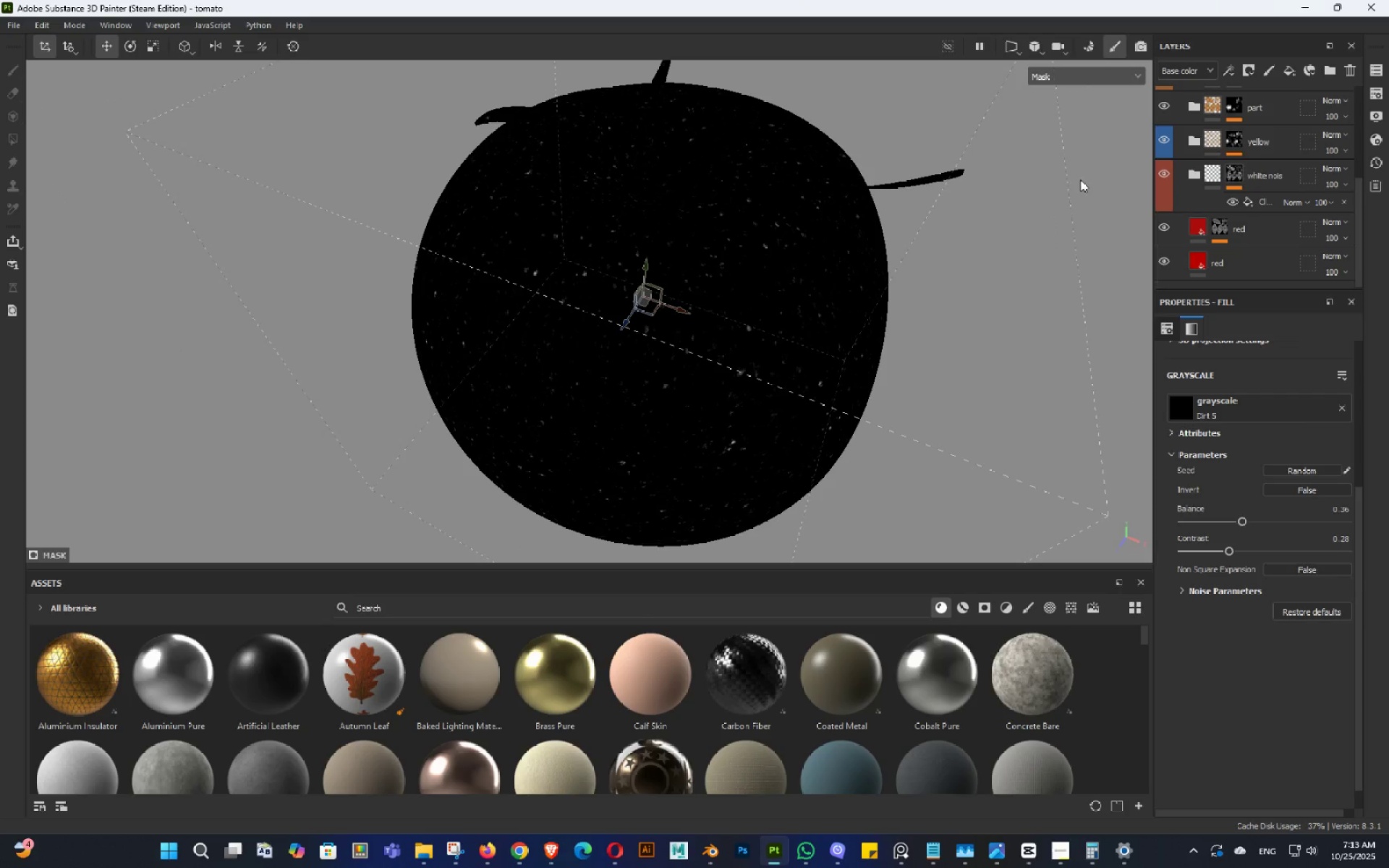 
key(M)
 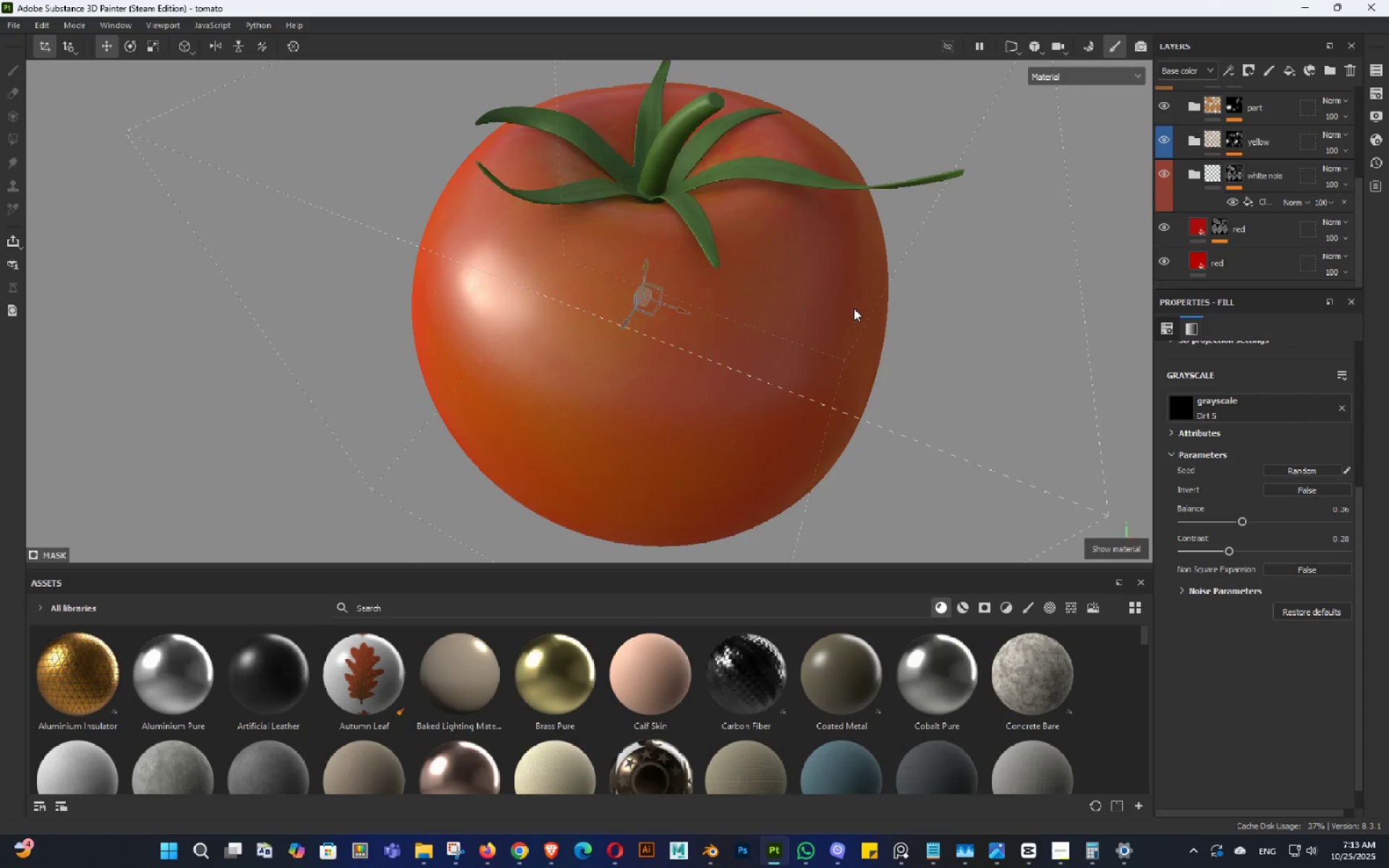 
hold_key(key=AltLeft, duration=1.53)
left_click_drag(start_coordinate=[846, 303], to_coordinate=[822, 275])
 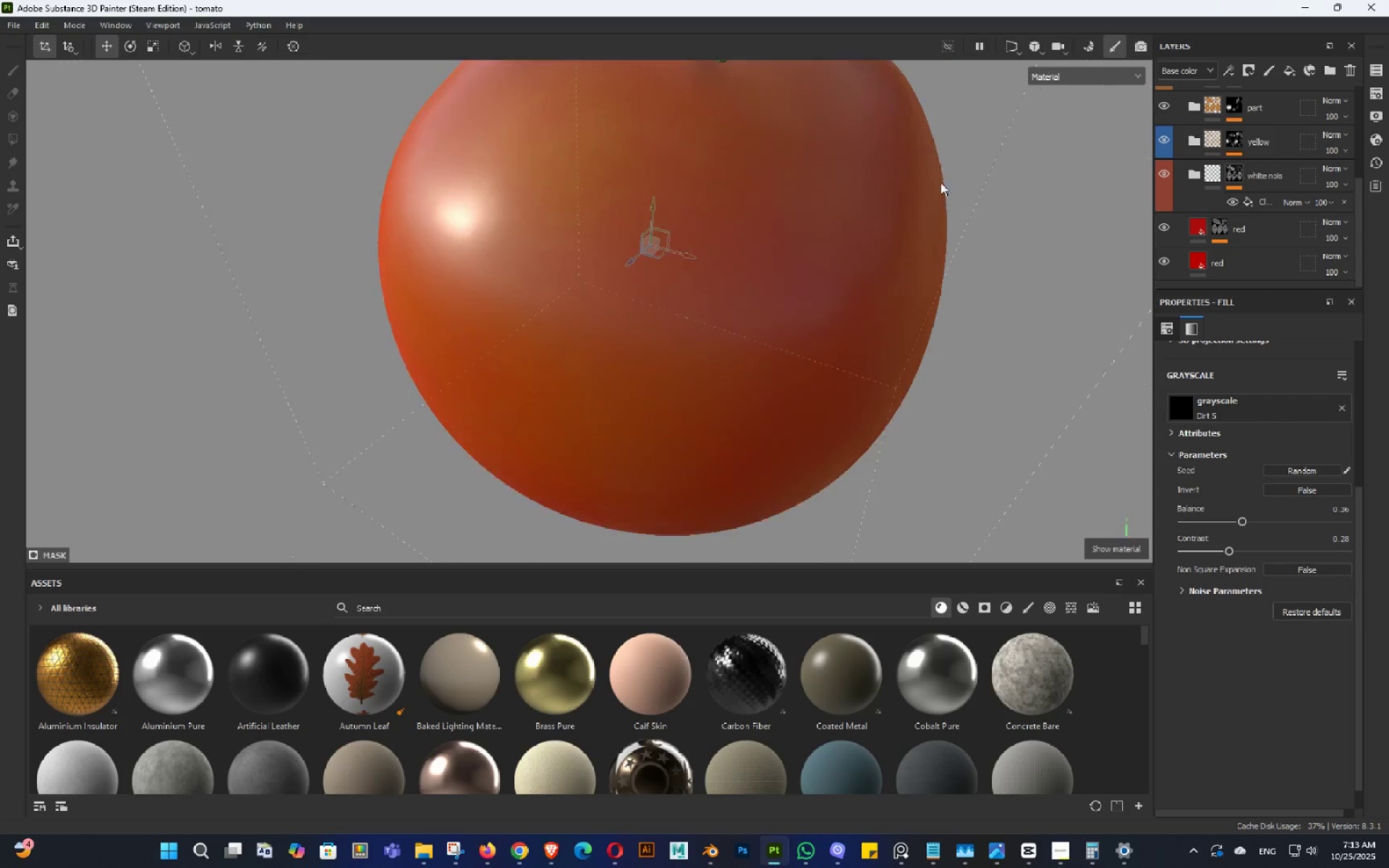 
left_click_drag(start_coordinate=[896, 205], to_coordinate=[763, 187])
 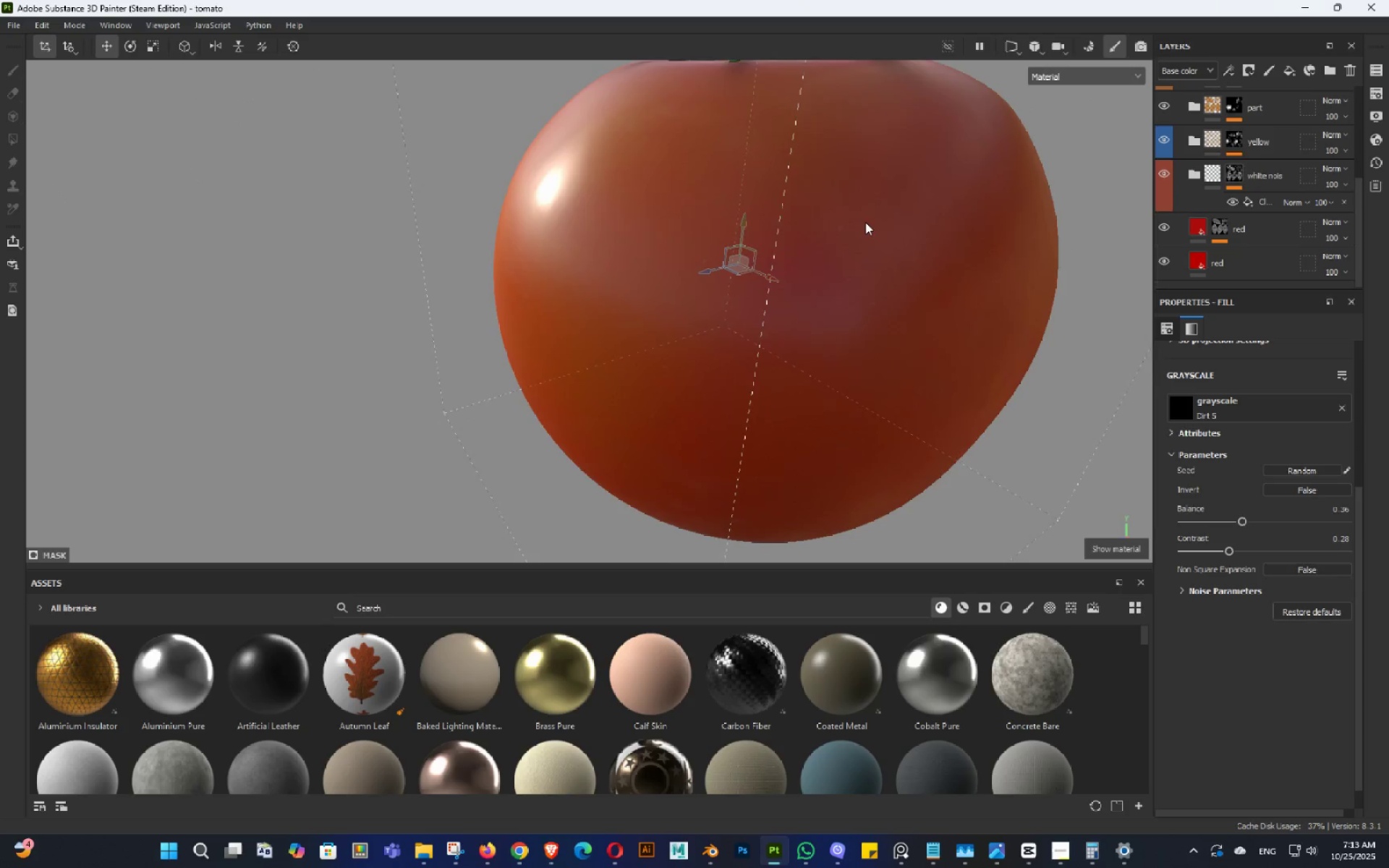 
hold_key(key=AltLeft, duration=0.77)
left_click_drag(start_coordinate=[883, 322], to_coordinate=[977, 315])
 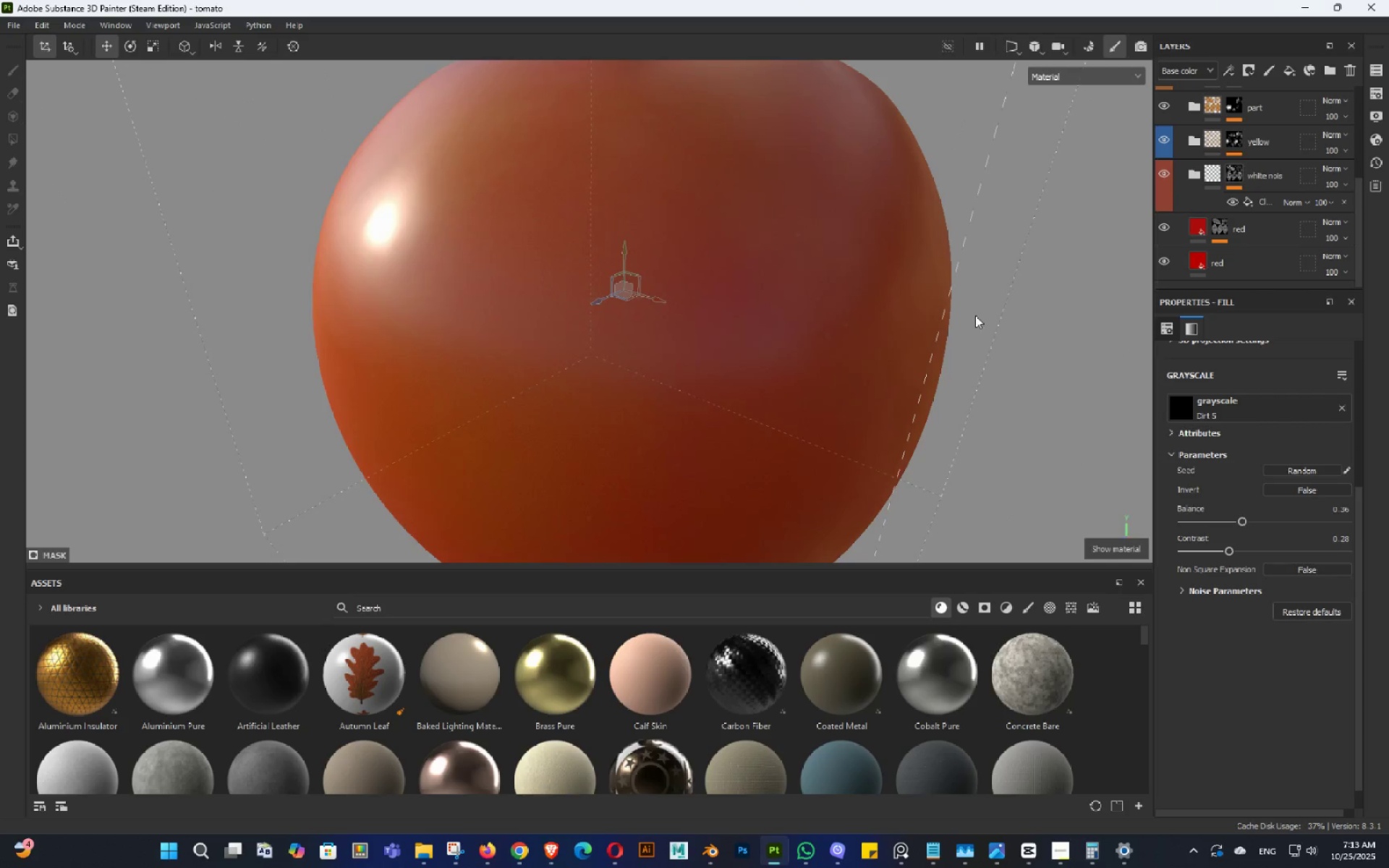 
hold_key(key=ShiftLeft, duration=1.24)
 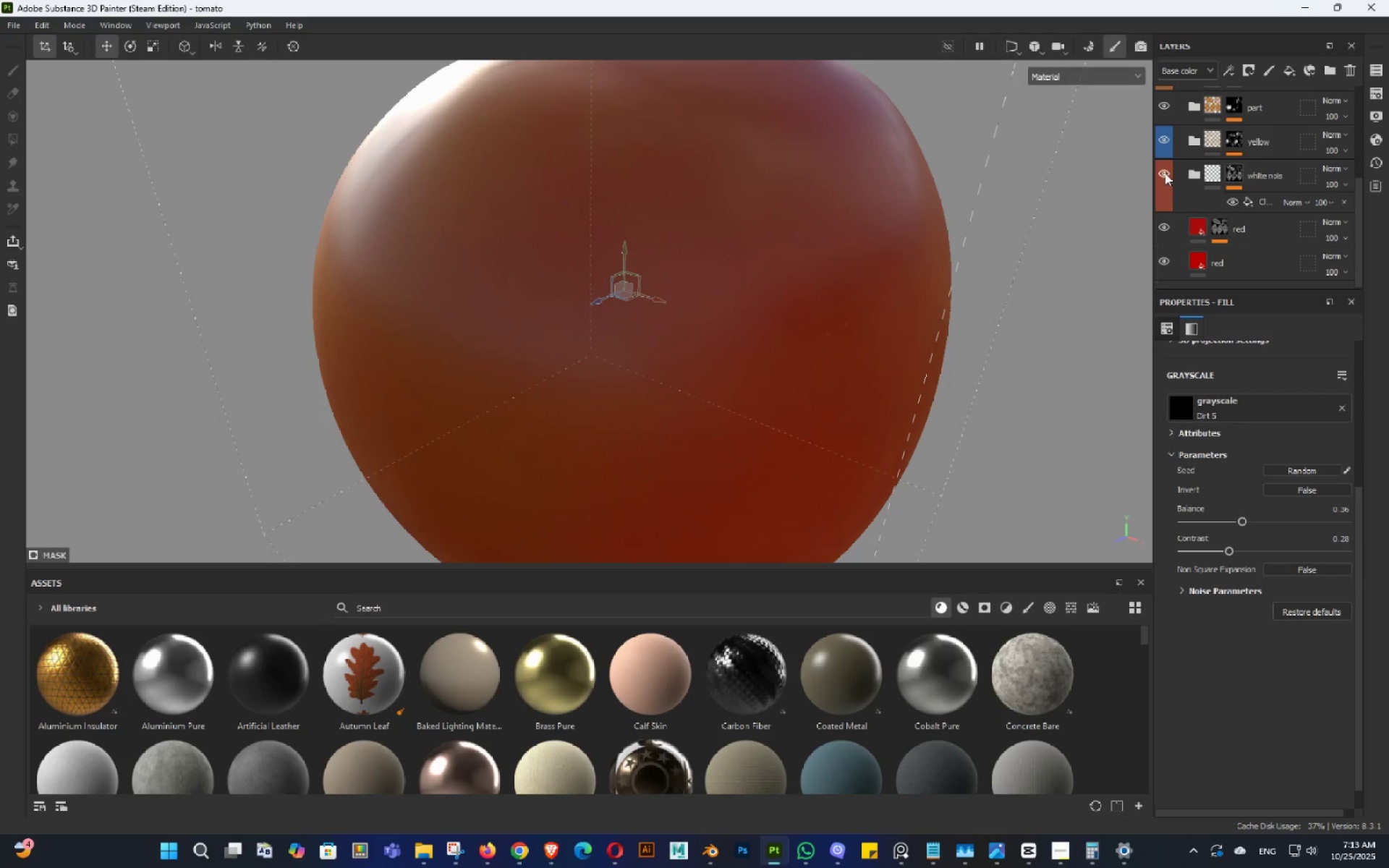 
left_click([1165, 173])
 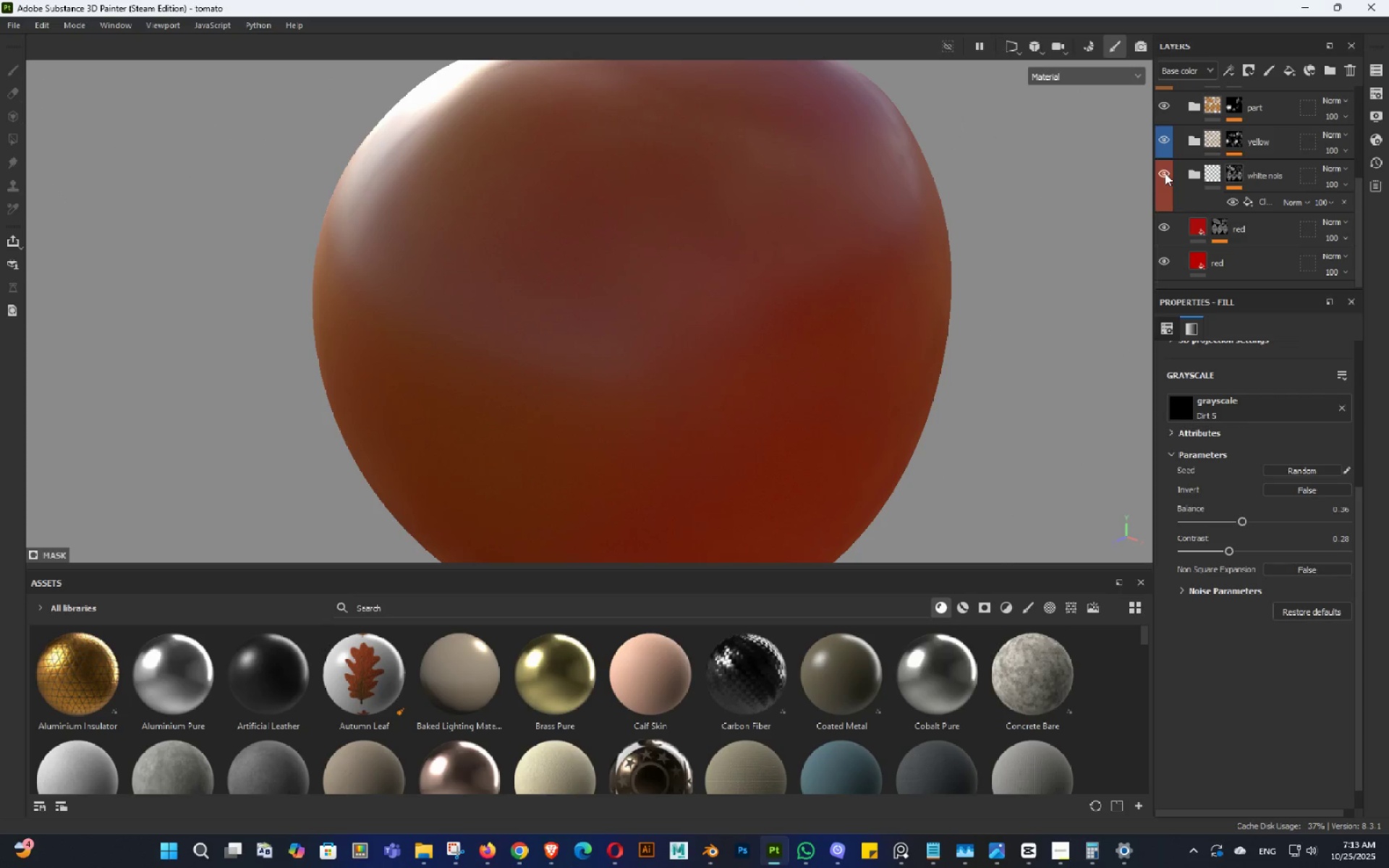 
left_click([1165, 173])
 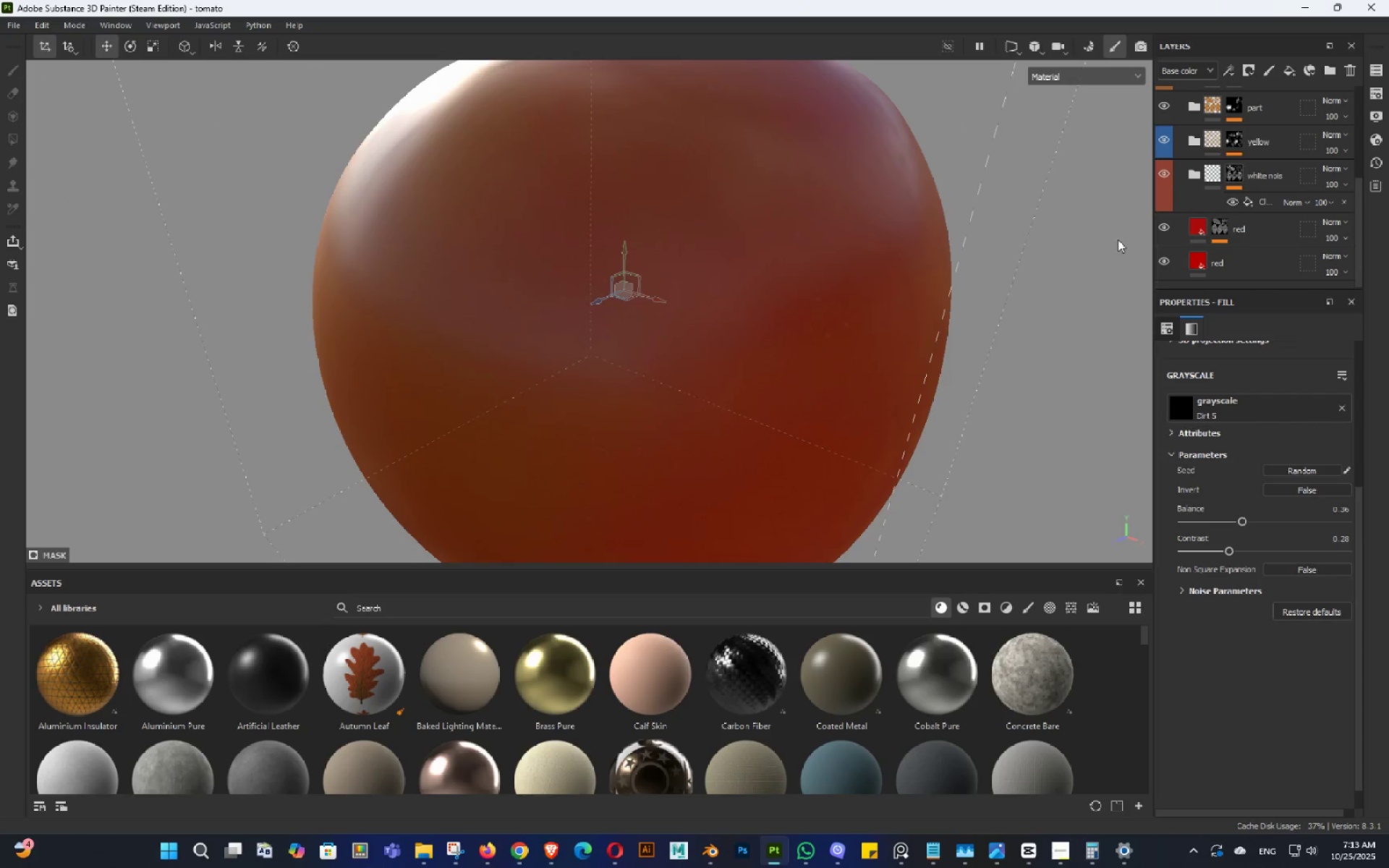 
hold_key(key=AltLeft, duration=0.86)
left_click_drag(start_coordinate=[1008, 275], to_coordinate=[927, 275])
 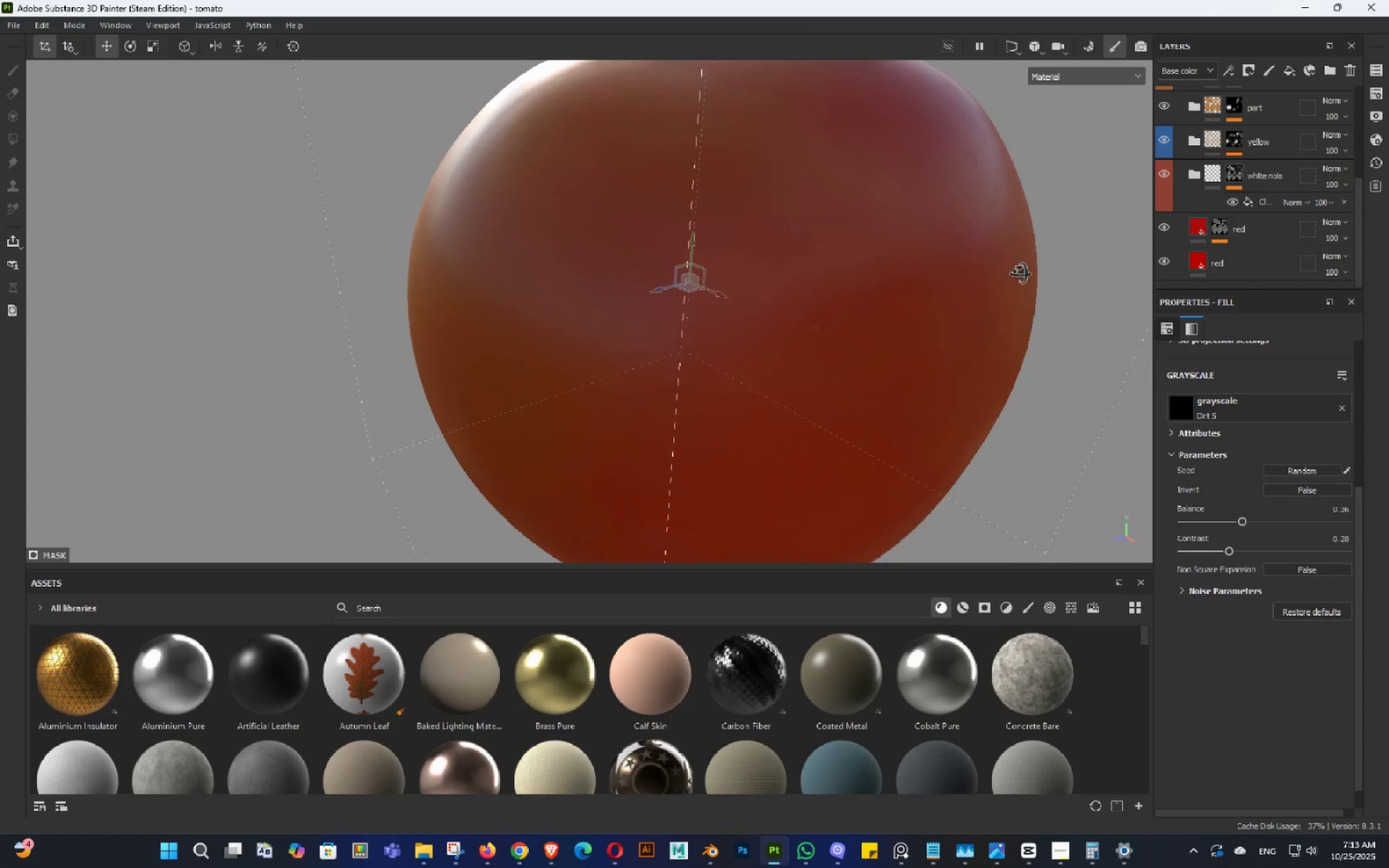 
left_click_drag(start_coordinate=[1008, 273], to_coordinate=[1041, 273])
 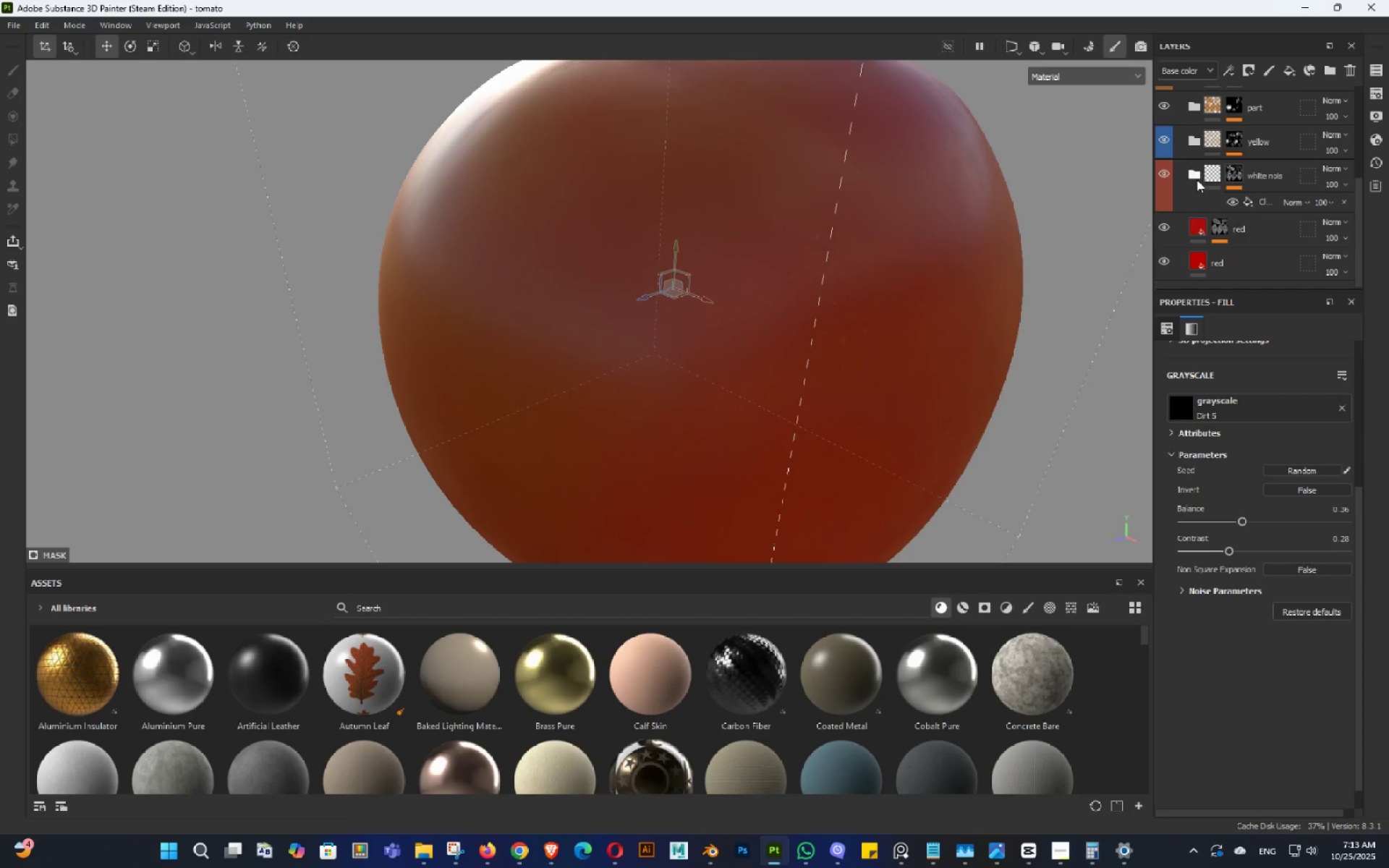 
left_click([1197, 179])
 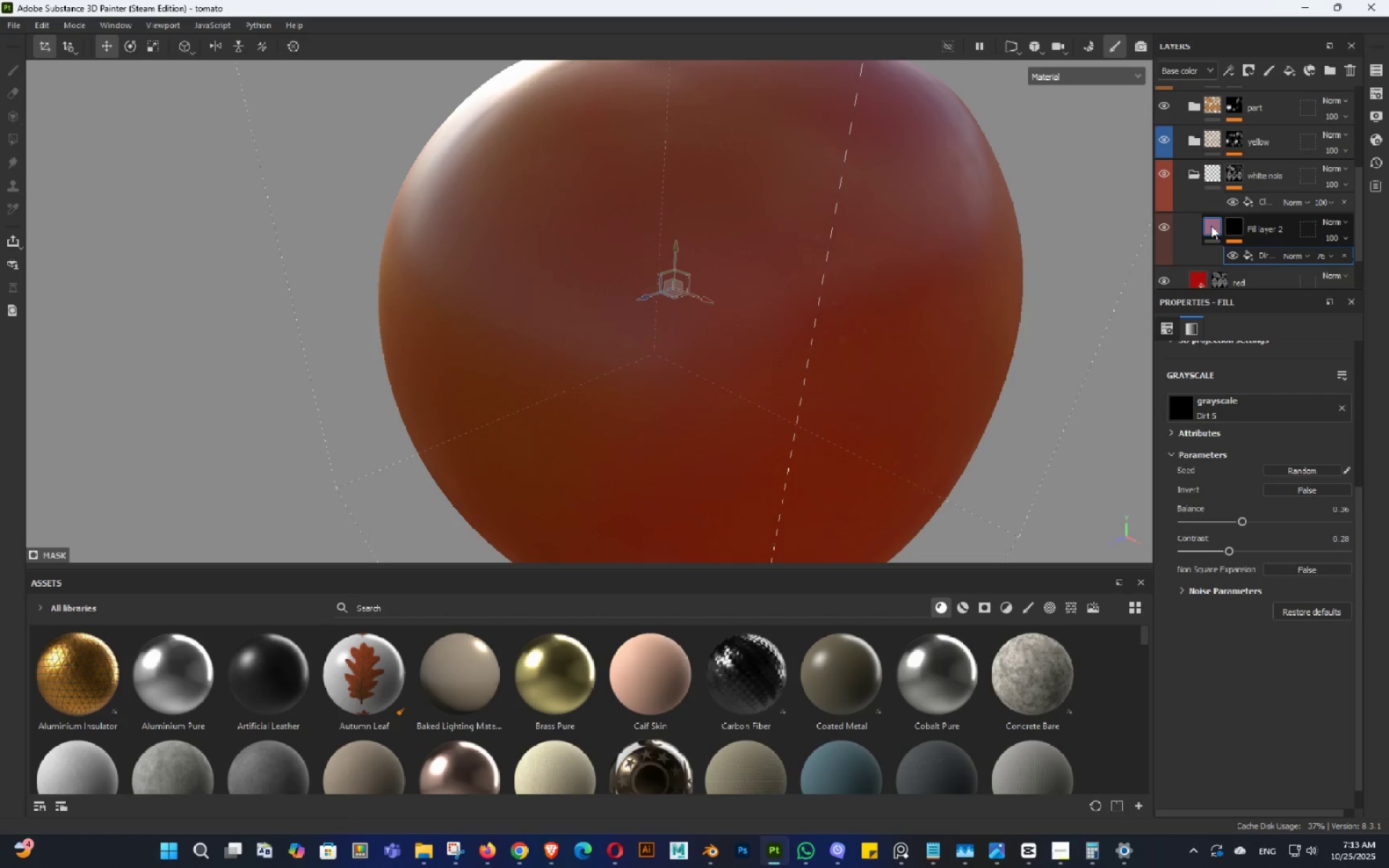 
left_click([1210, 225])
 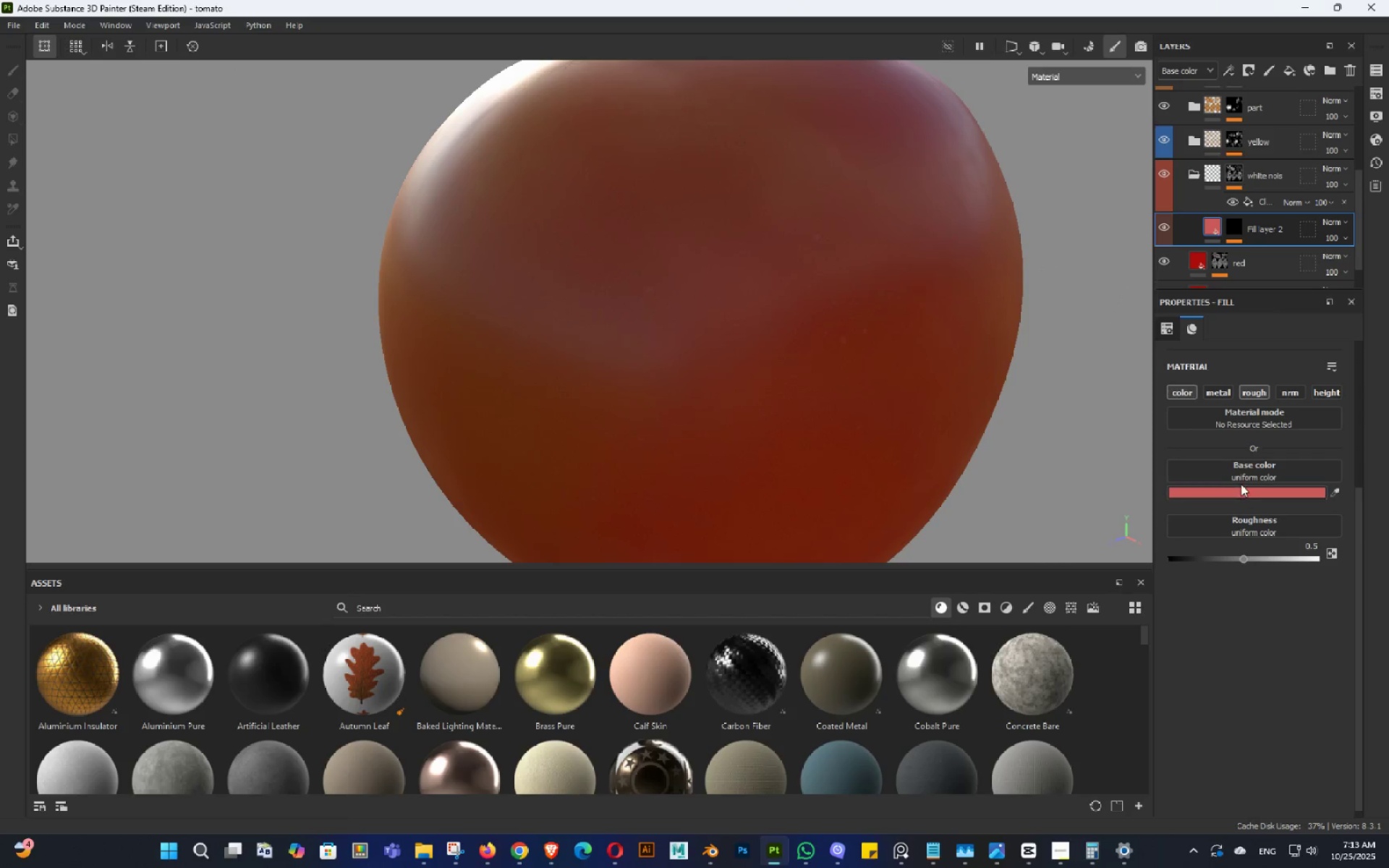 
left_click([1241, 484])
 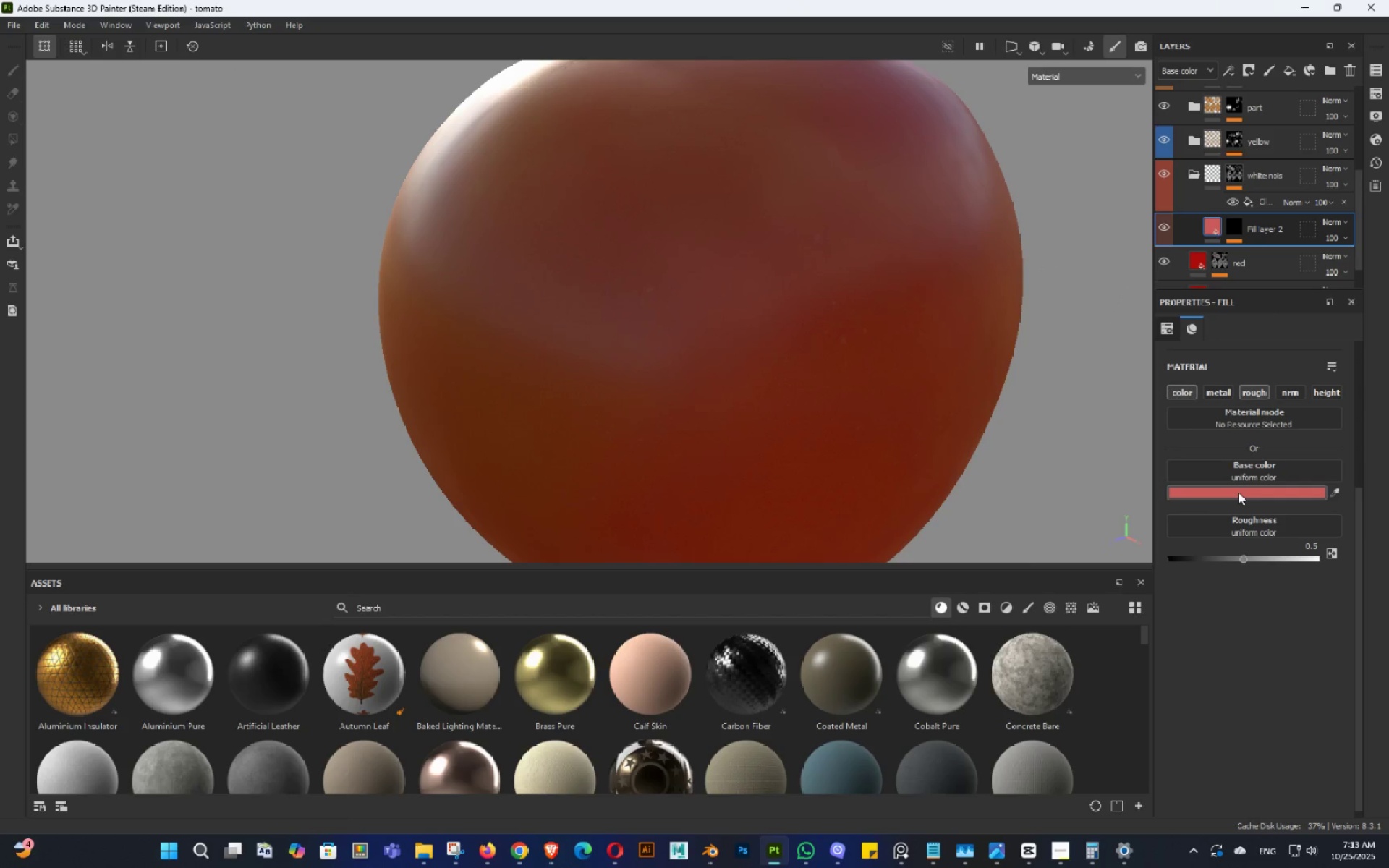 
left_click([1238, 492])
 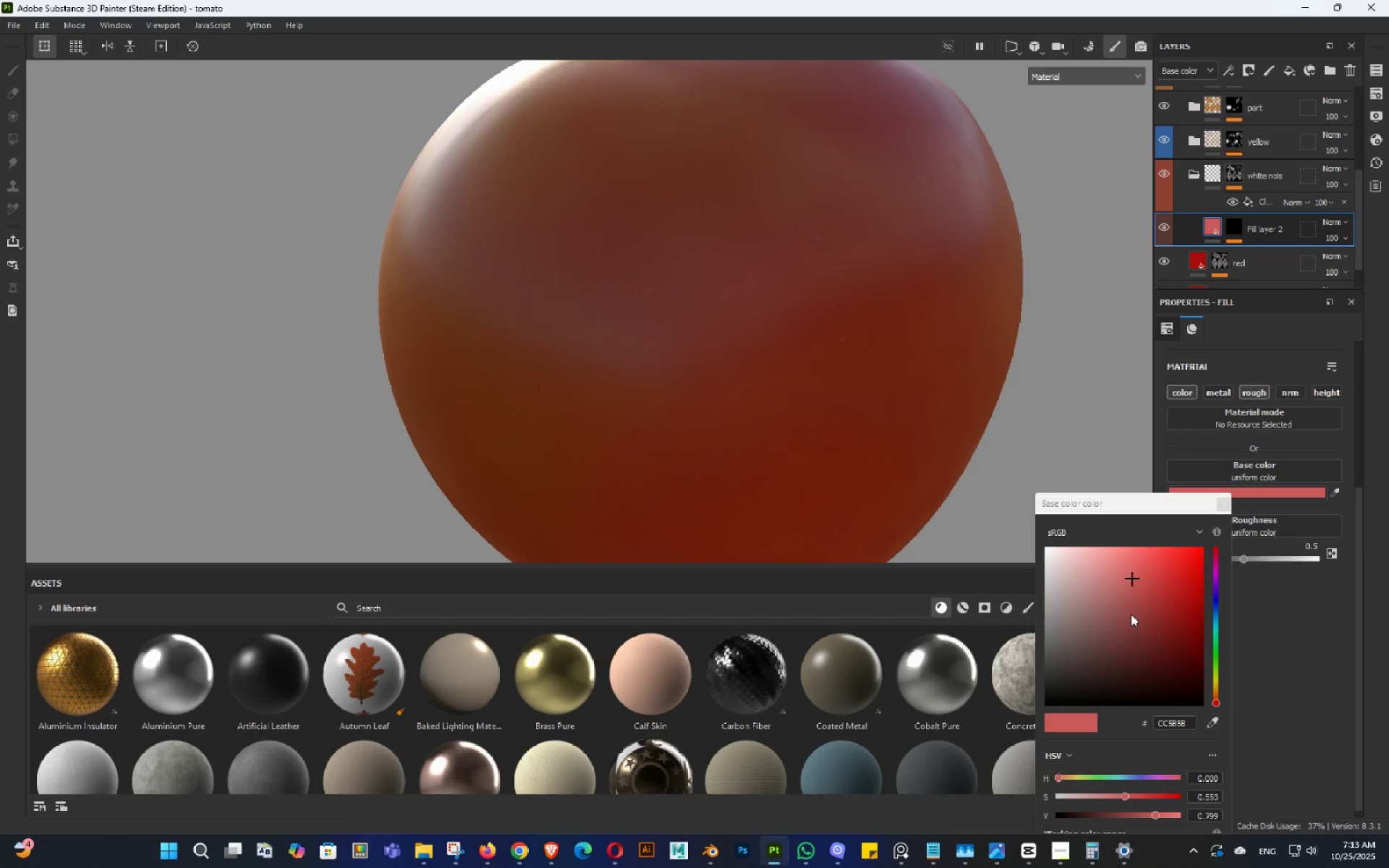 
left_click_drag(start_coordinate=[1123, 574], to_coordinate=[1067, 542])
 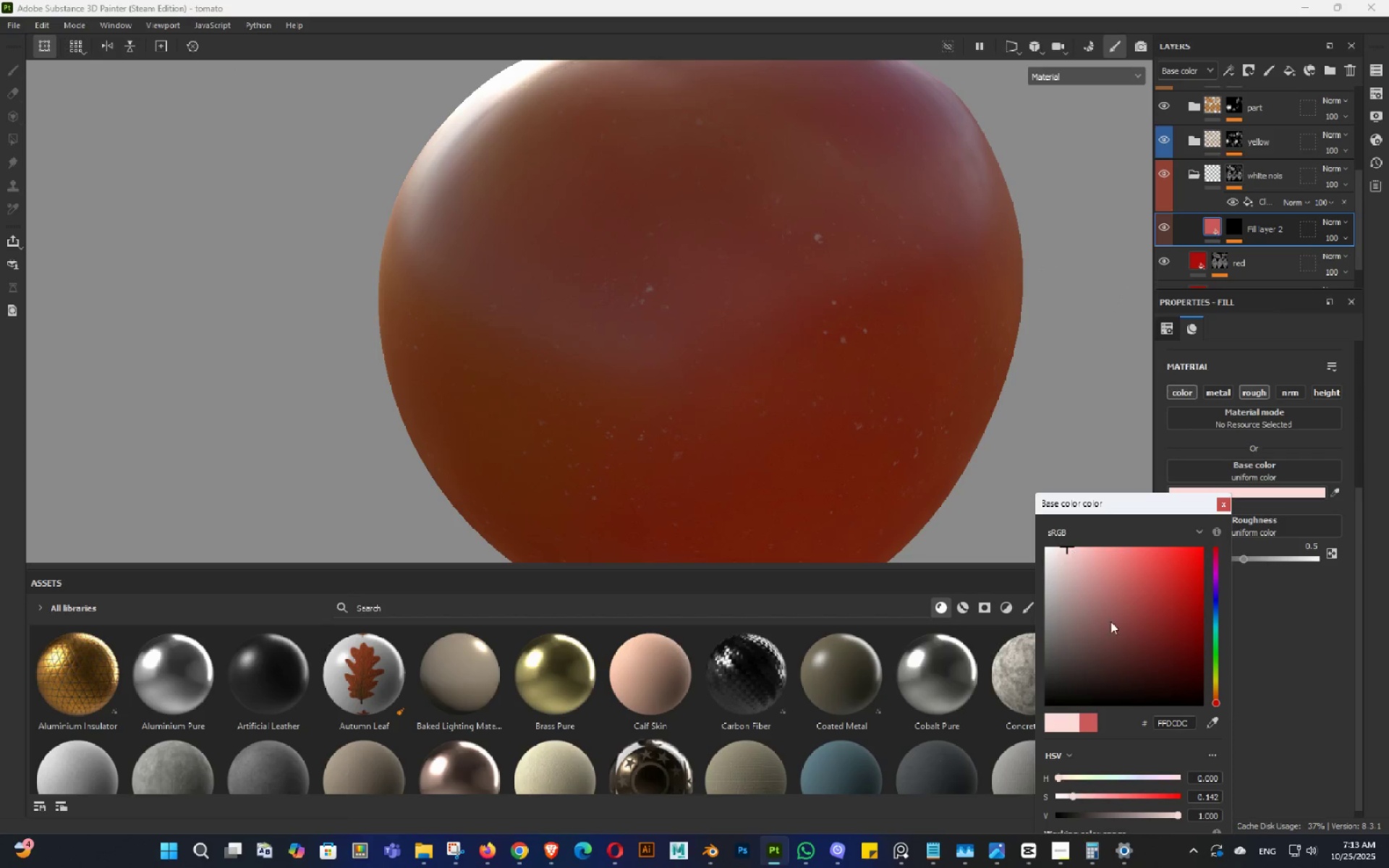 
key(Control+ControlLeft)
 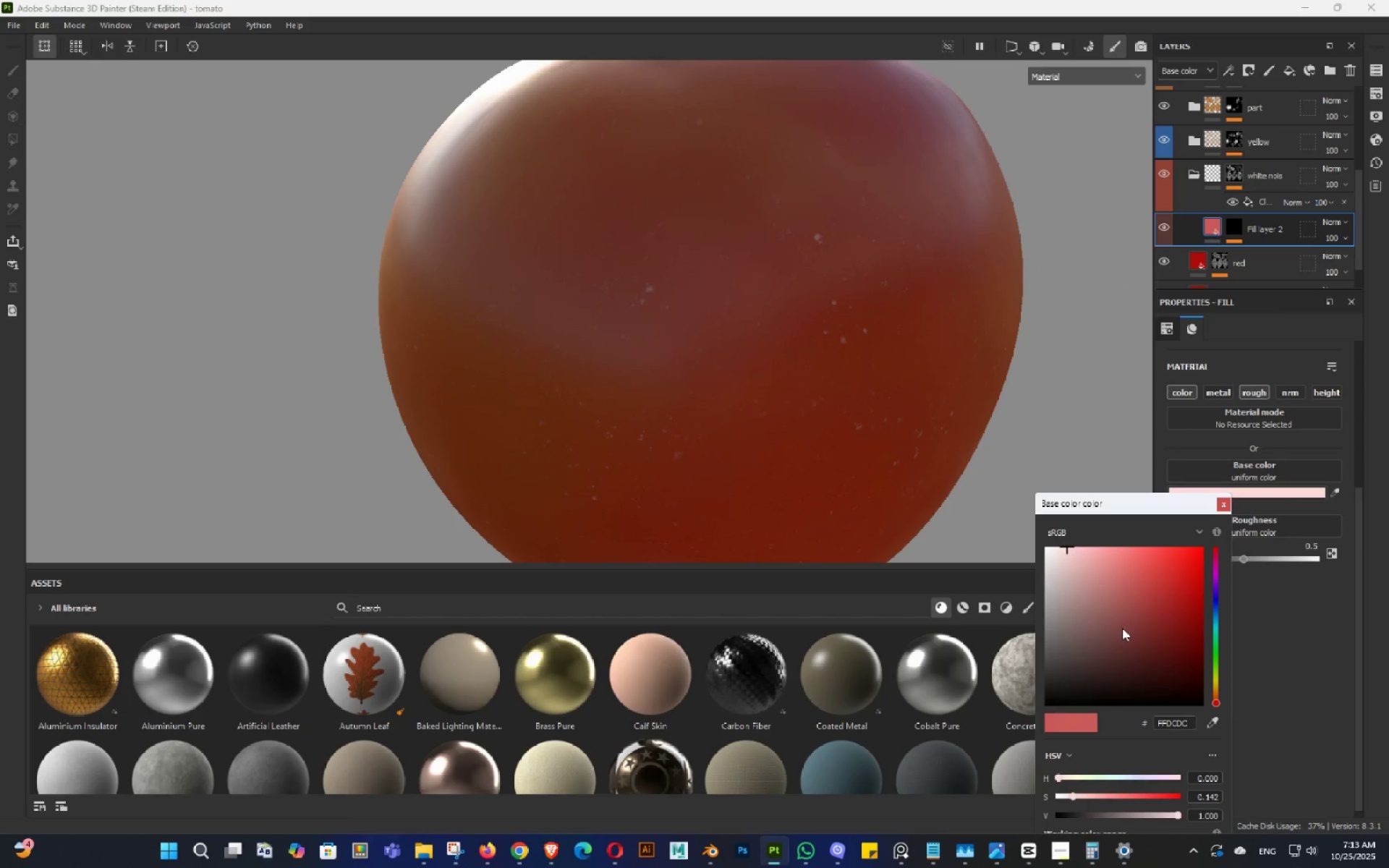 
key(Control+Z)
 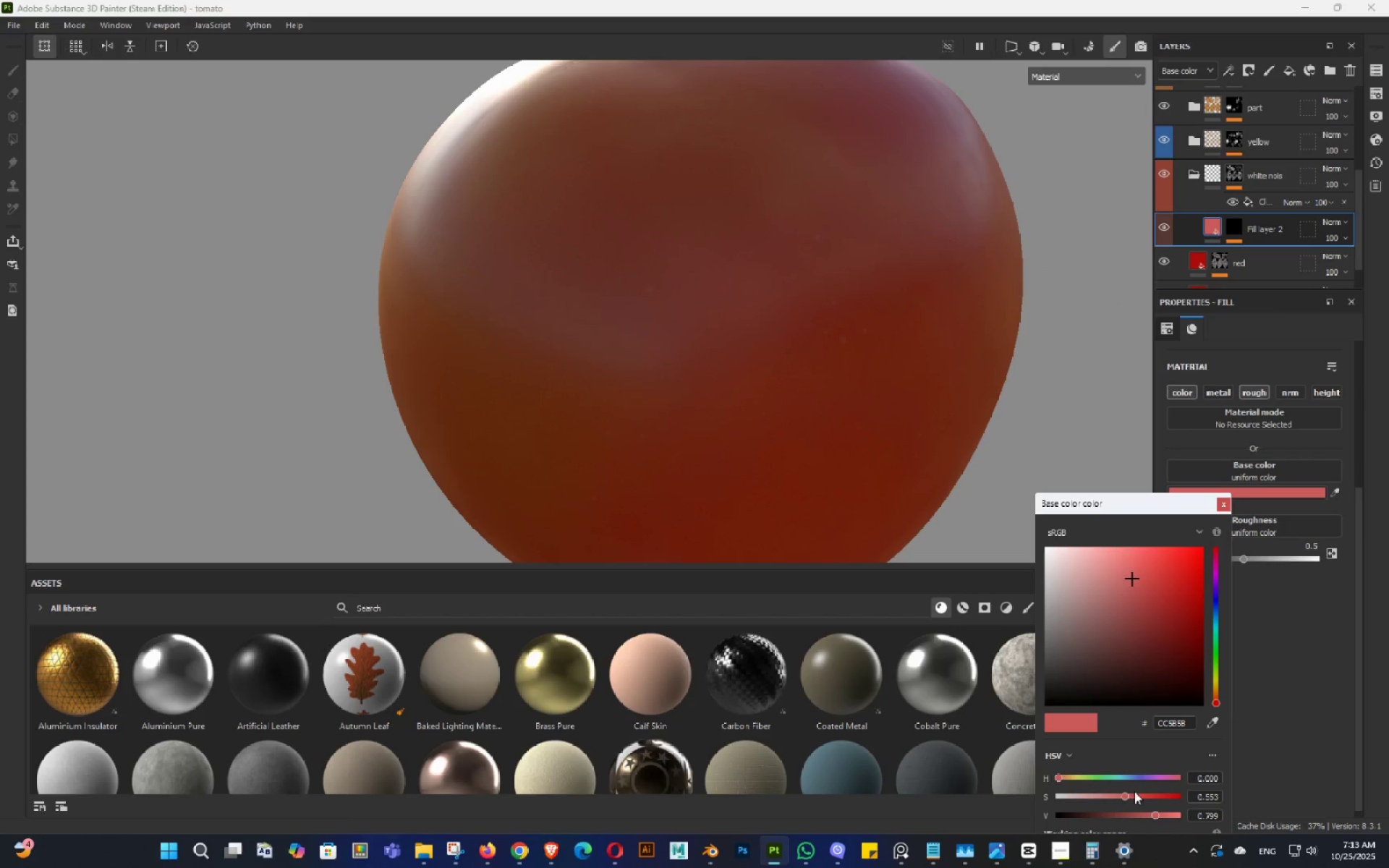 
left_click_drag(start_coordinate=[1128, 791], to_coordinate=[1113, 791])
 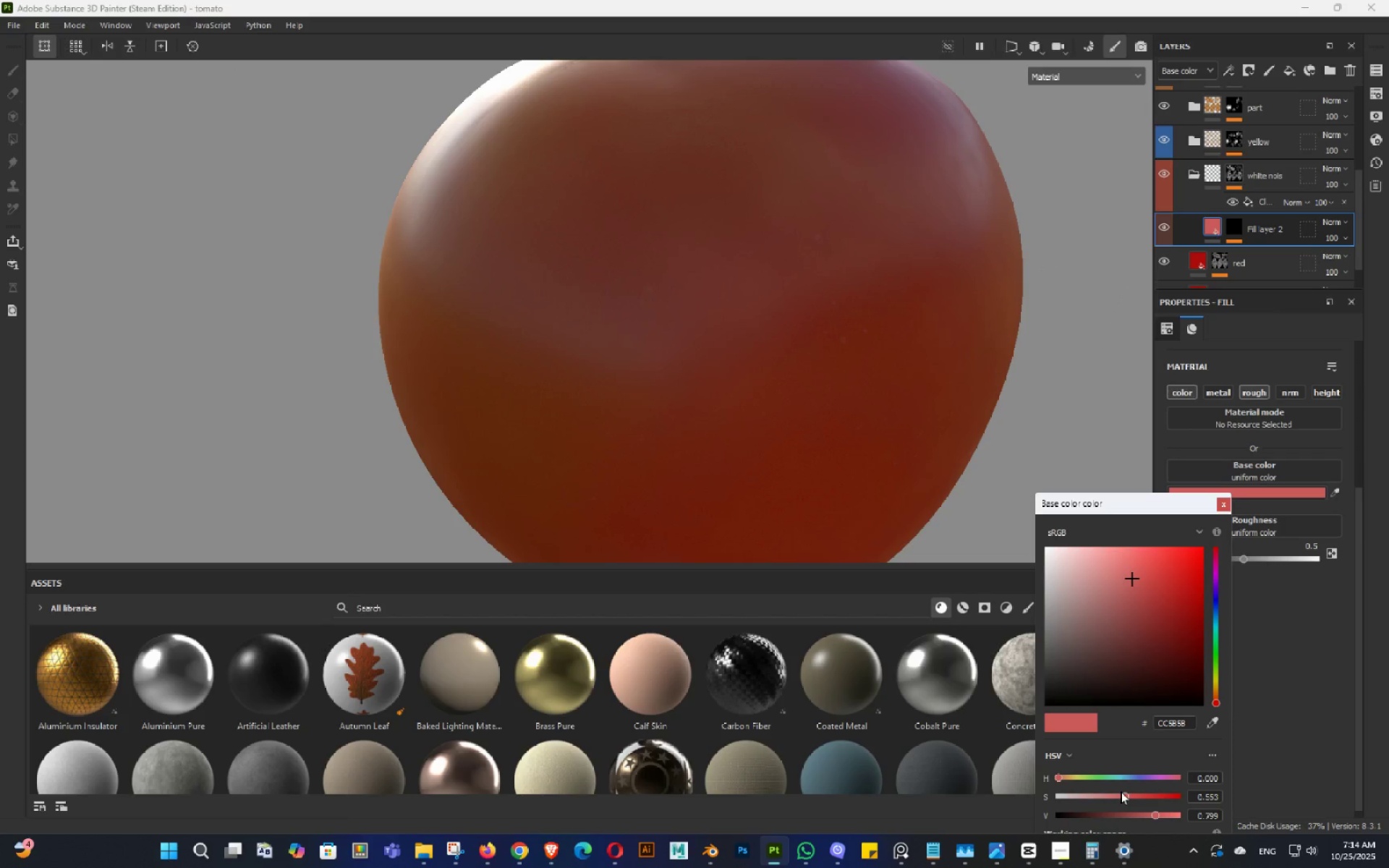 
left_click([1121, 791])
 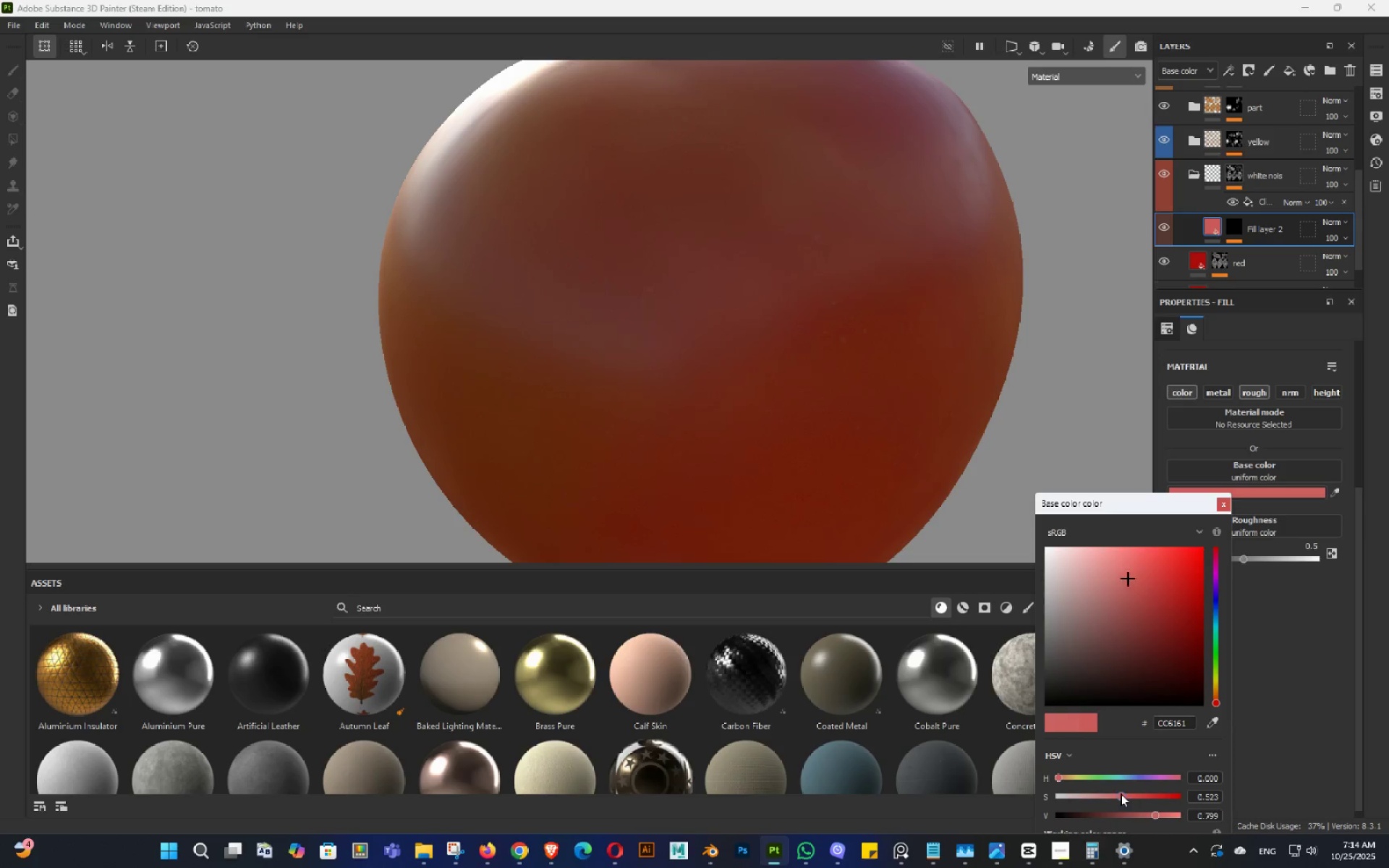 
left_click([1121, 793])
 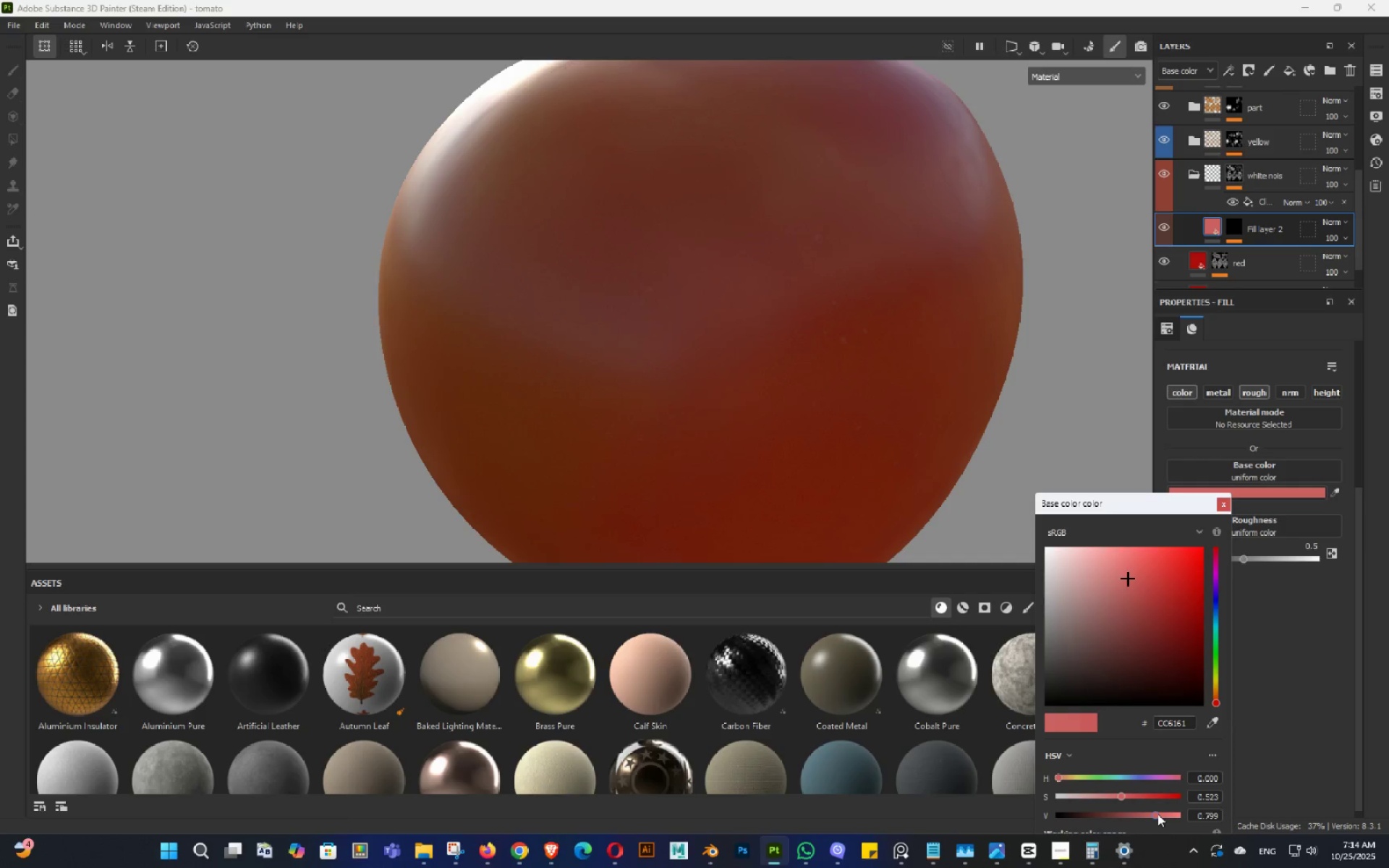 
left_click([1162, 814])
 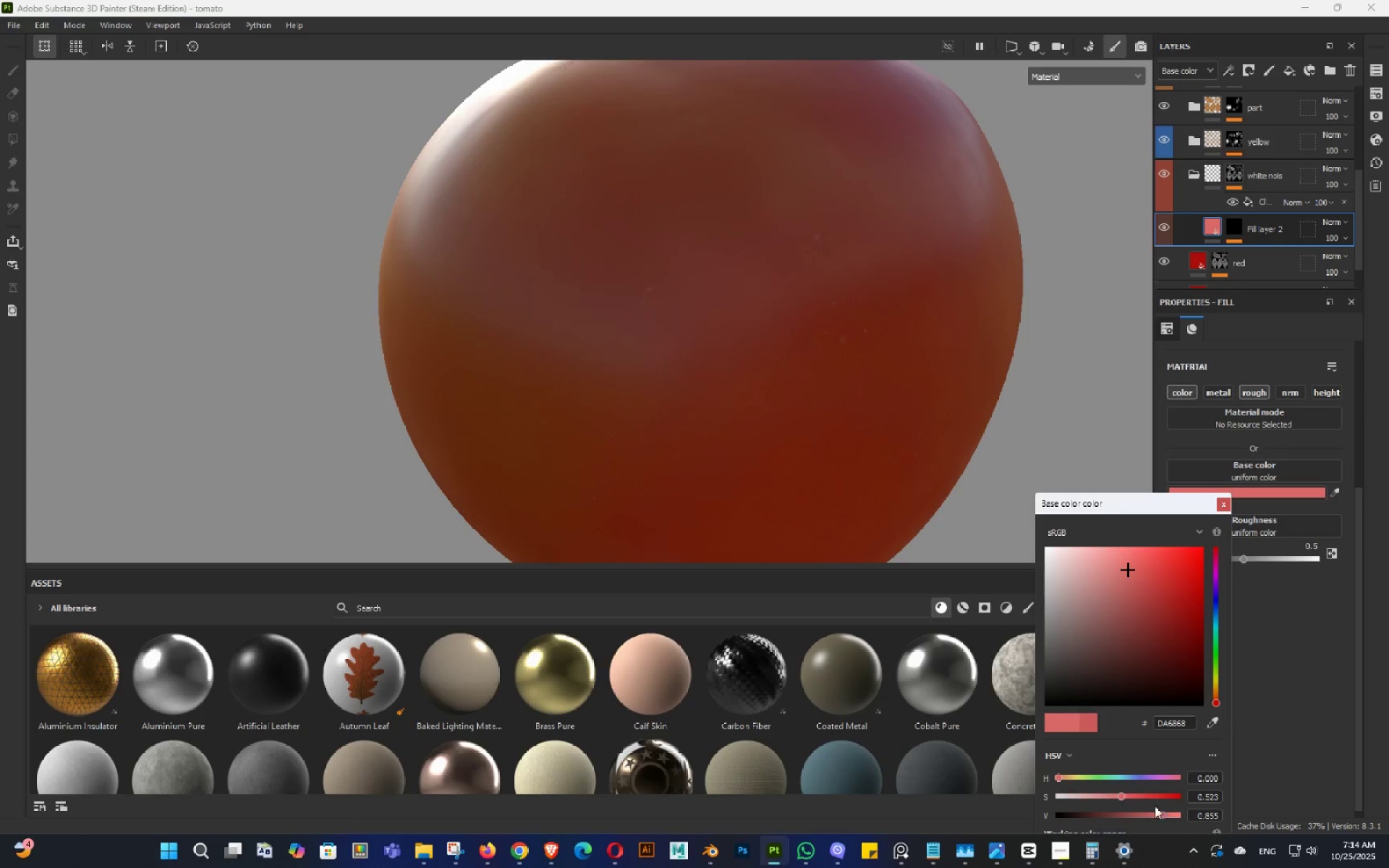 
hold_key(key=AltLeft, duration=1.56)
left_click_drag(start_coordinate=[778, 179], to_coordinate=[824, 207])
 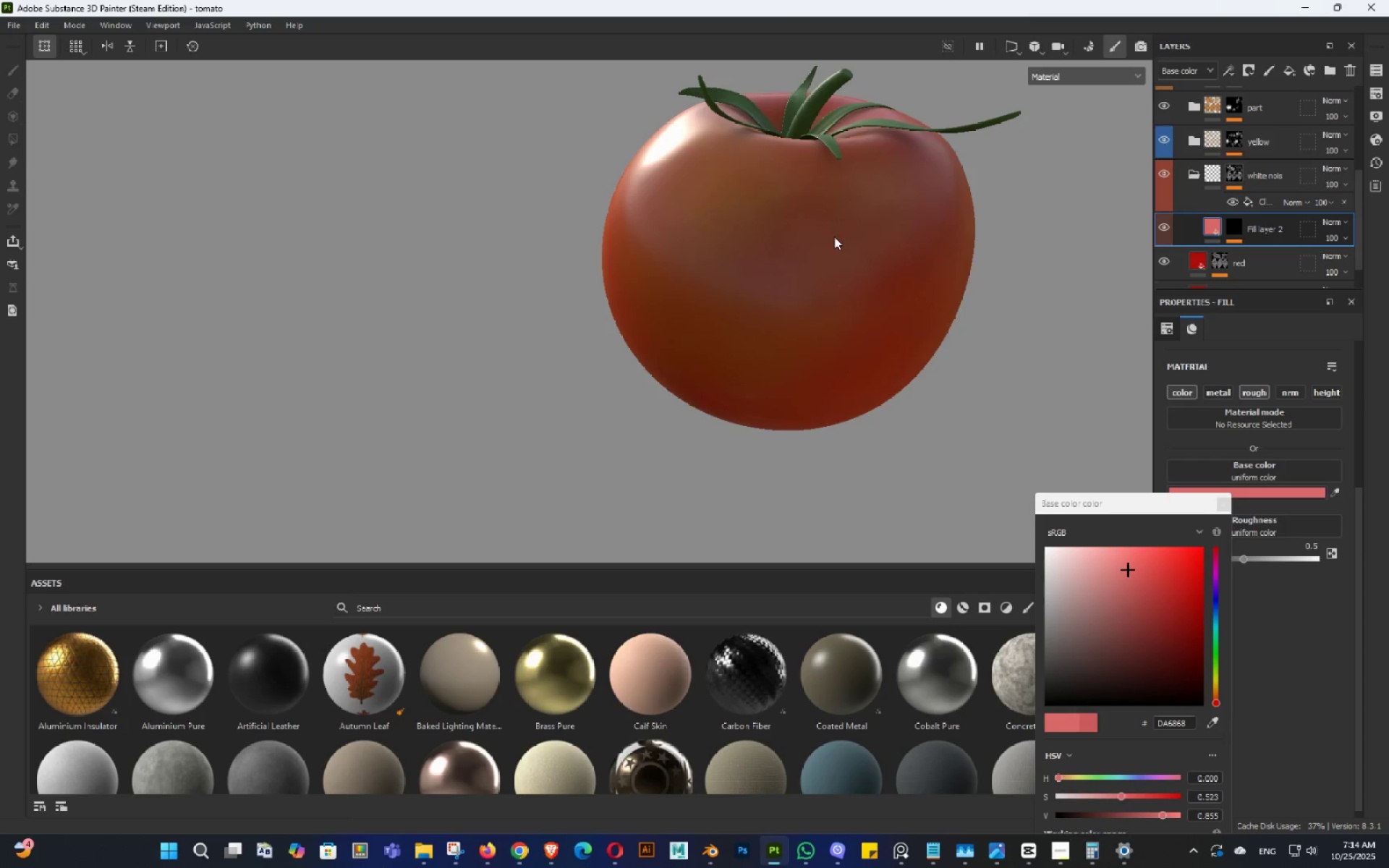 
left_click_drag(start_coordinate=[834, 237], to_coordinate=[744, 190])
 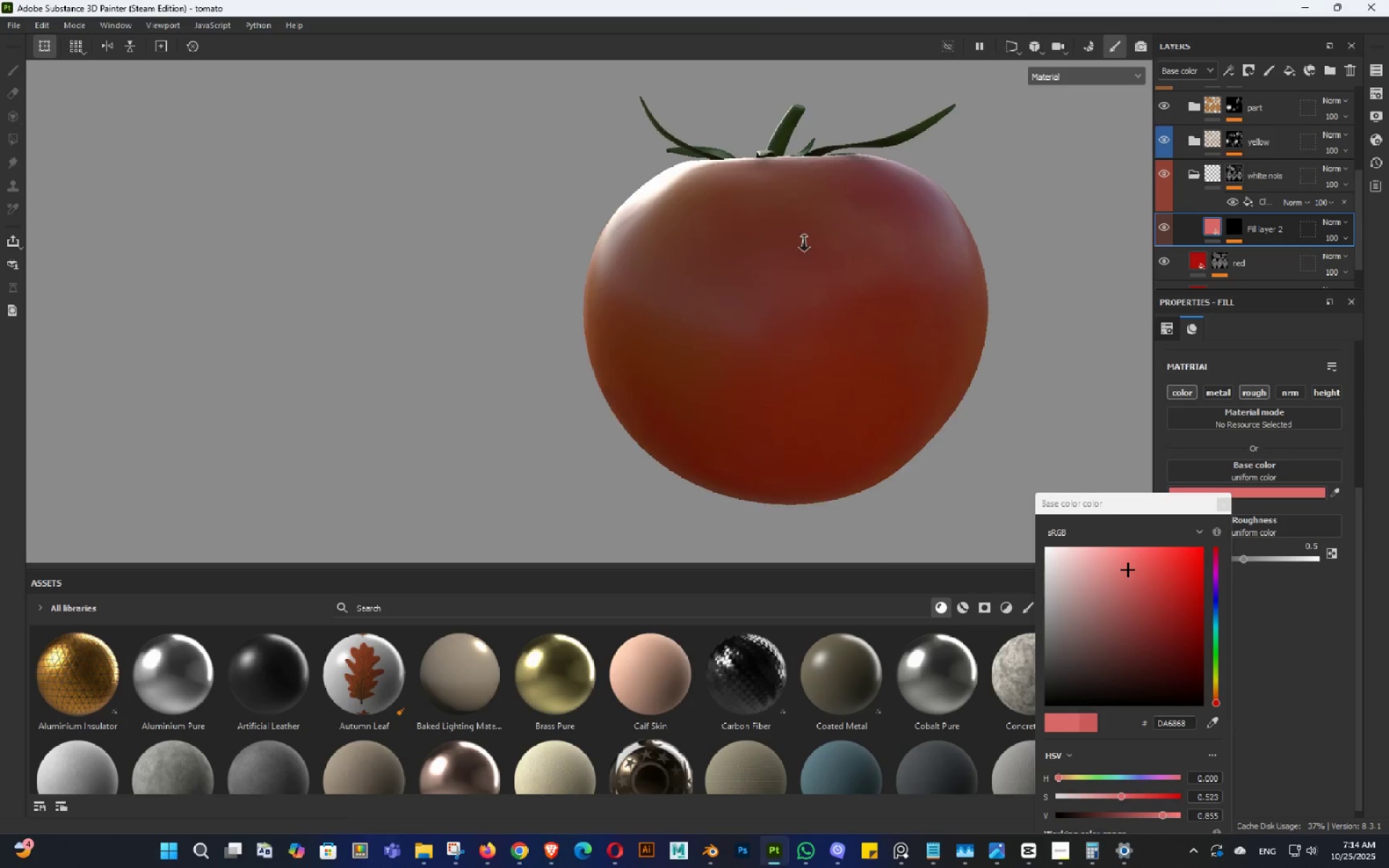 
hold_key(key=AltLeft, duration=1.5)
left_click_drag(start_coordinate=[873, 348], to_coordinate=[904, 404])
 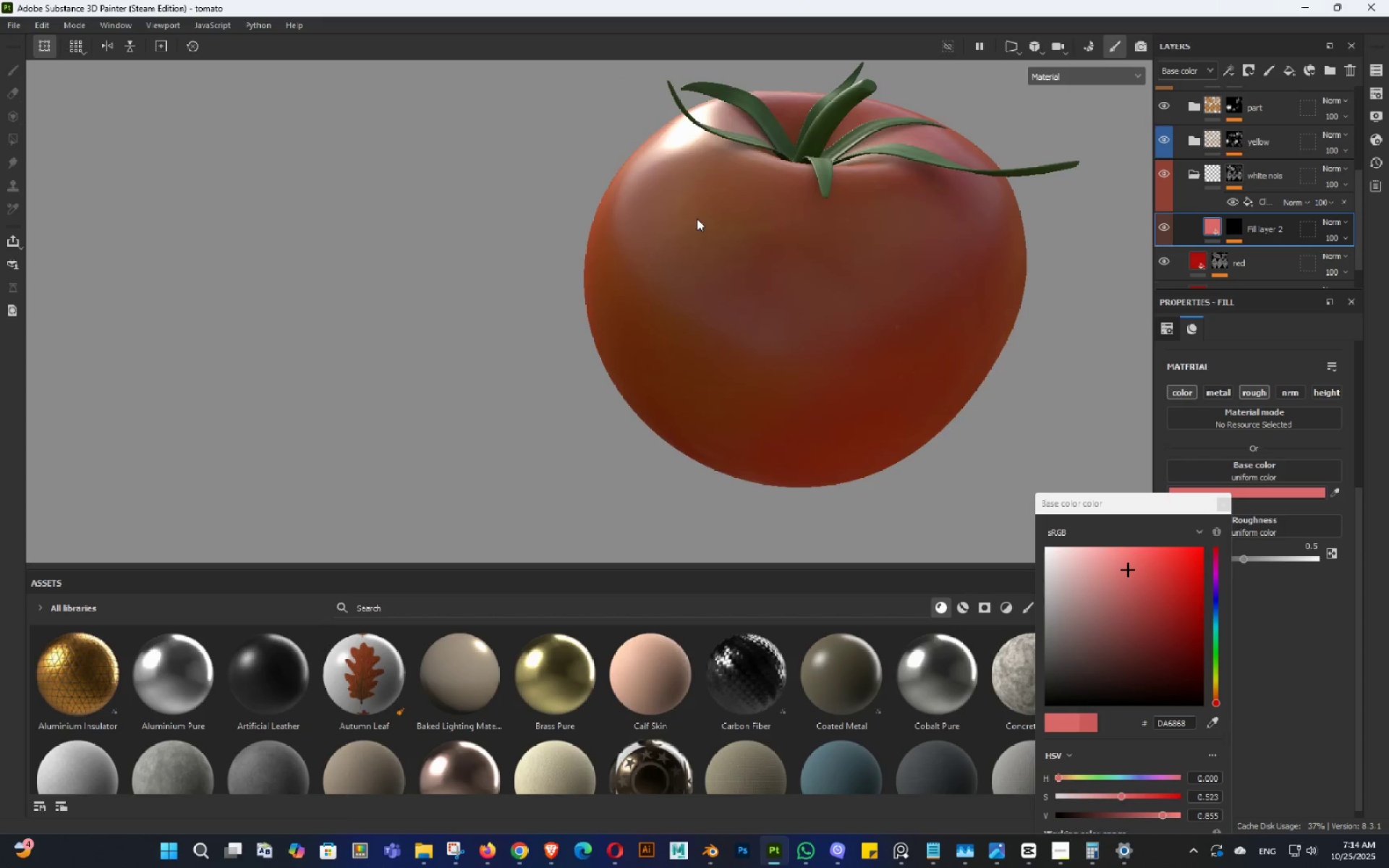 
left_click_drag(start_coordinate=[704, 220], to_coordinate=[723, 212])
 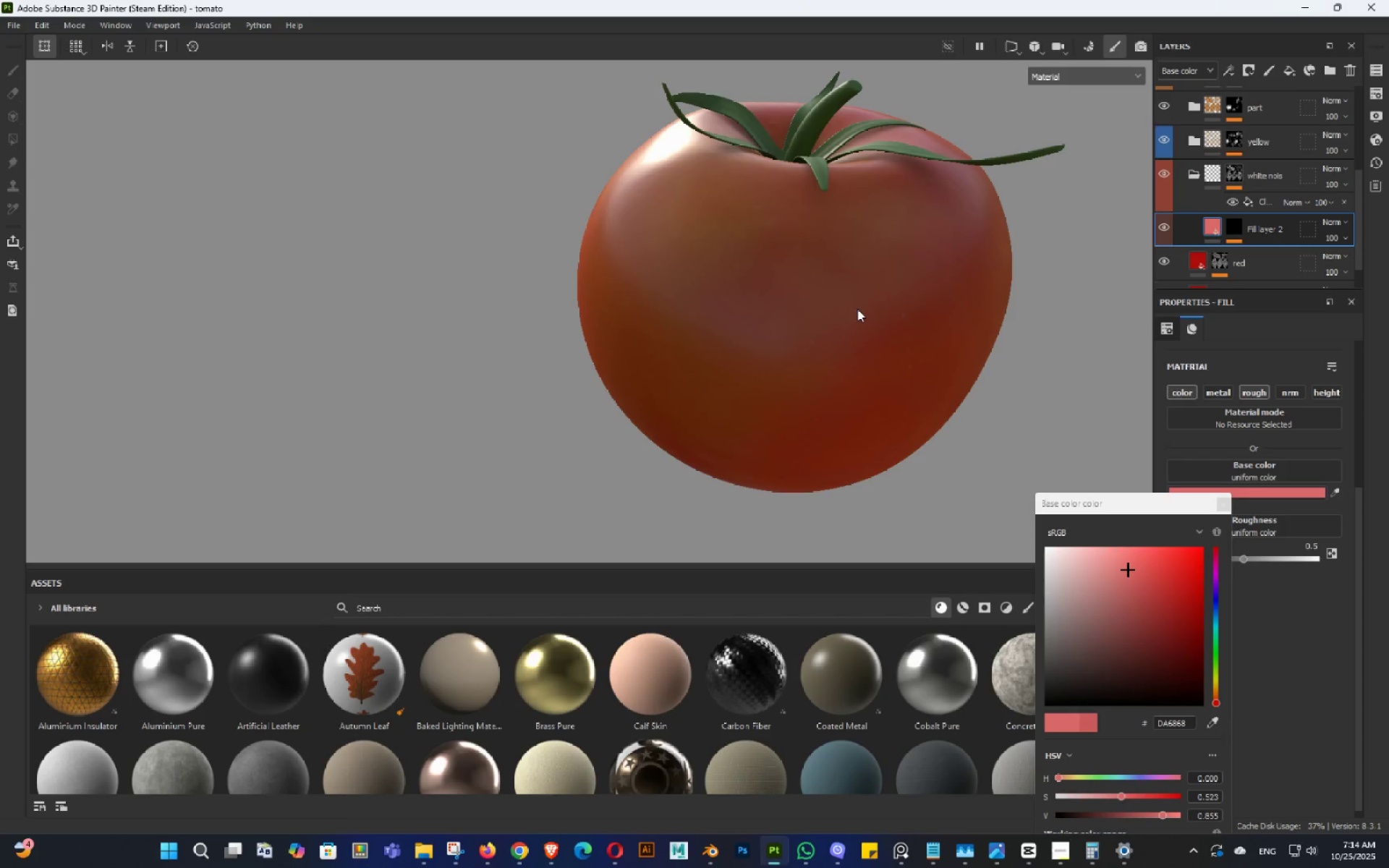 
key(Control+Z)
 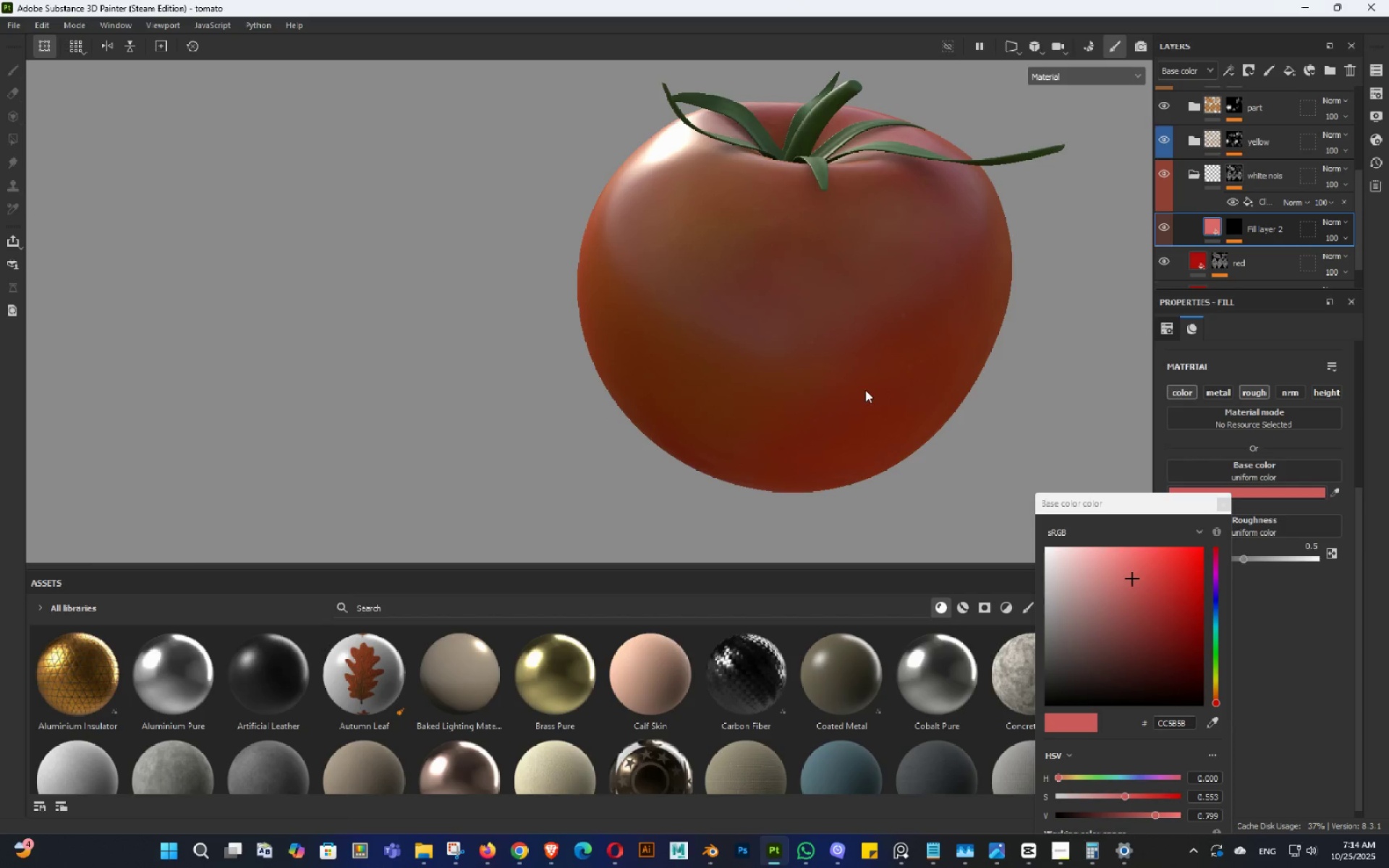 
hold_key(key=AltLeft, duration=0.95)
left_click_drag(start_coordinate=[828, 359], to_coordinate=[841, 329])
 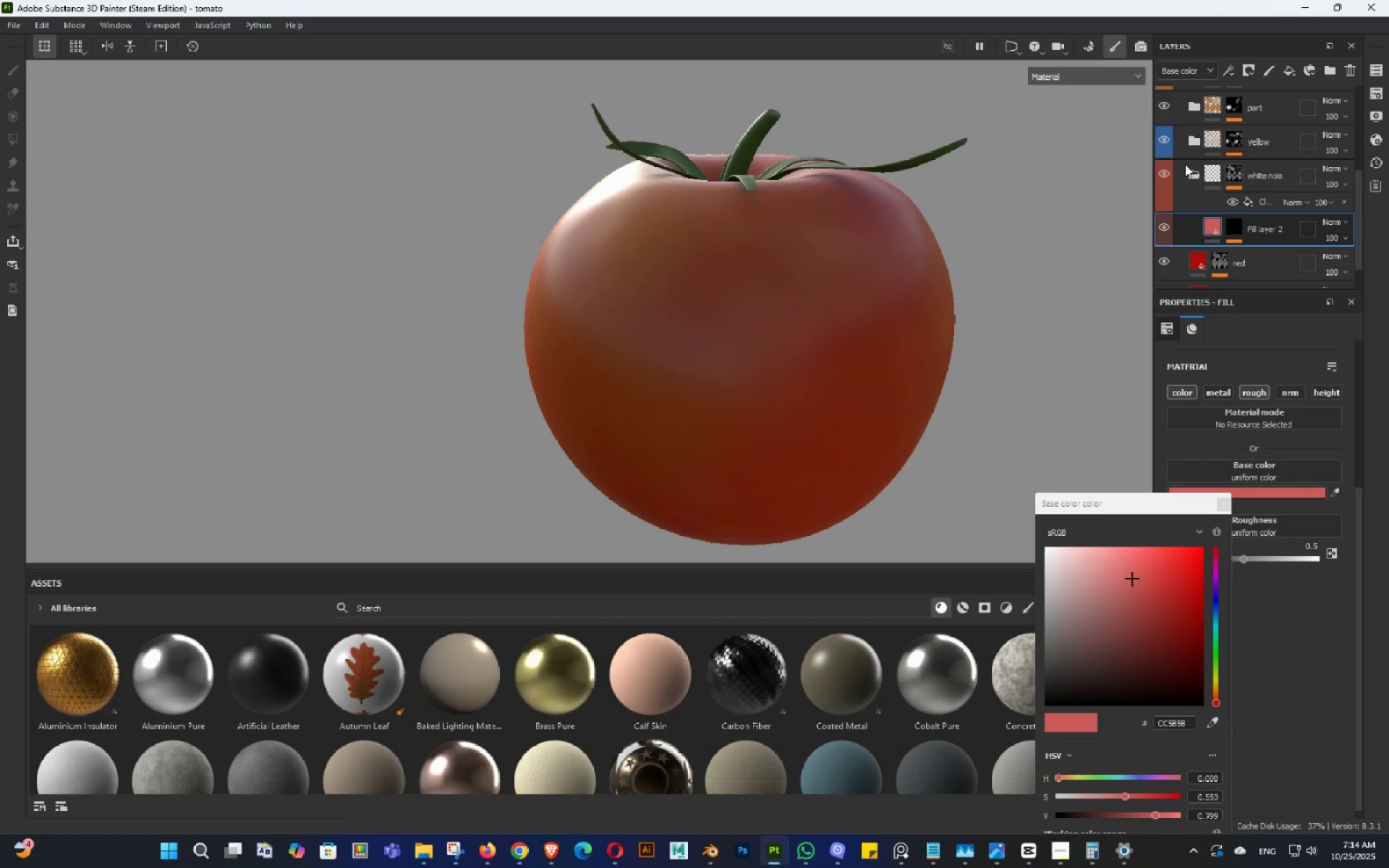 
left_click([1187, 171])
 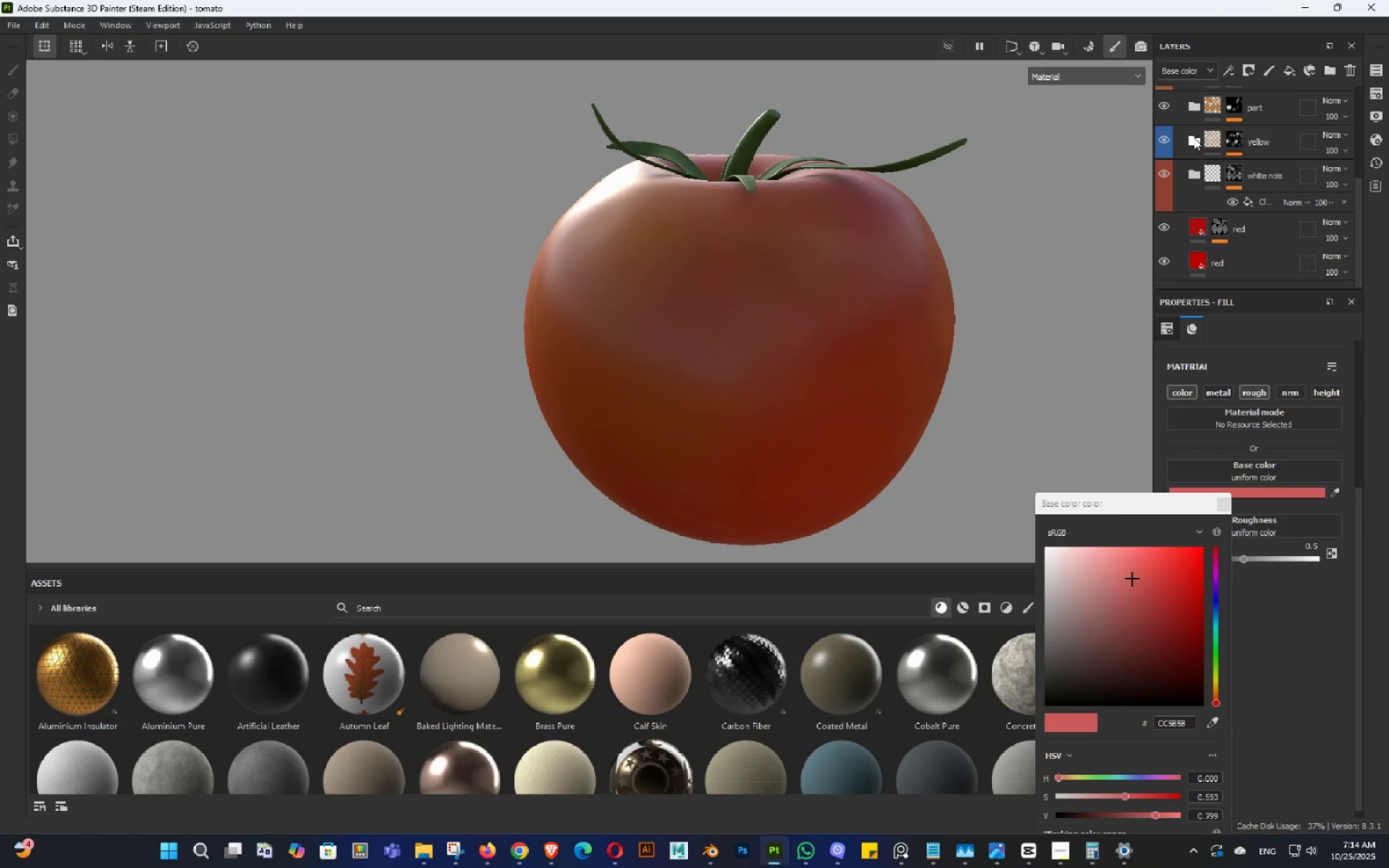 
left_click([1194, 137])
 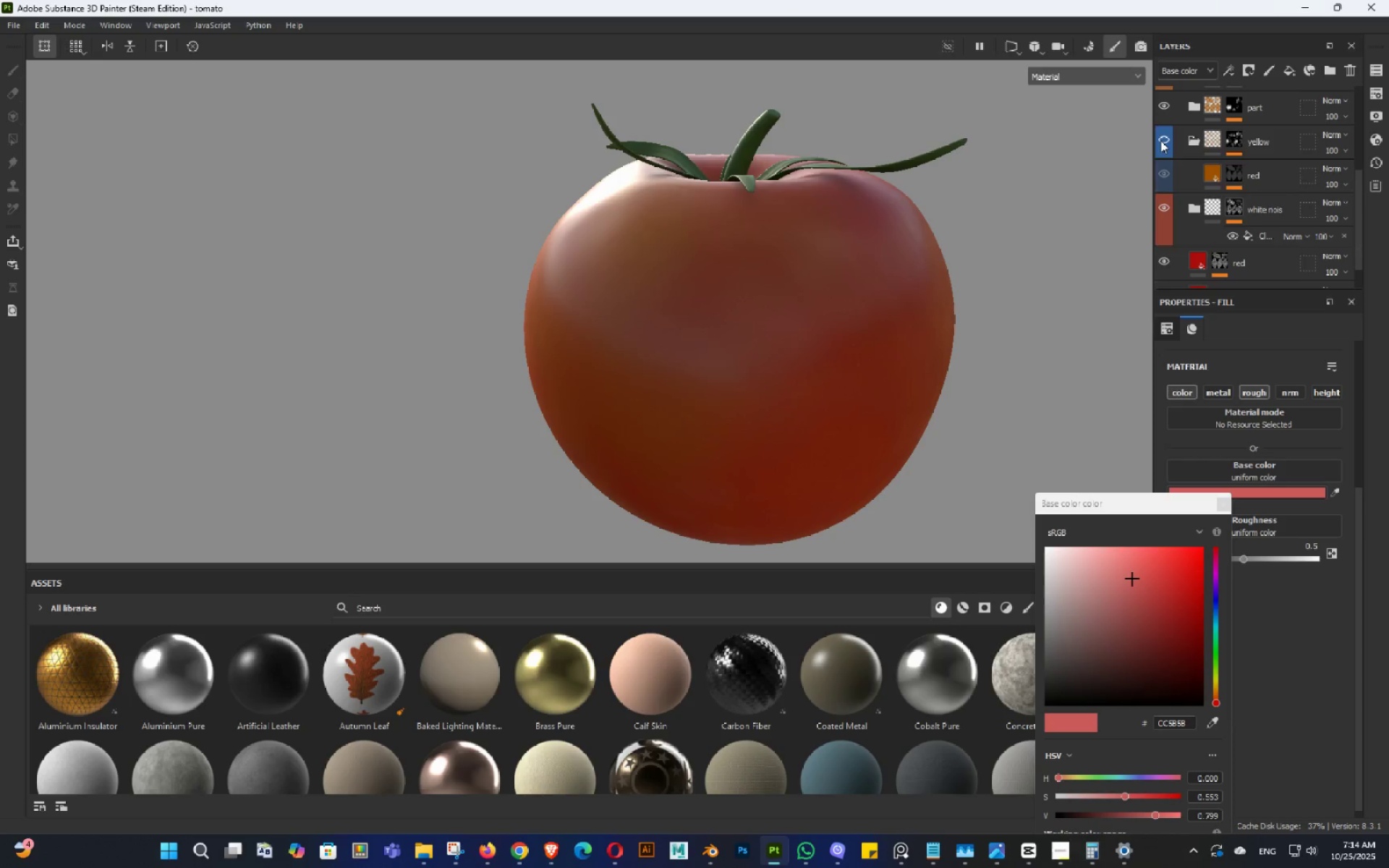 
hold_key(key=AltLeft, duration=1.5)
 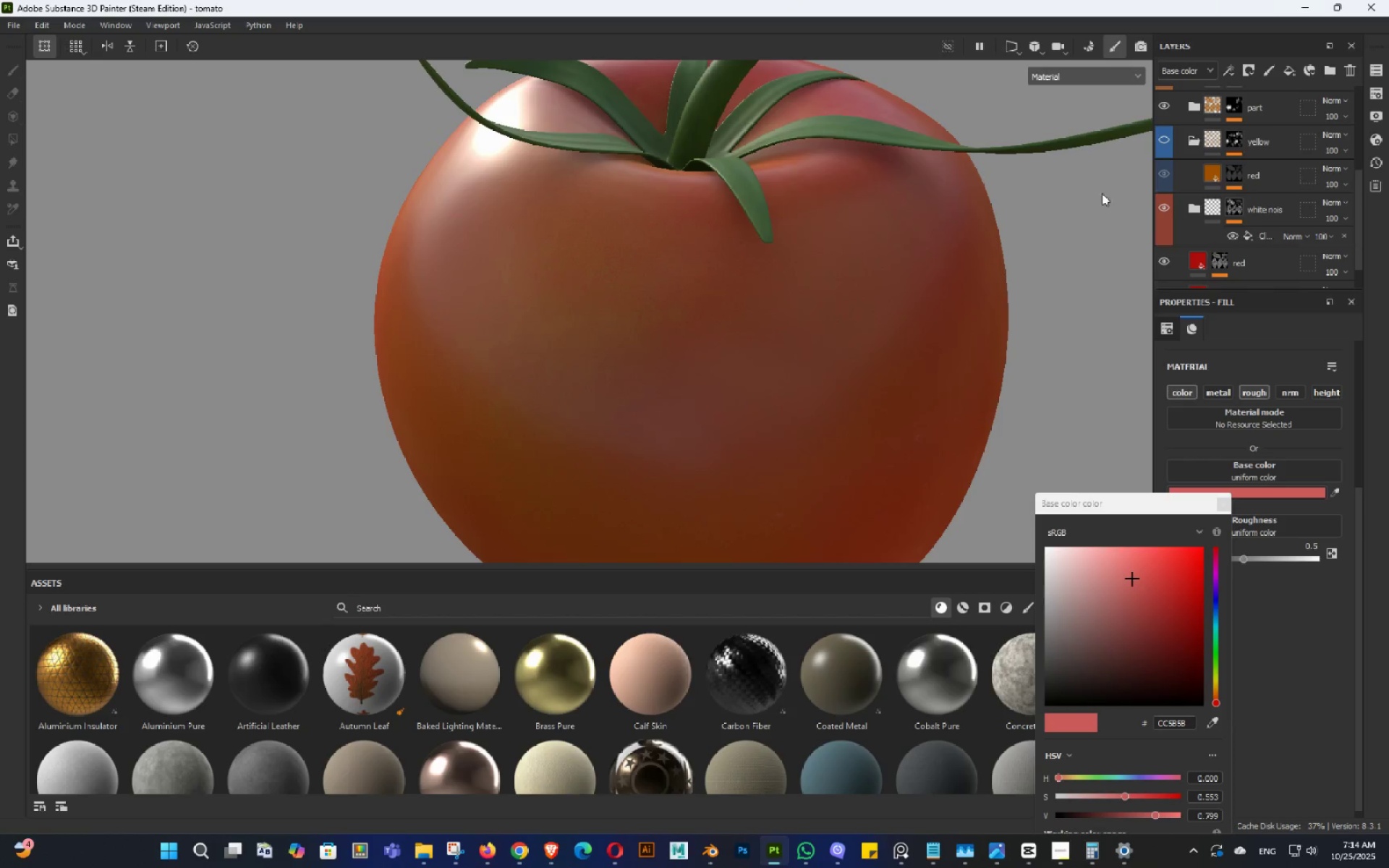 
hold_key(key=AltLeft, duration=0.4)
 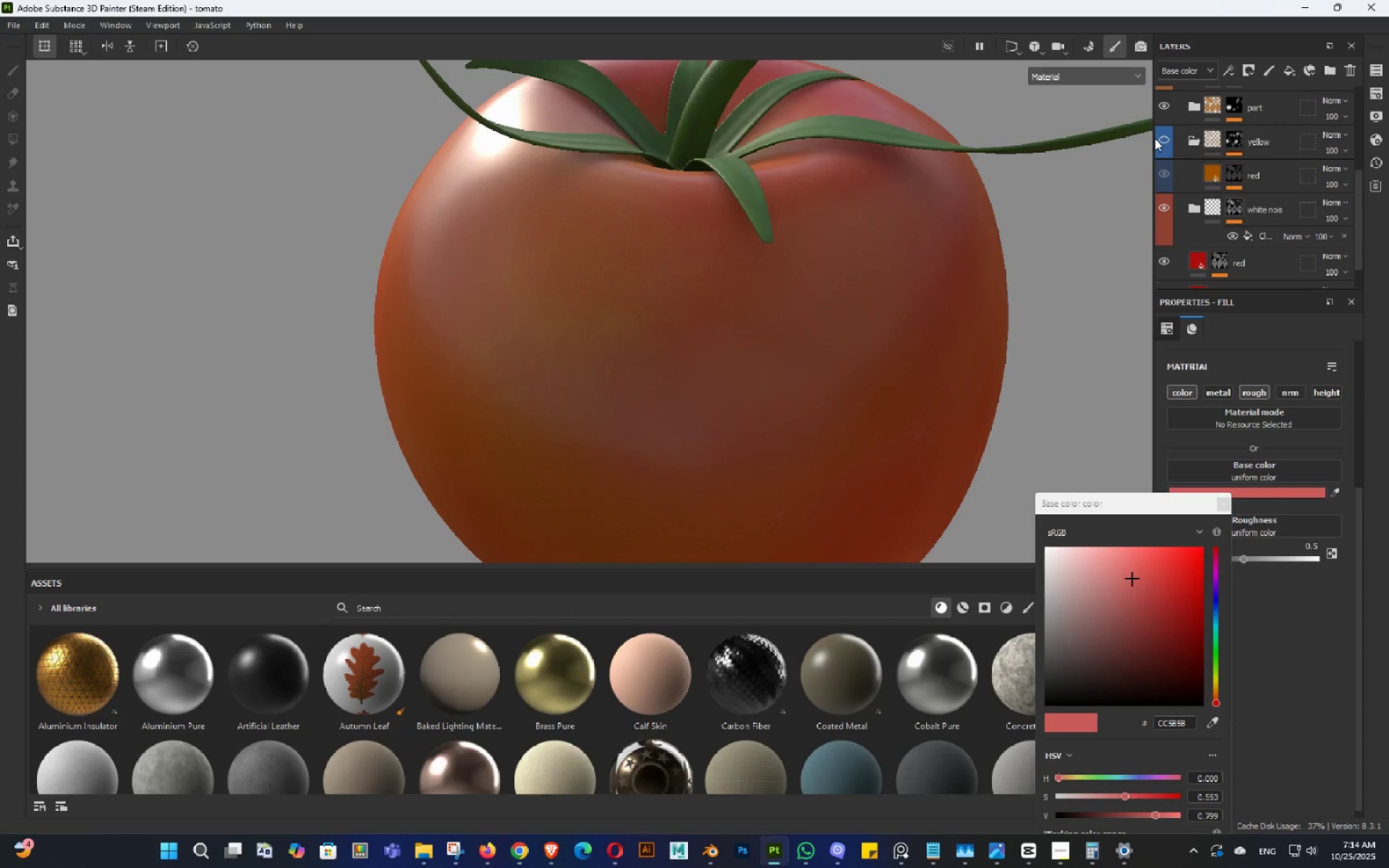 
left_click([1155, 138])
 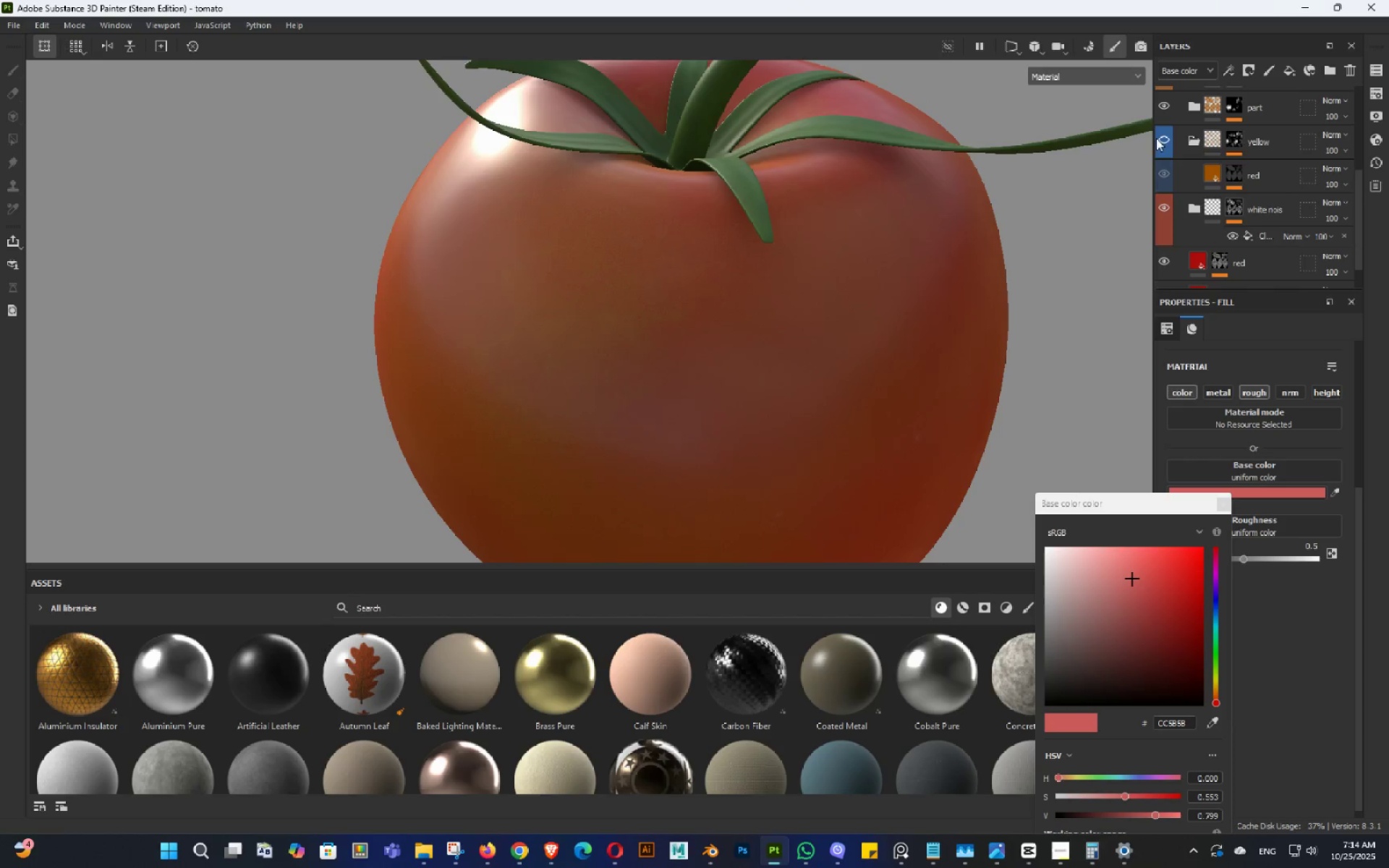 
hold_key(key=AltLeft, duration=0.76)
 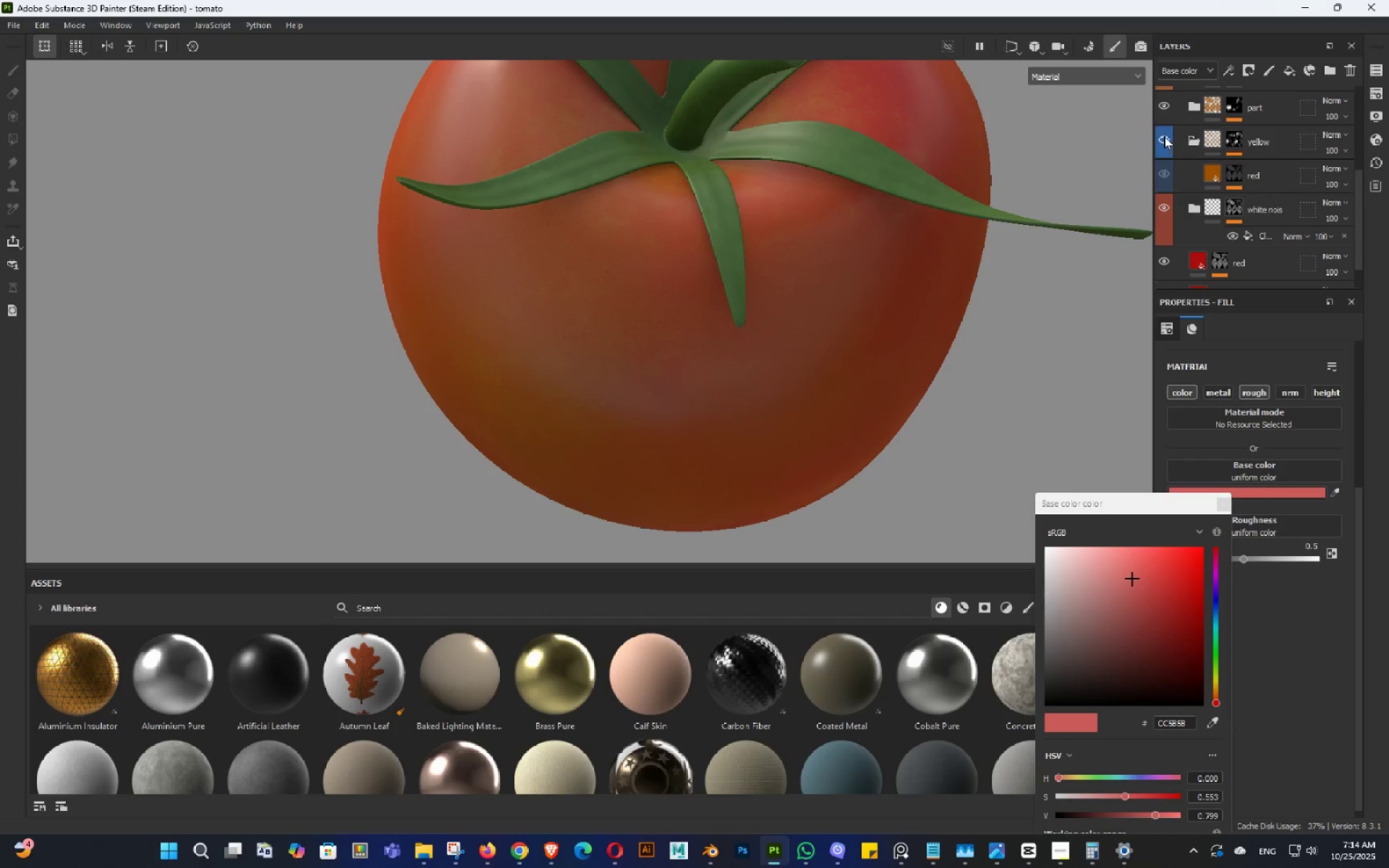 
left_click([1164, 136])
 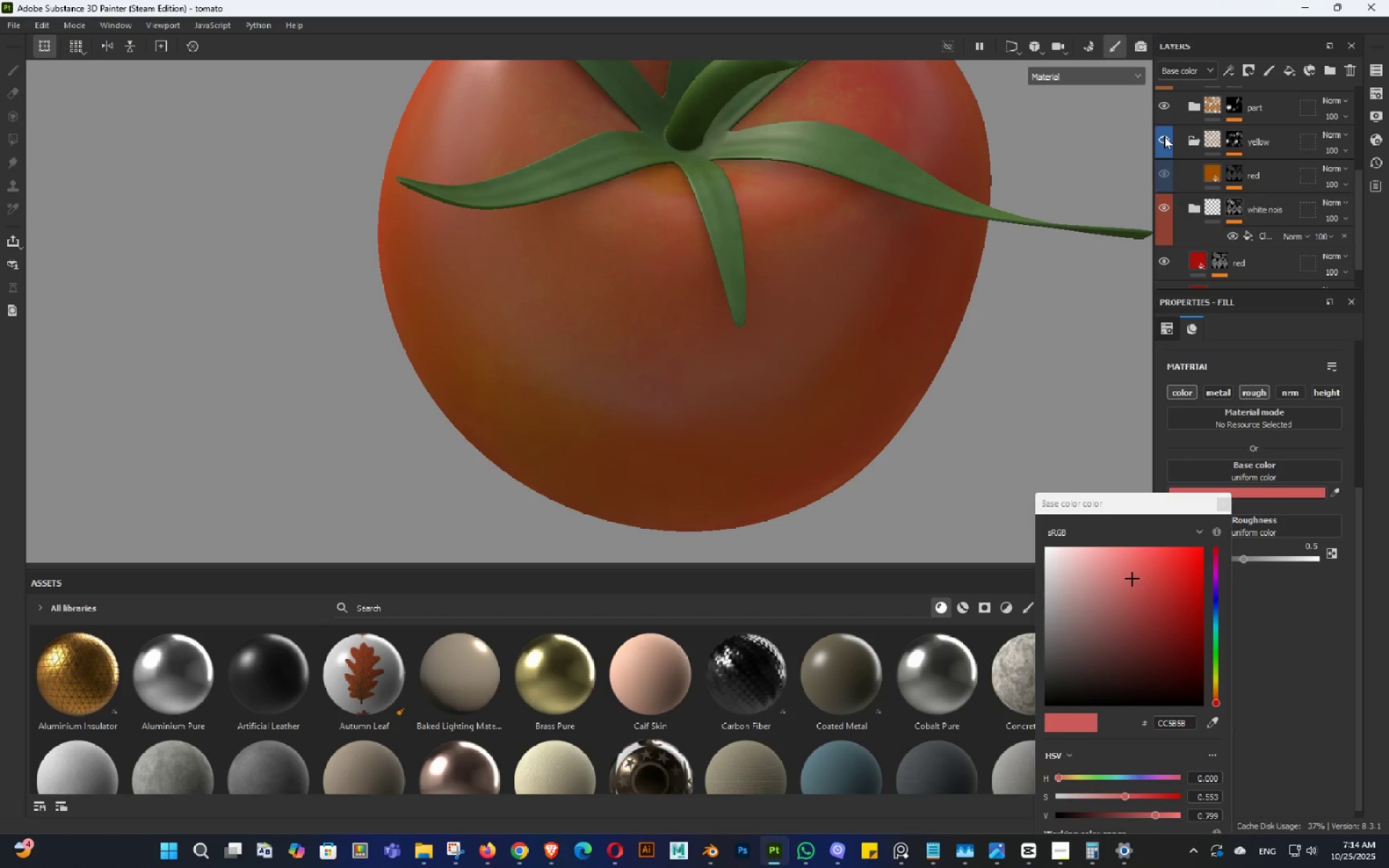 
left_click([1164, 136])
 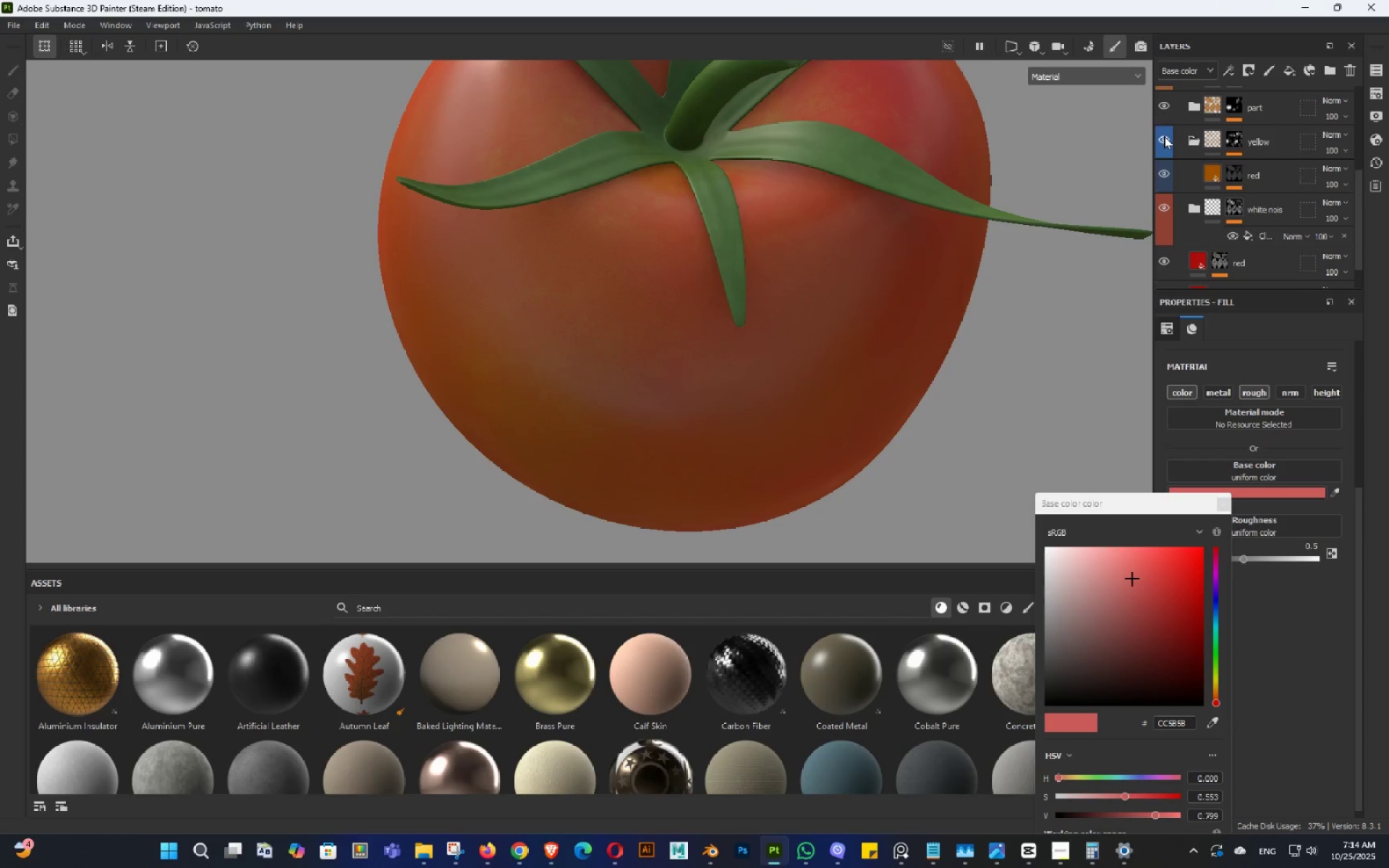 
left_click([1164, 136])
 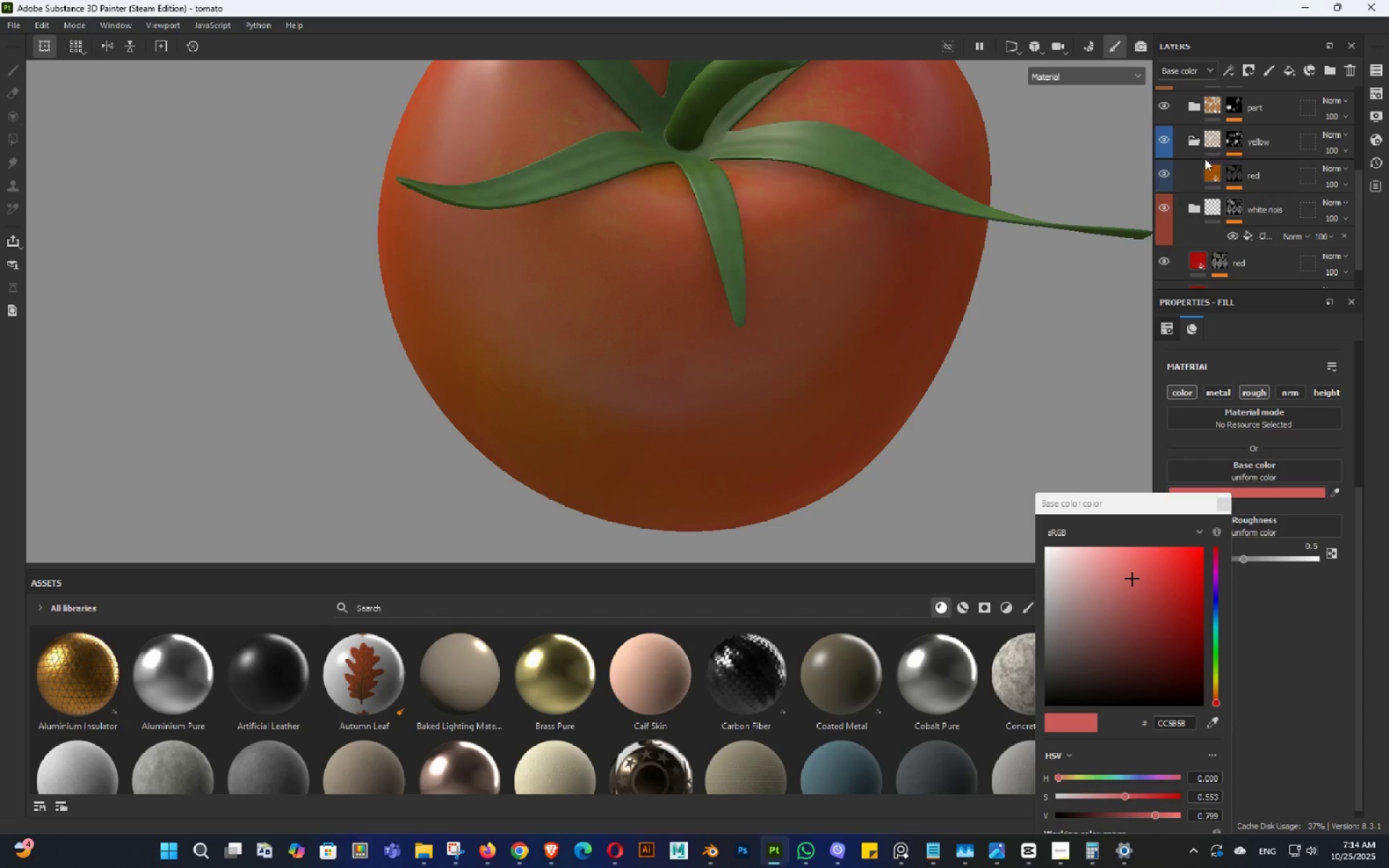 
left_click([1207, 169])
 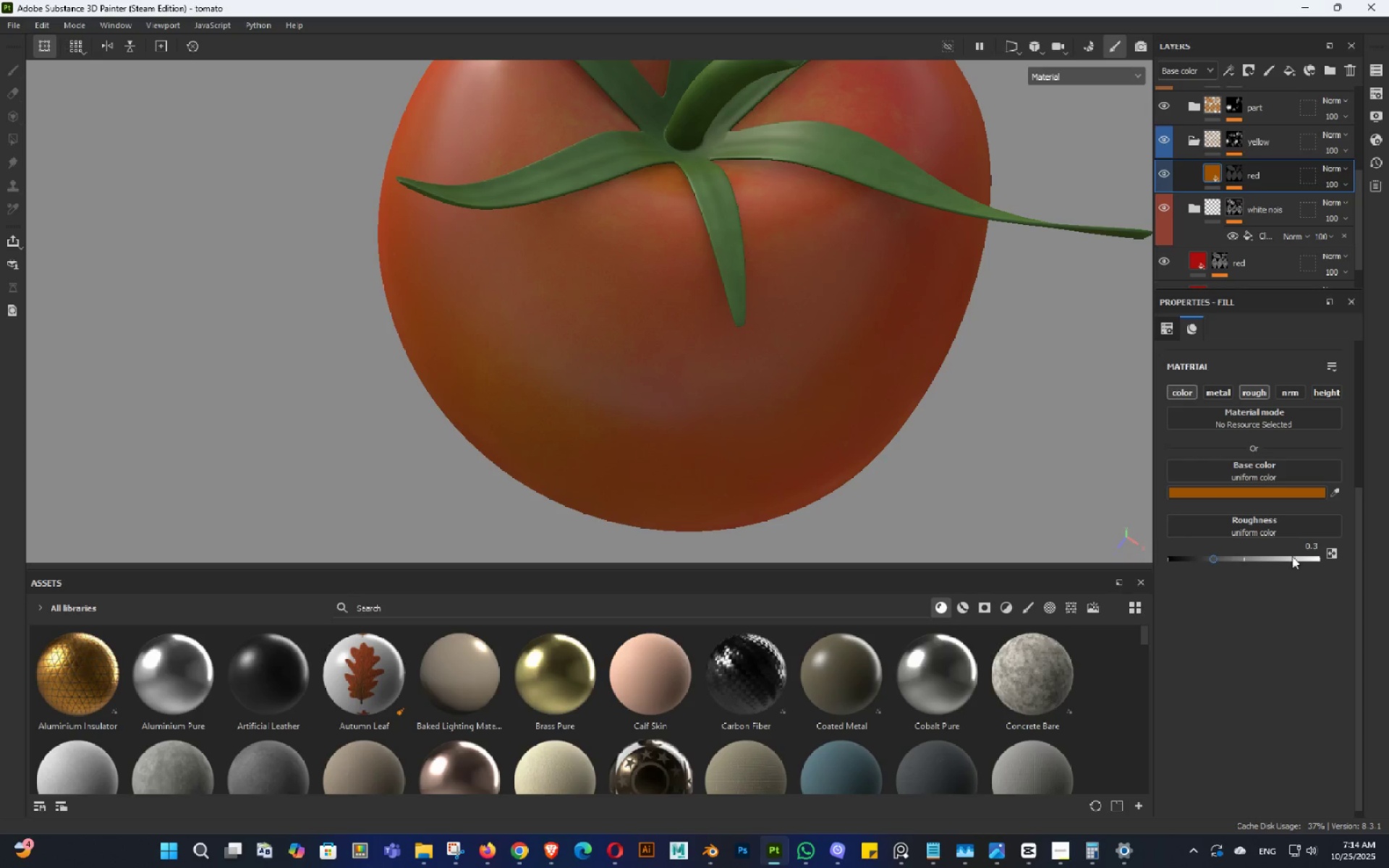 
left_click([1299, 548])
 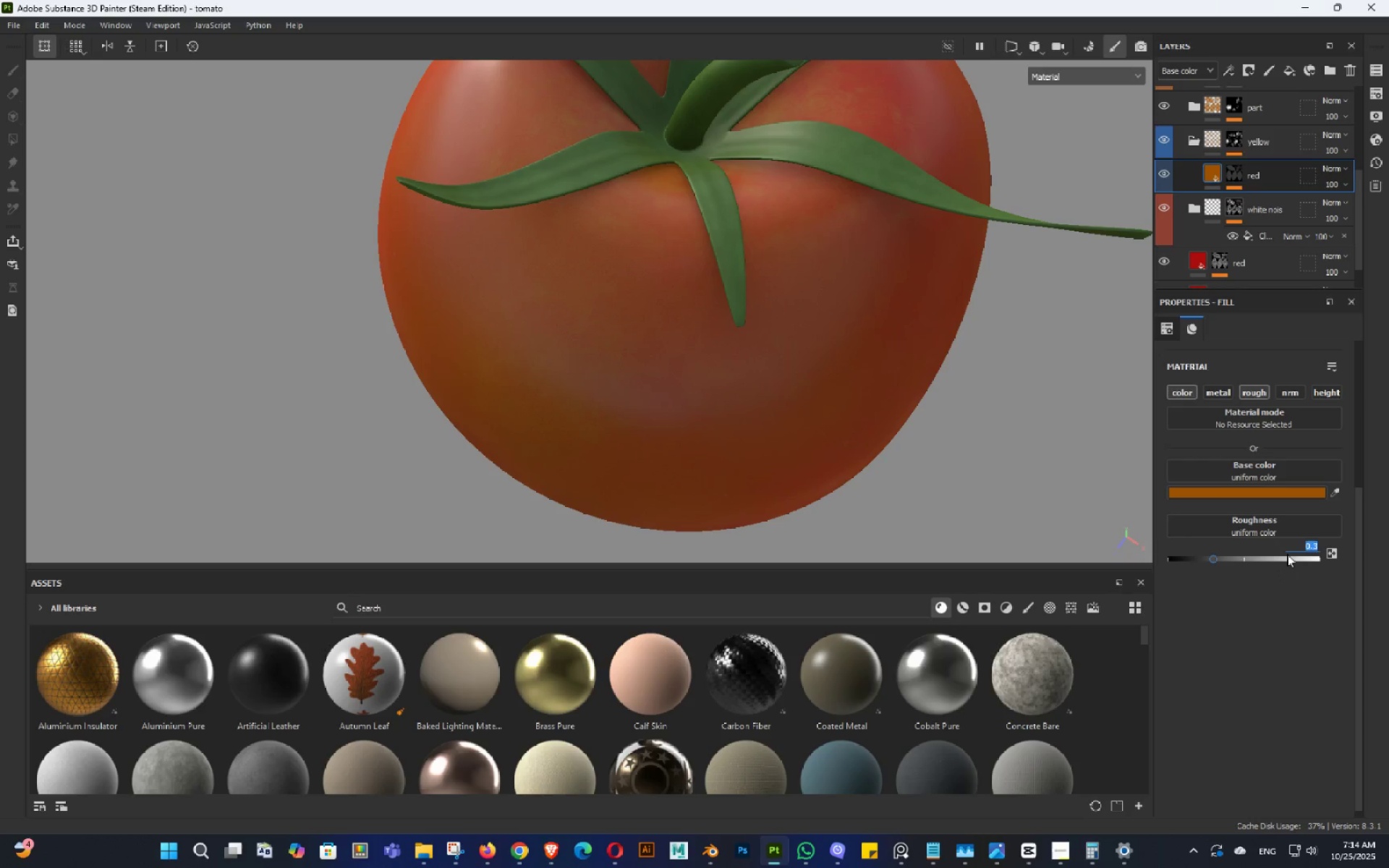 
key(NumpadDecimal)
 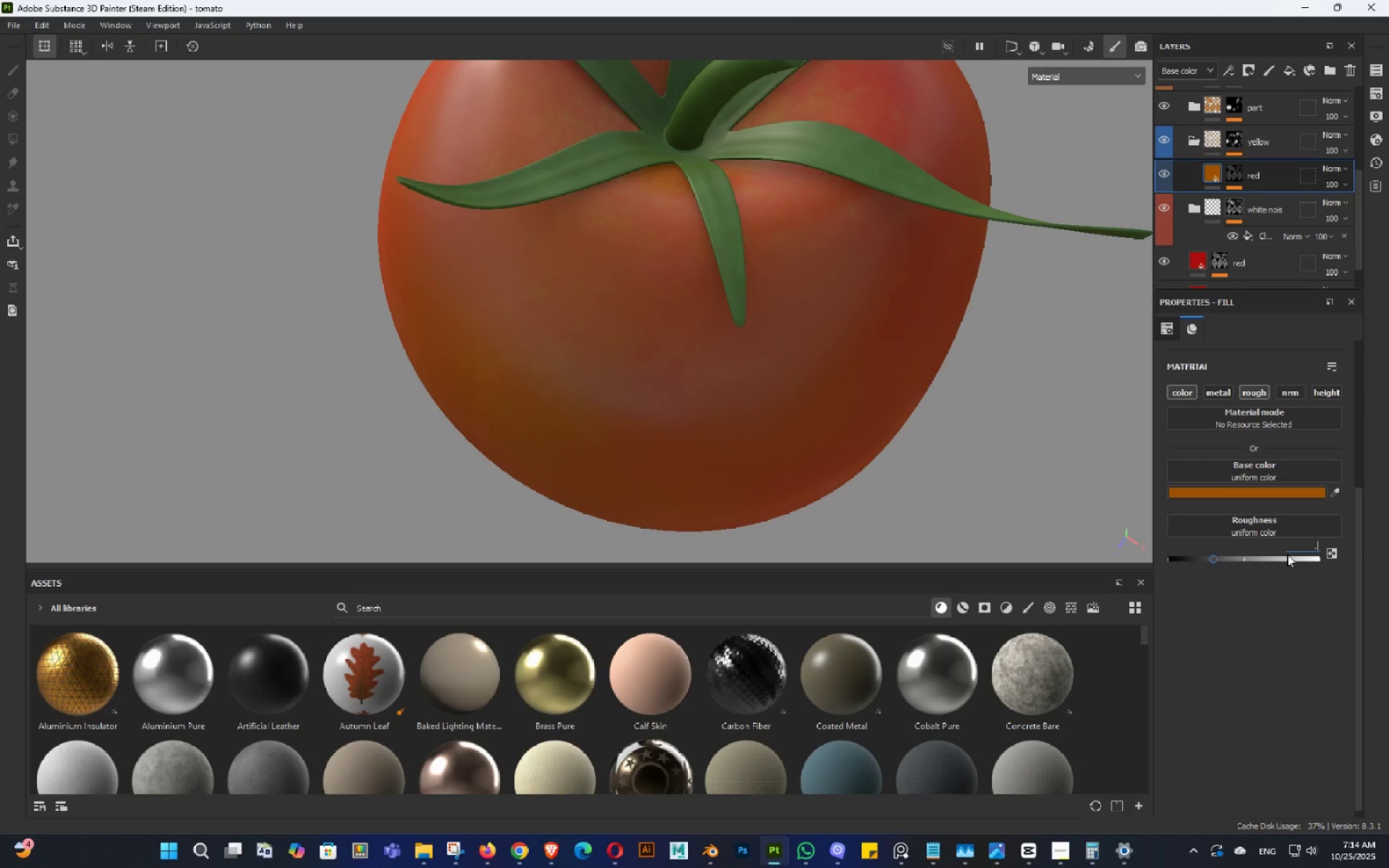 
key(Numpad3)
 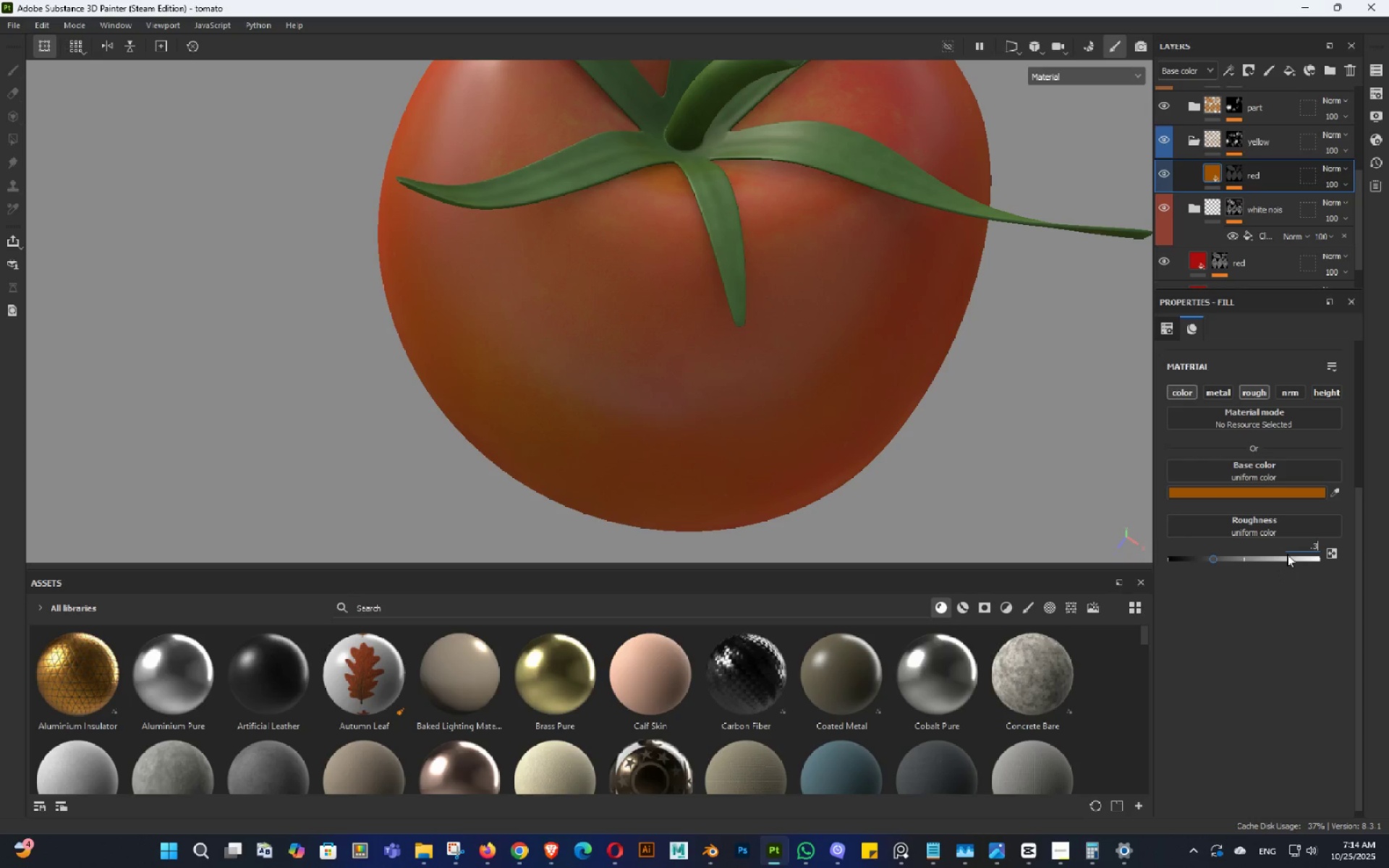 
key(Numpad5)
 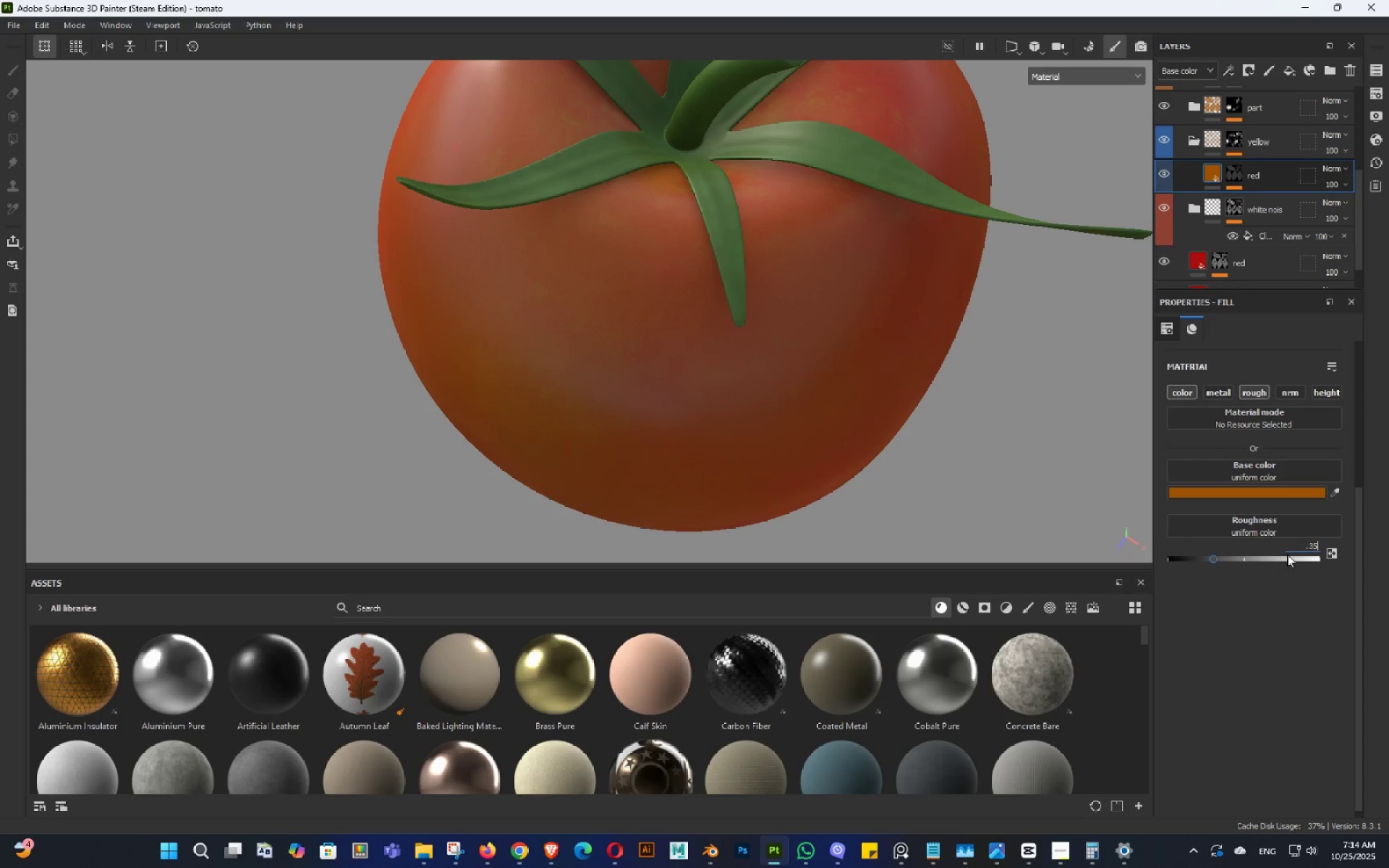 
key(NumpadEnter)
 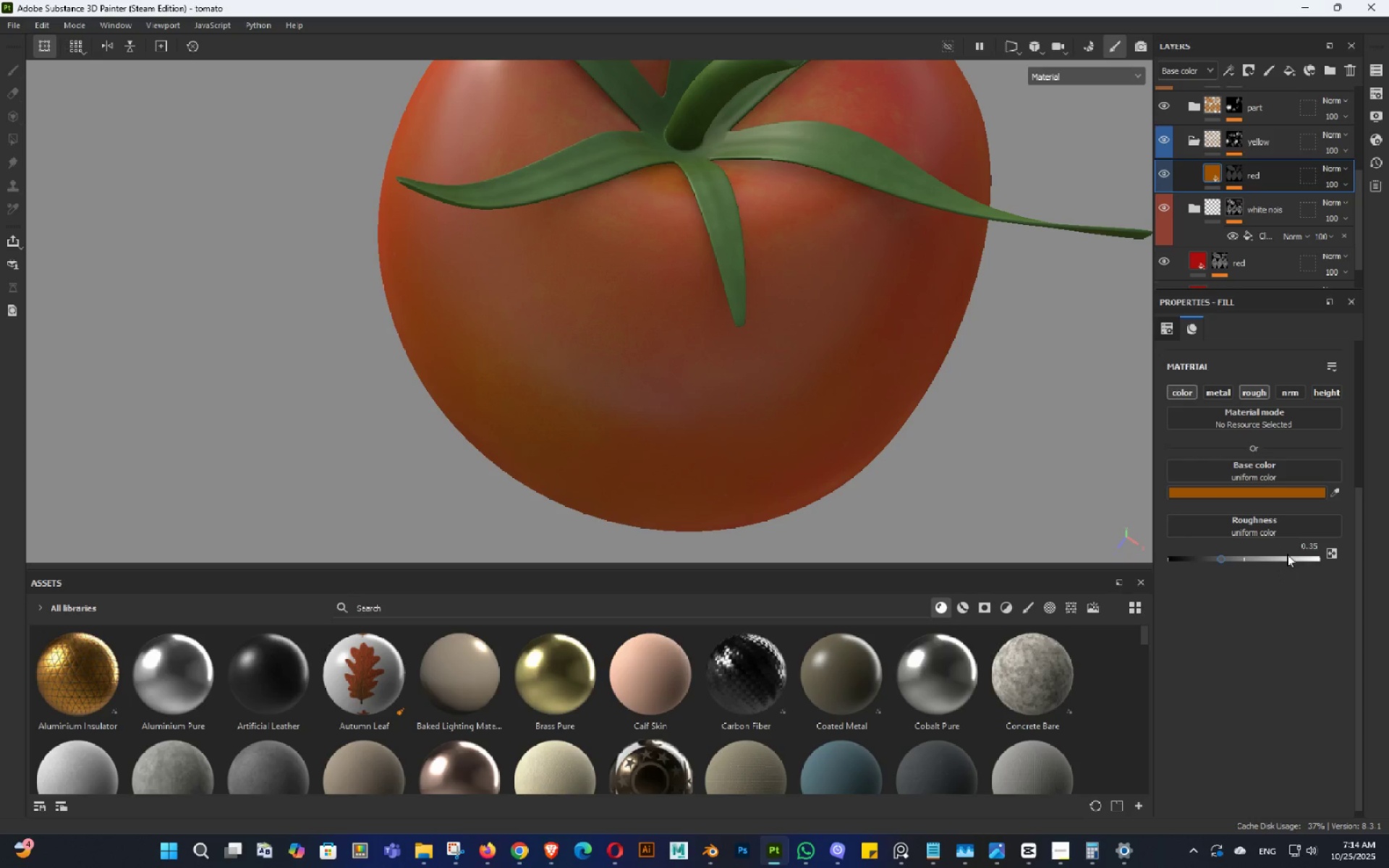 
key(Alt+AltLeft)
 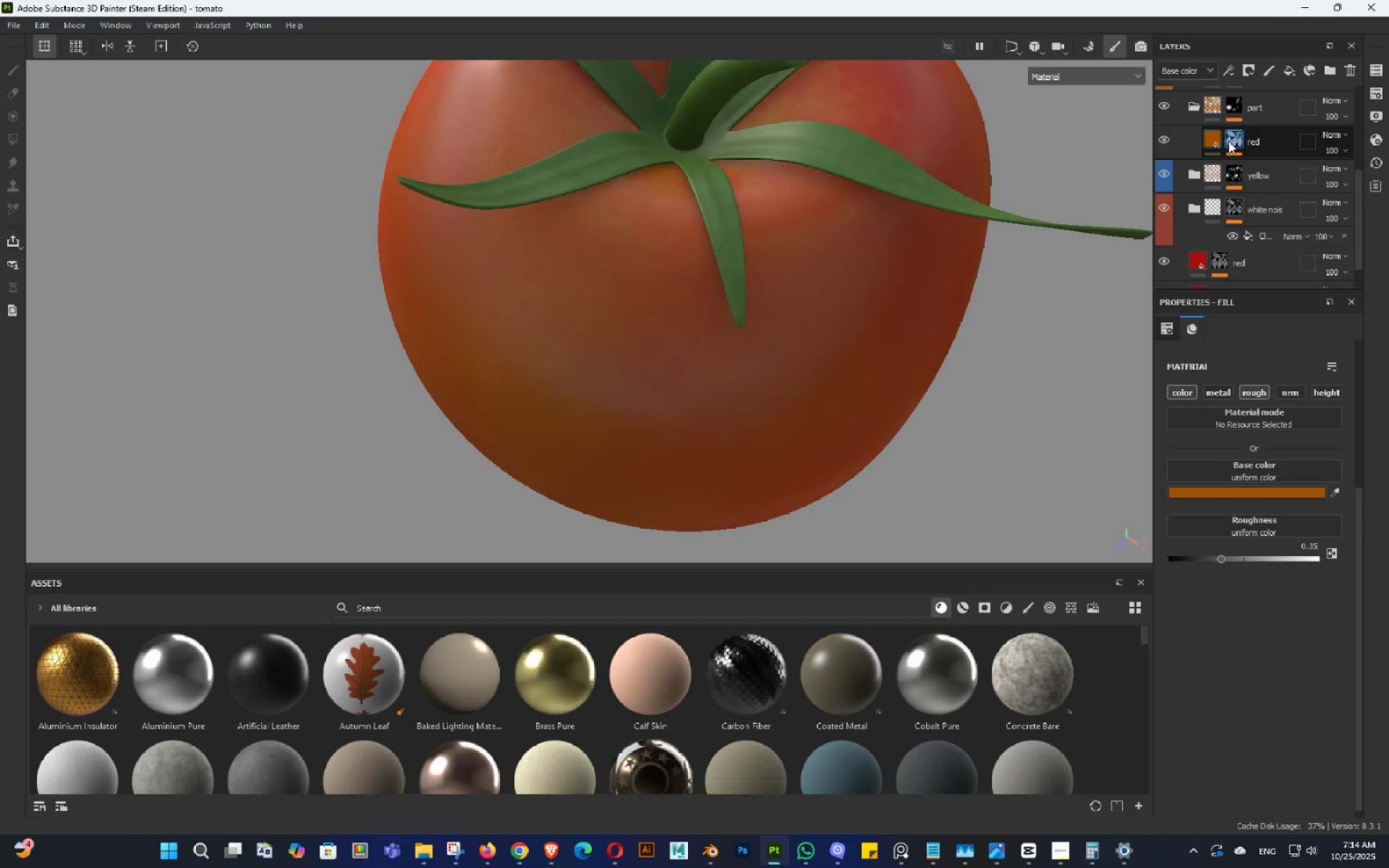 
left_click([1209, 137])
 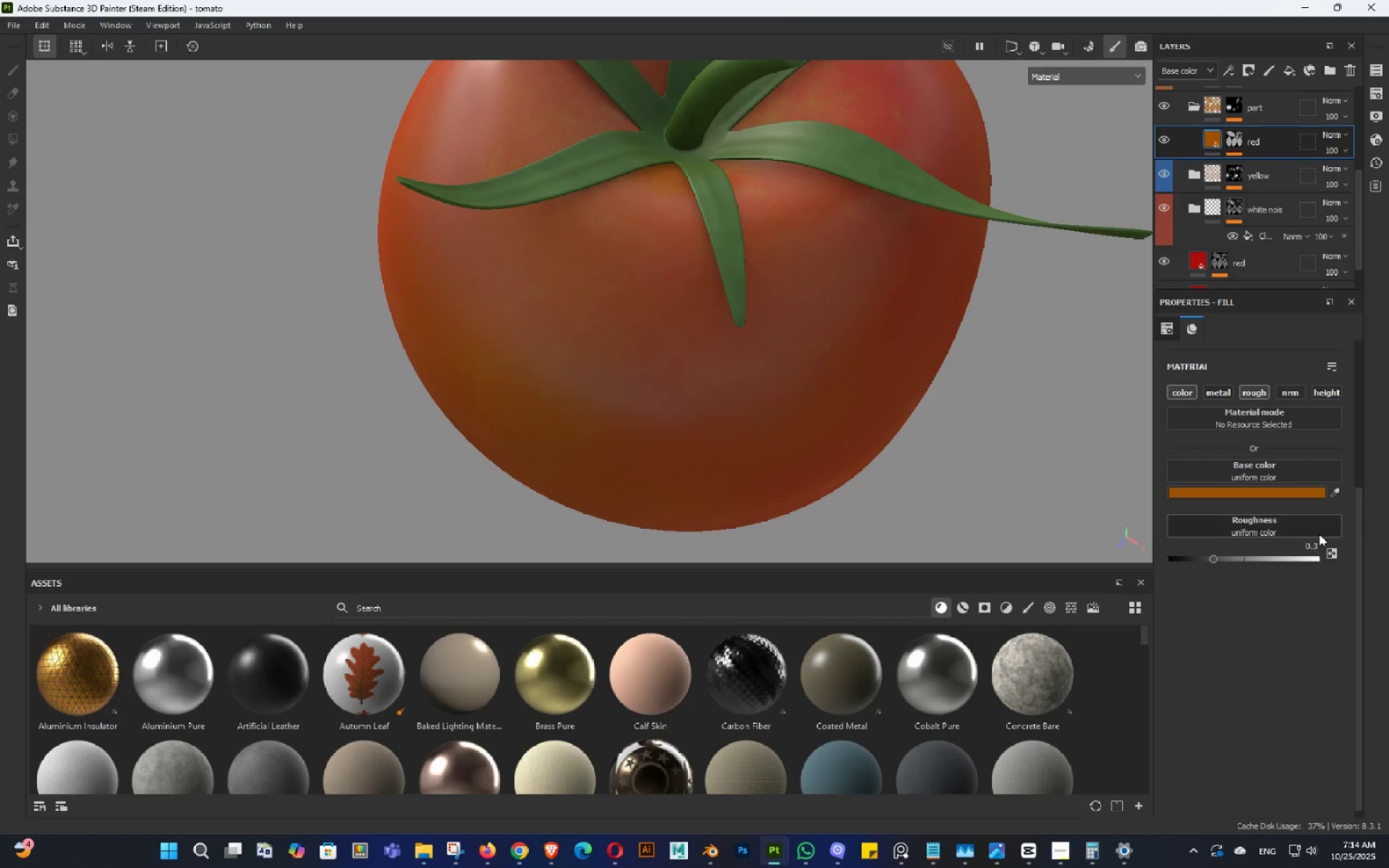 
left_click([1319, 534])
 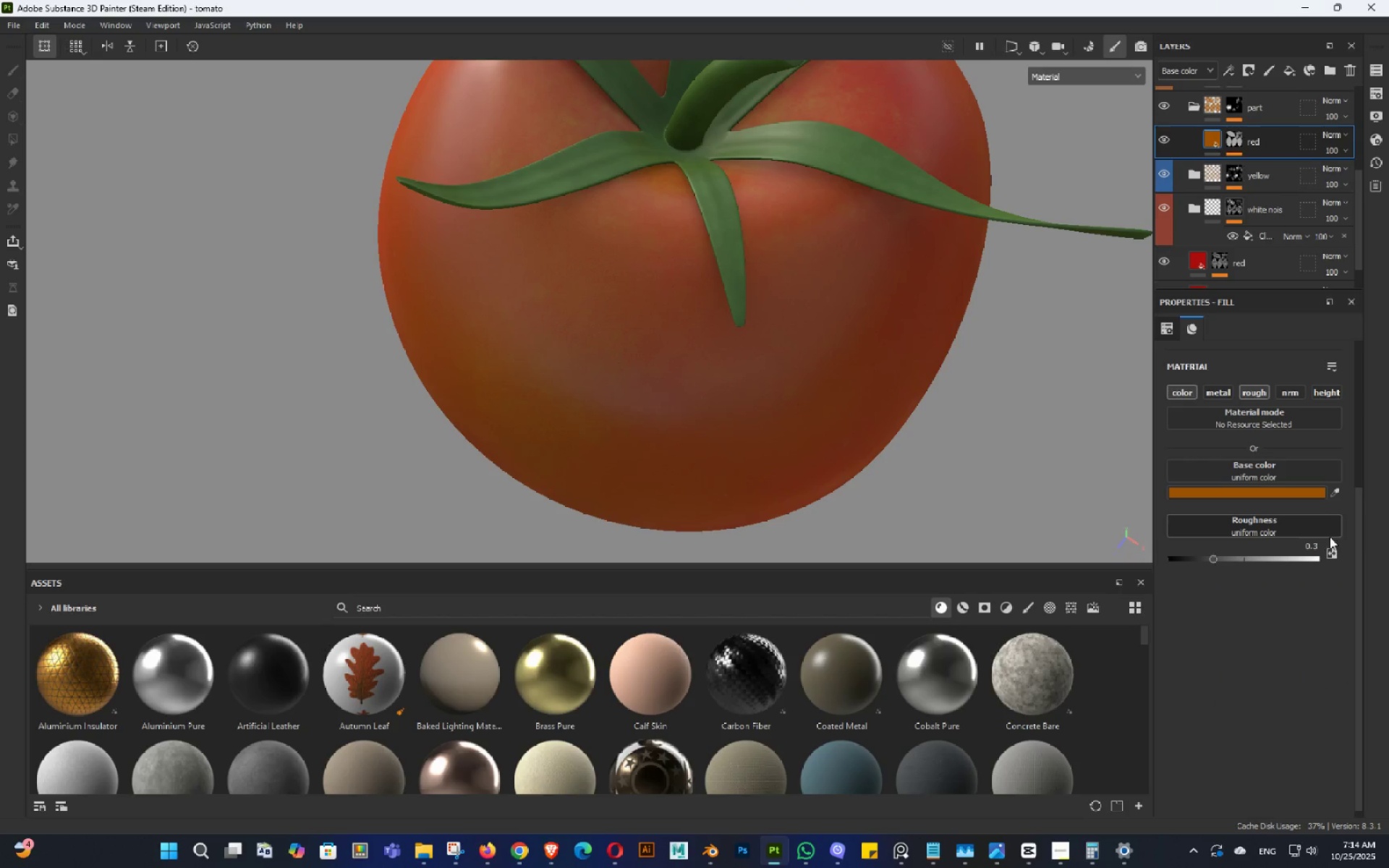 
left_click([1307, 547])
 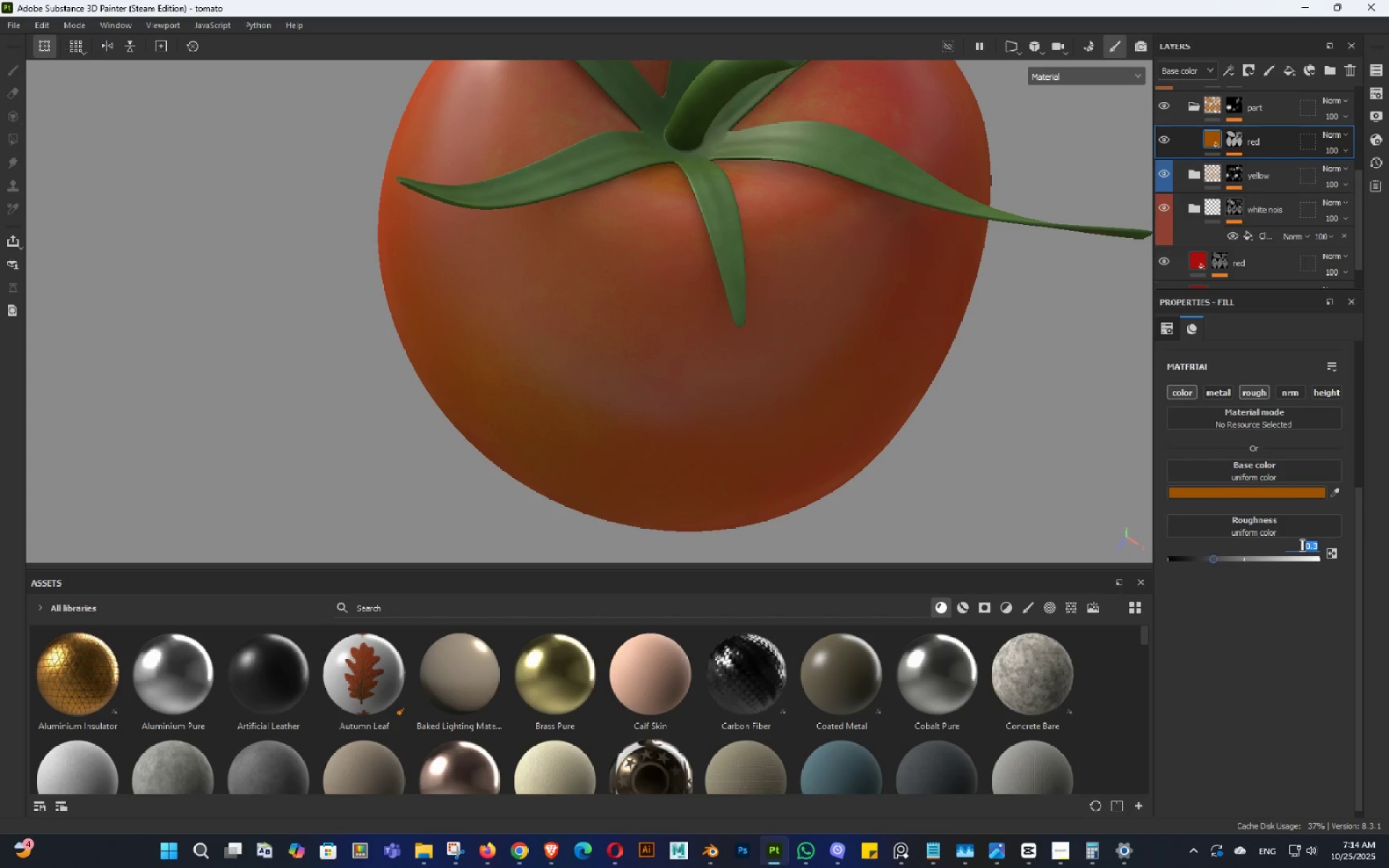 
key(NumpadDecimal)
 